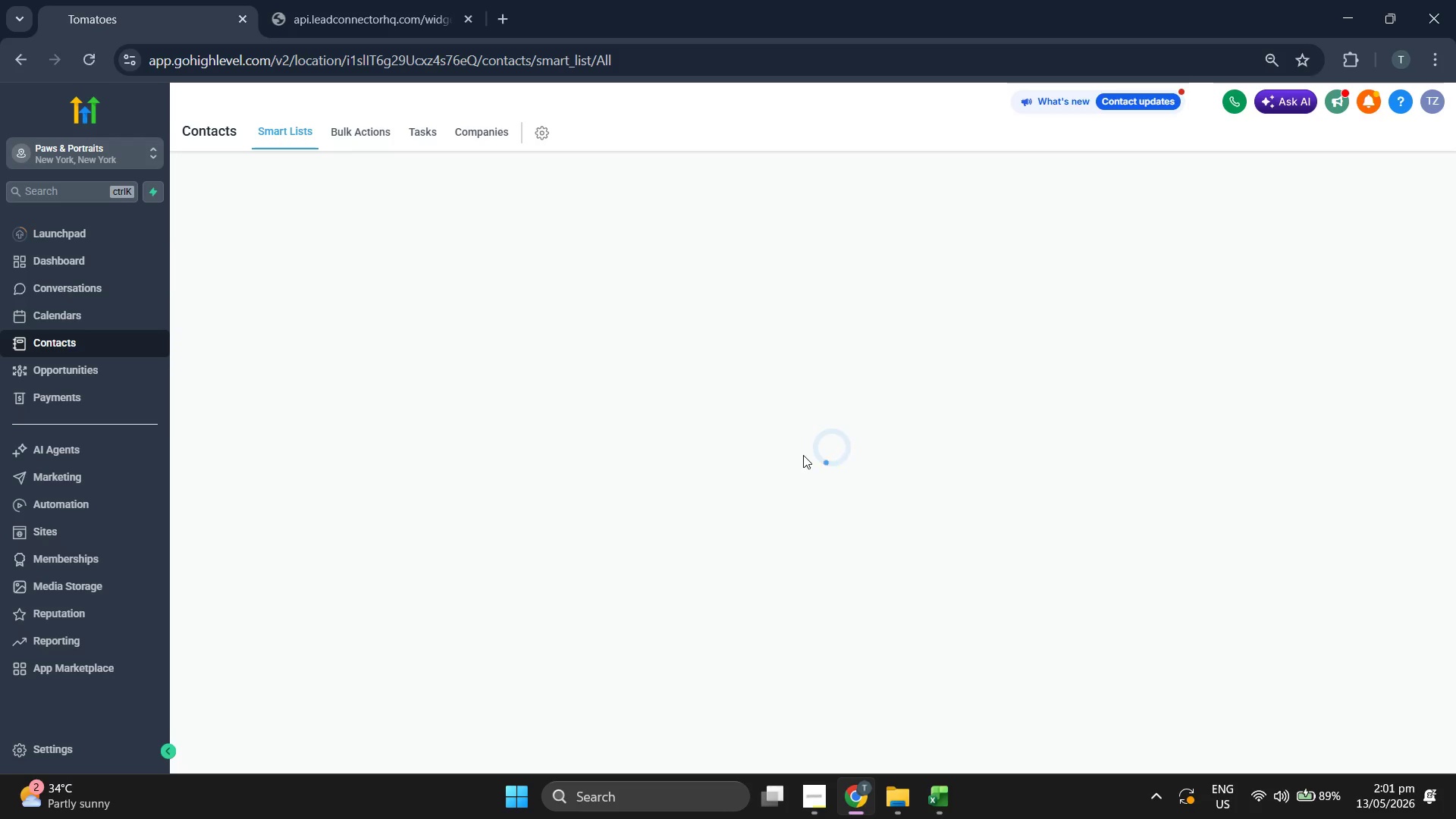 
left_click([1376, 177])
 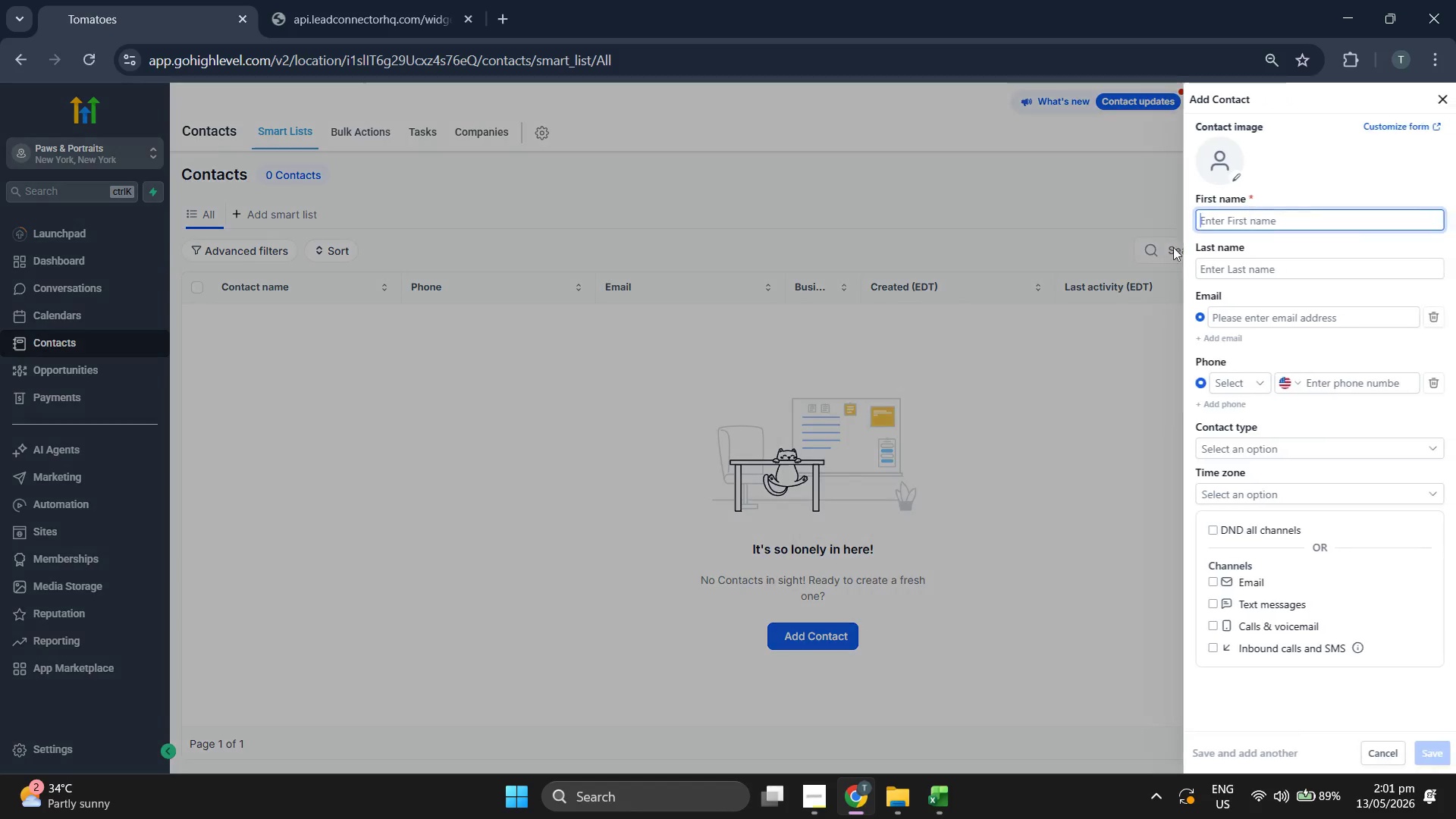 
left_click([1096, 282])
 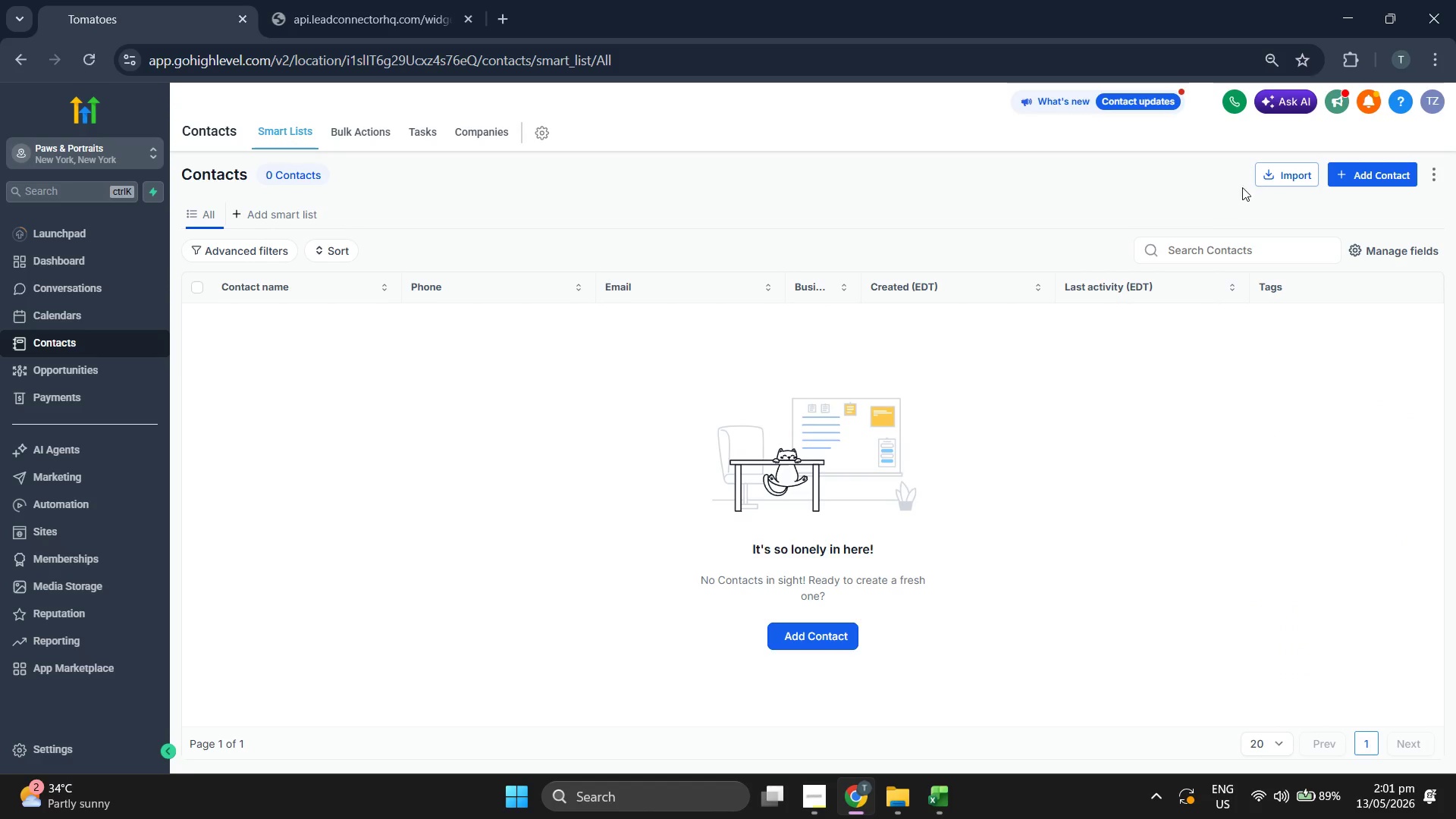 
left_click([1261, 178])
 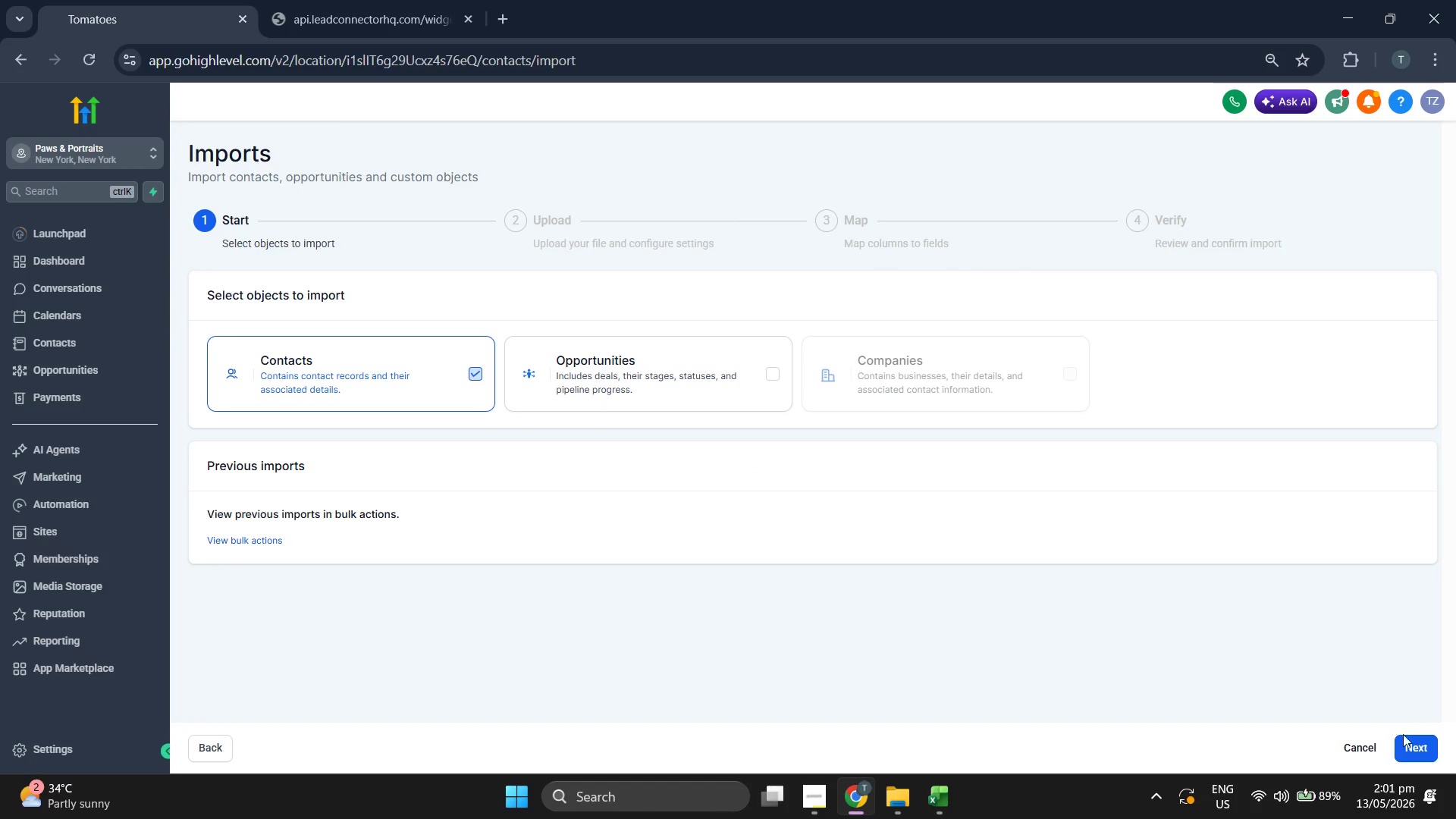 
left_click([715, 422])
 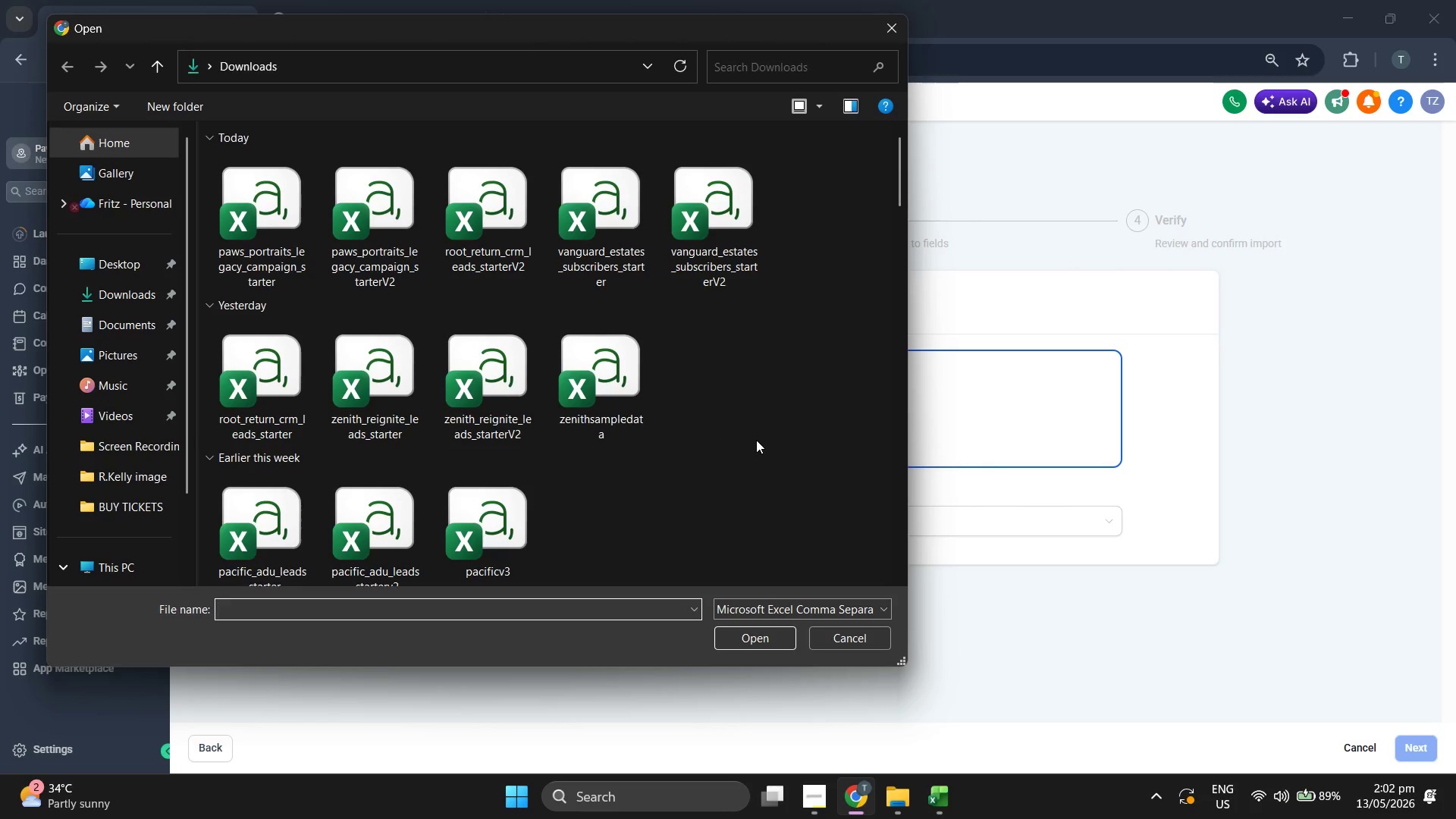 
double_click([420, 250])
 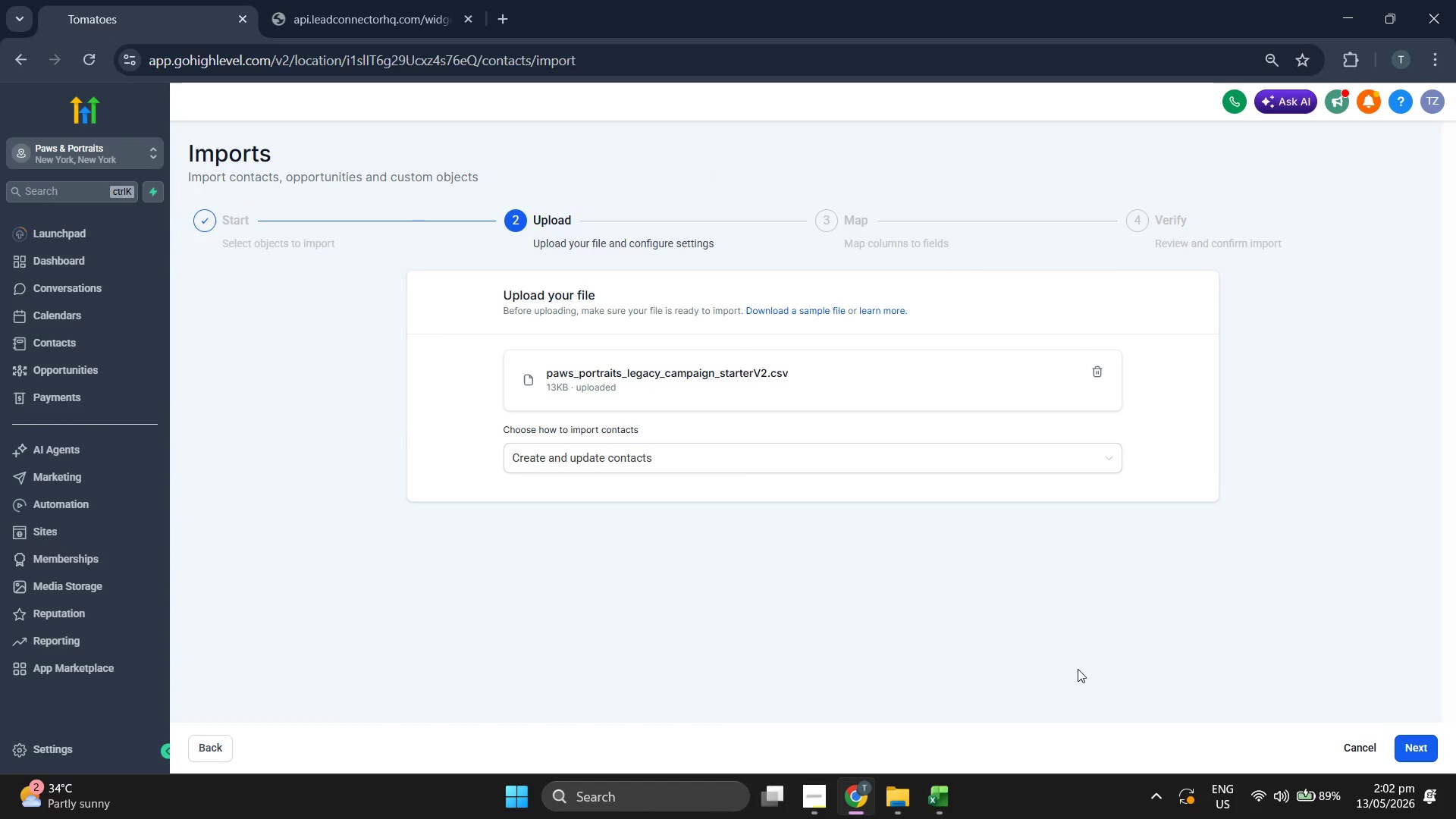 
left_click([1413, 742])
 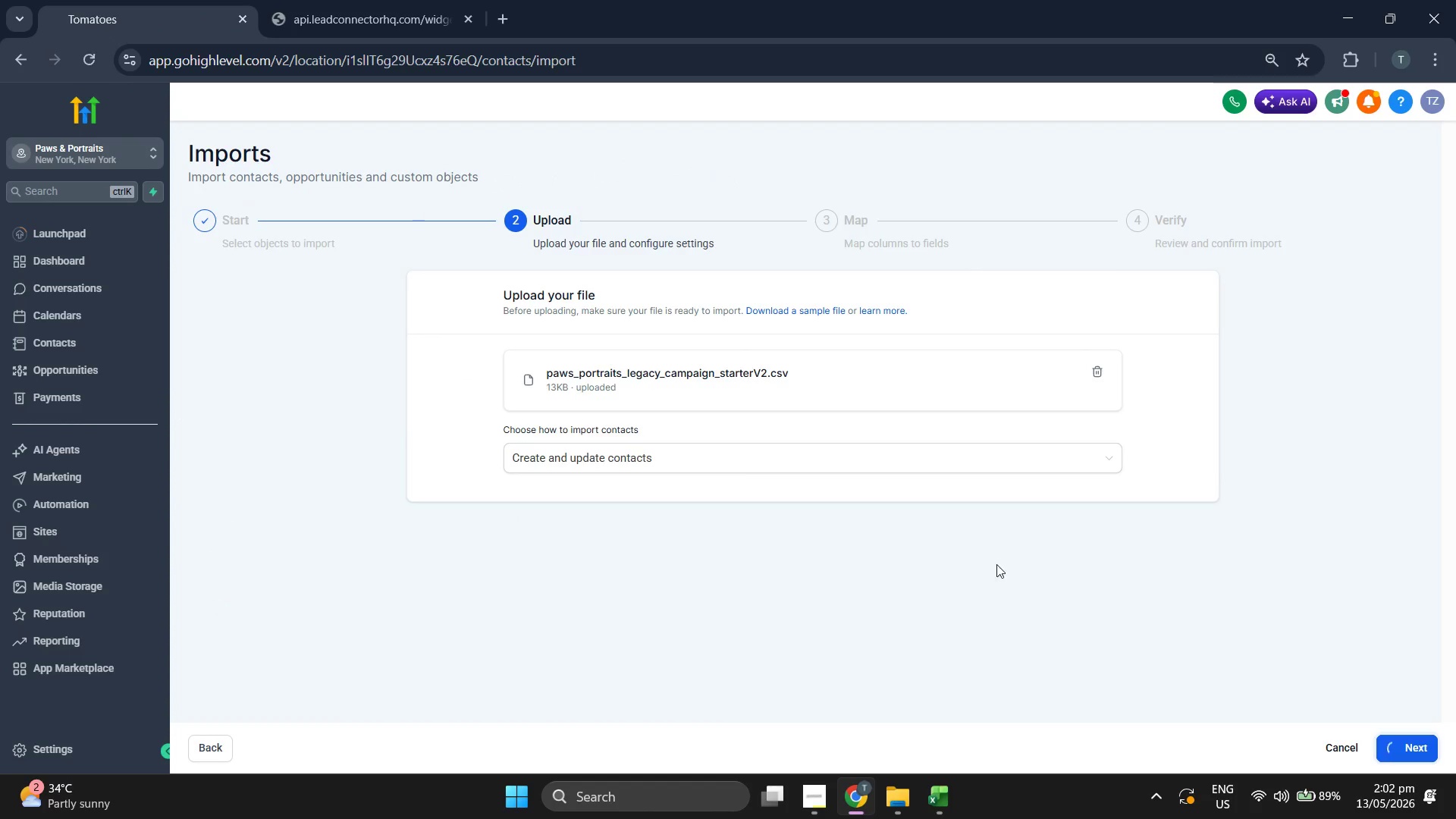 
mouse_move([971, 543])
 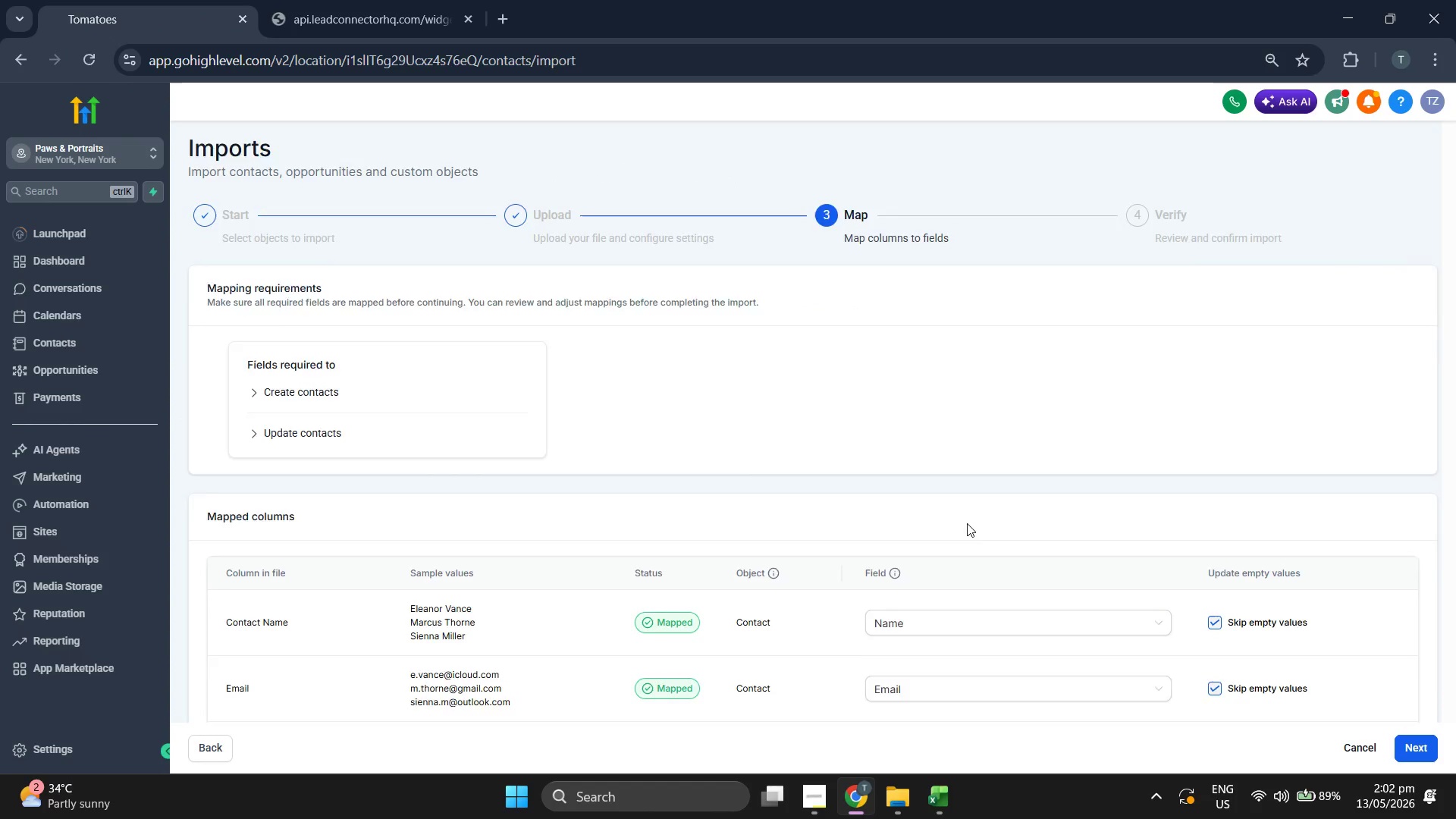 
scroll: coordinate [967, 523], scroll_direction: down, amount: 4.0
 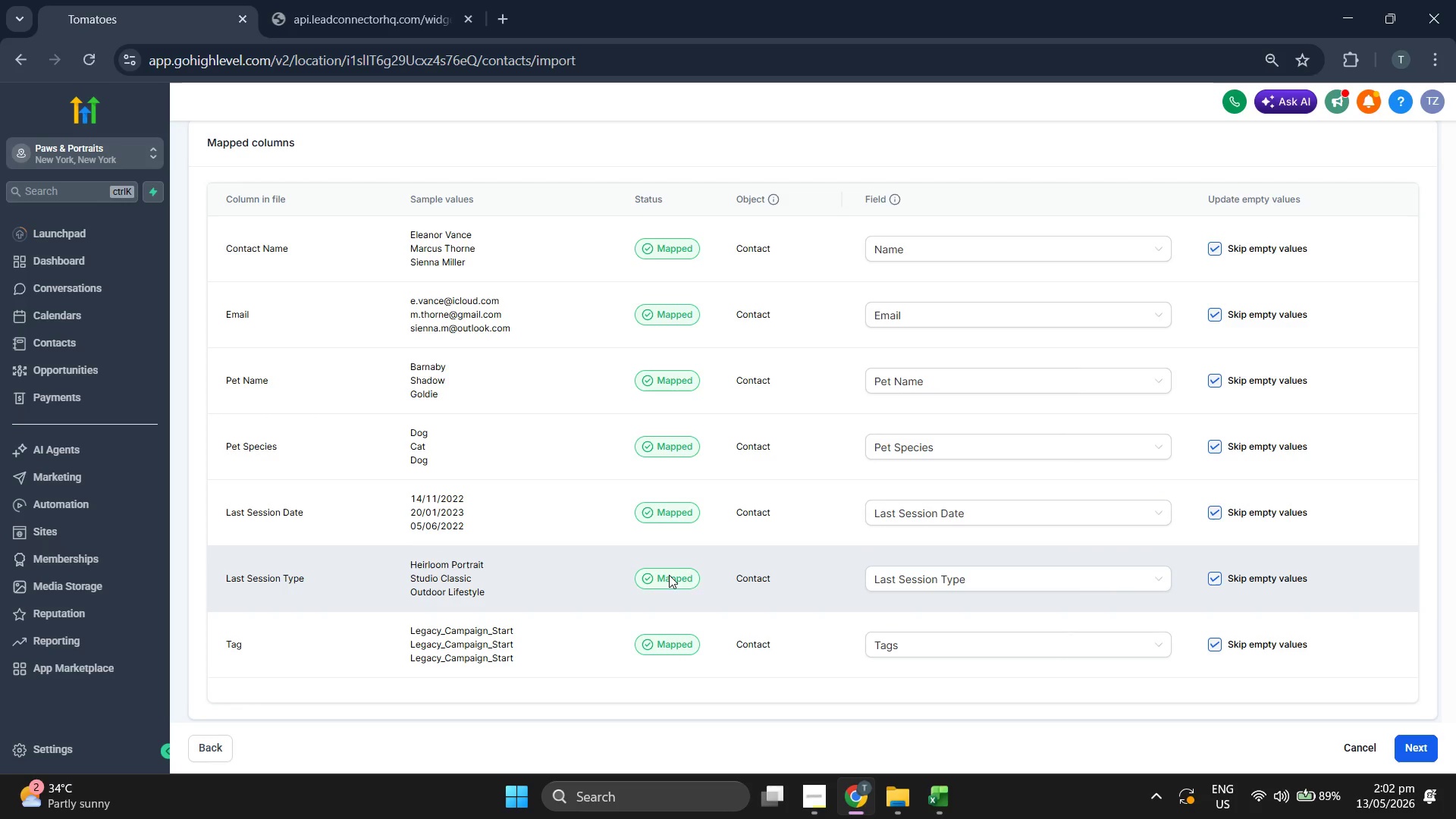 
scroll: coordinate [761, 573], scroll_direction: up, amount: 3.0
 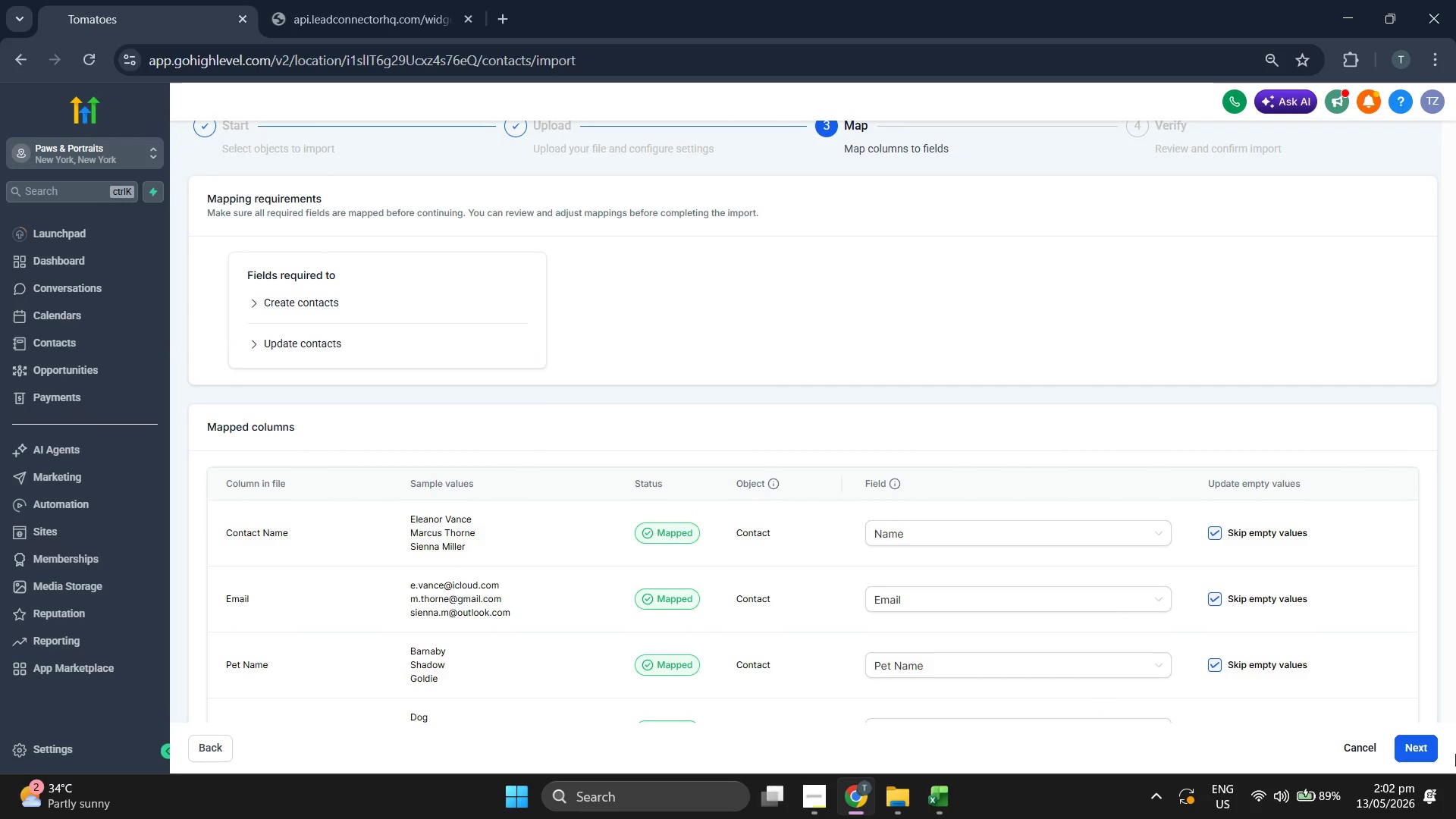 
left_click([1416, 758])
 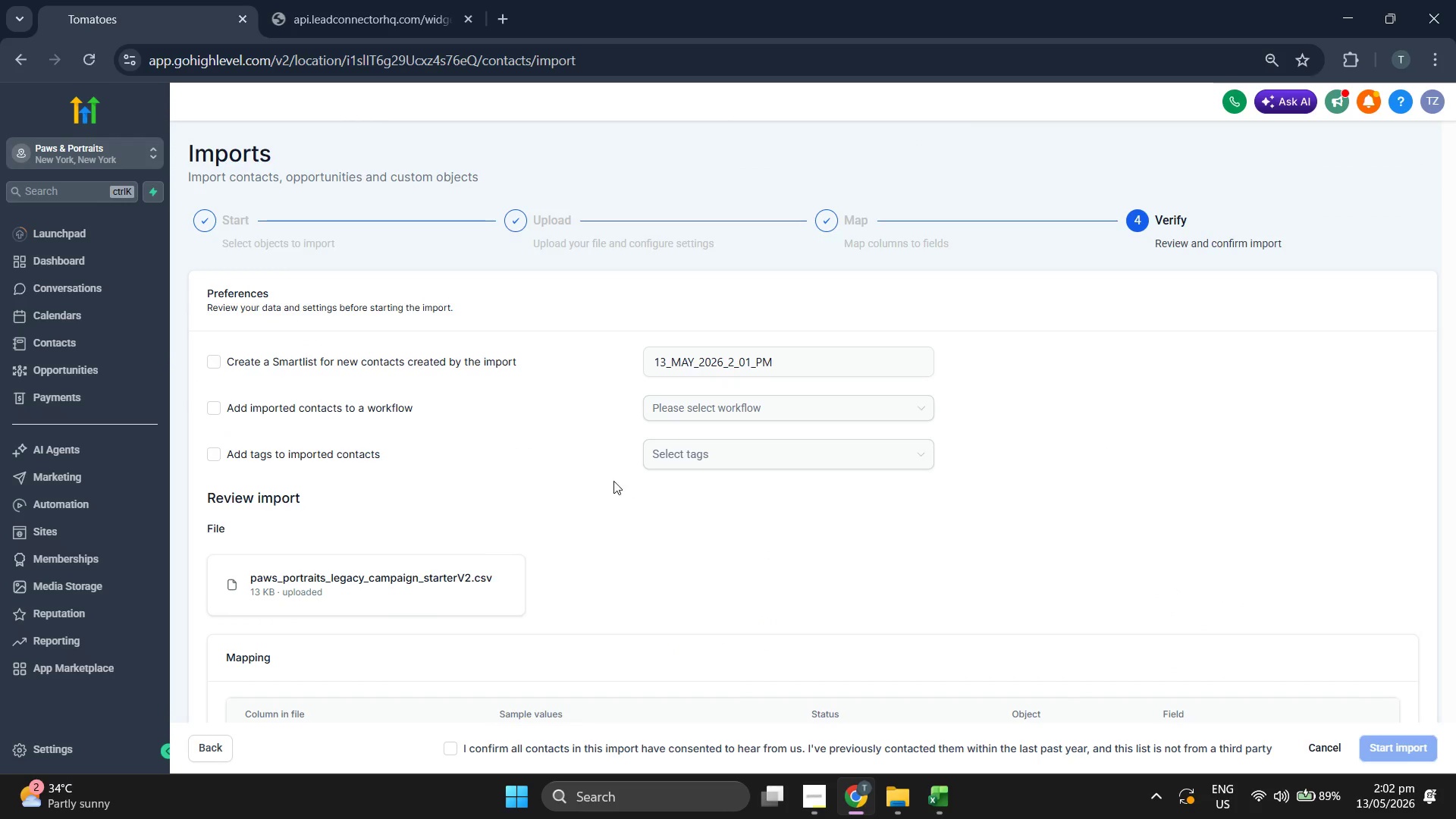 
scroll: coordinate [645, 472], scroll_direction: down, amount: 5.0
 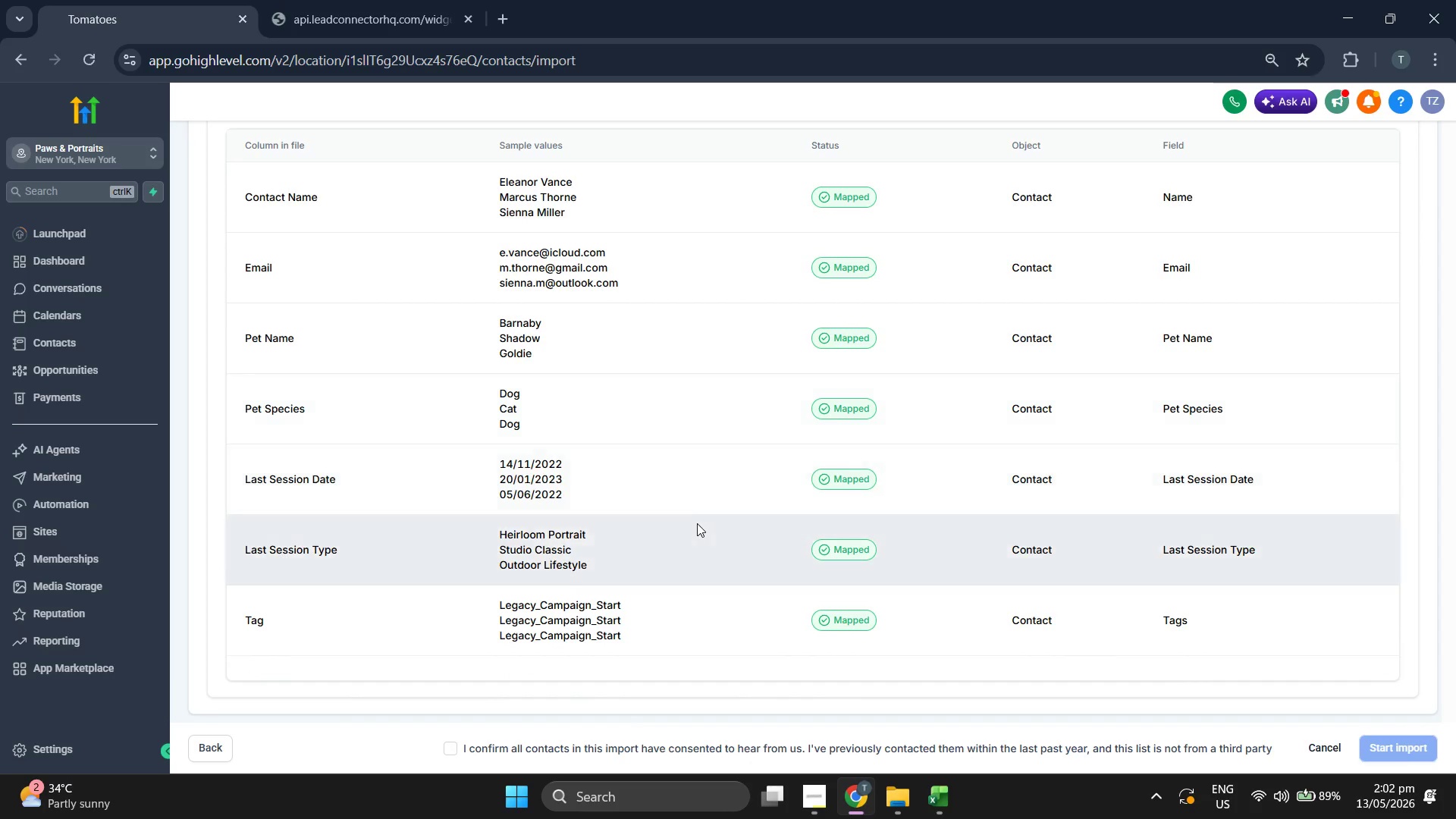 
scroll: coordinate [707, 544], scroll_direction: up, amount: 2.0
 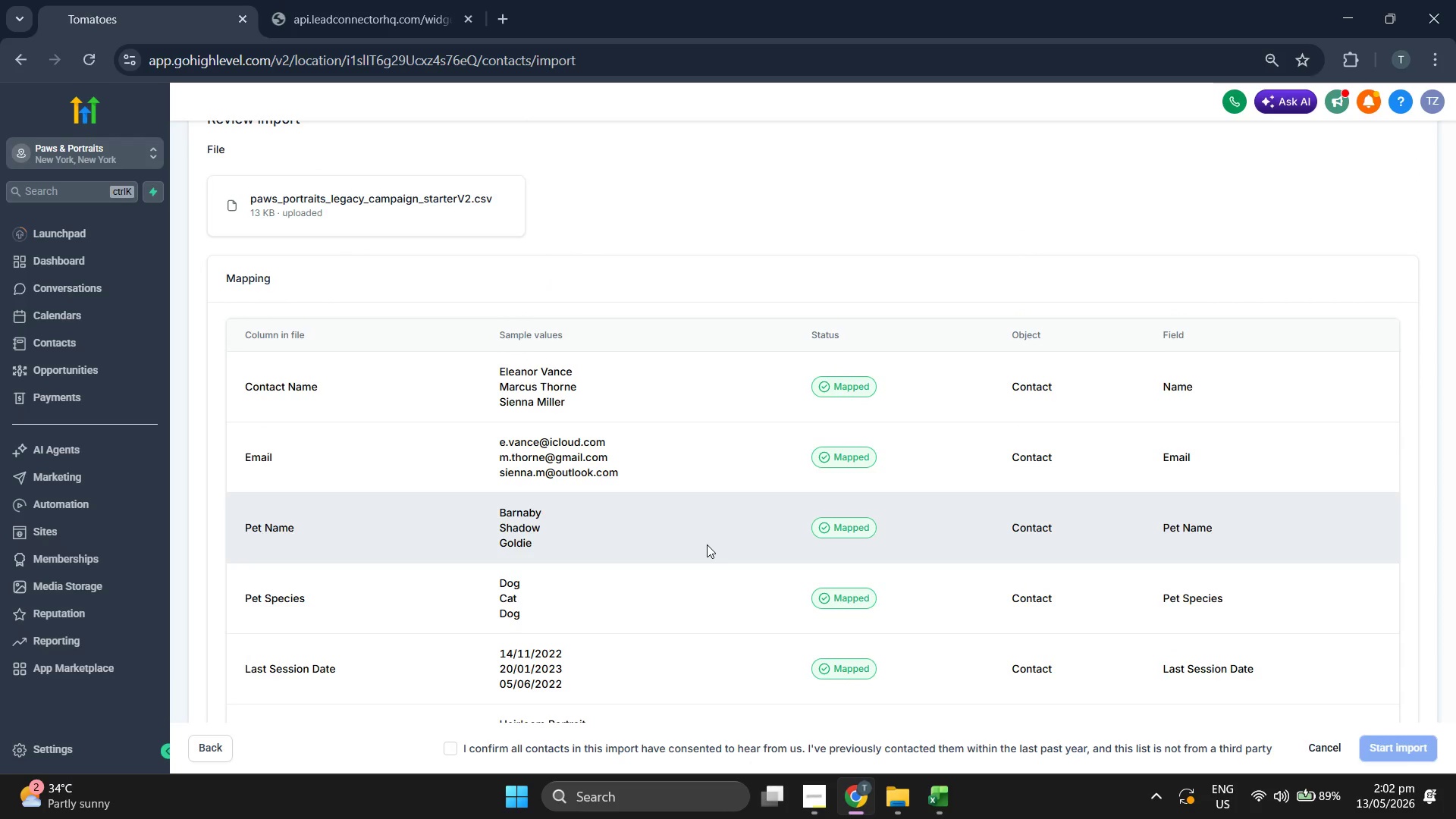 
scroll: coordinate [707, 544], scroll_direction: down, amount: 4.0
 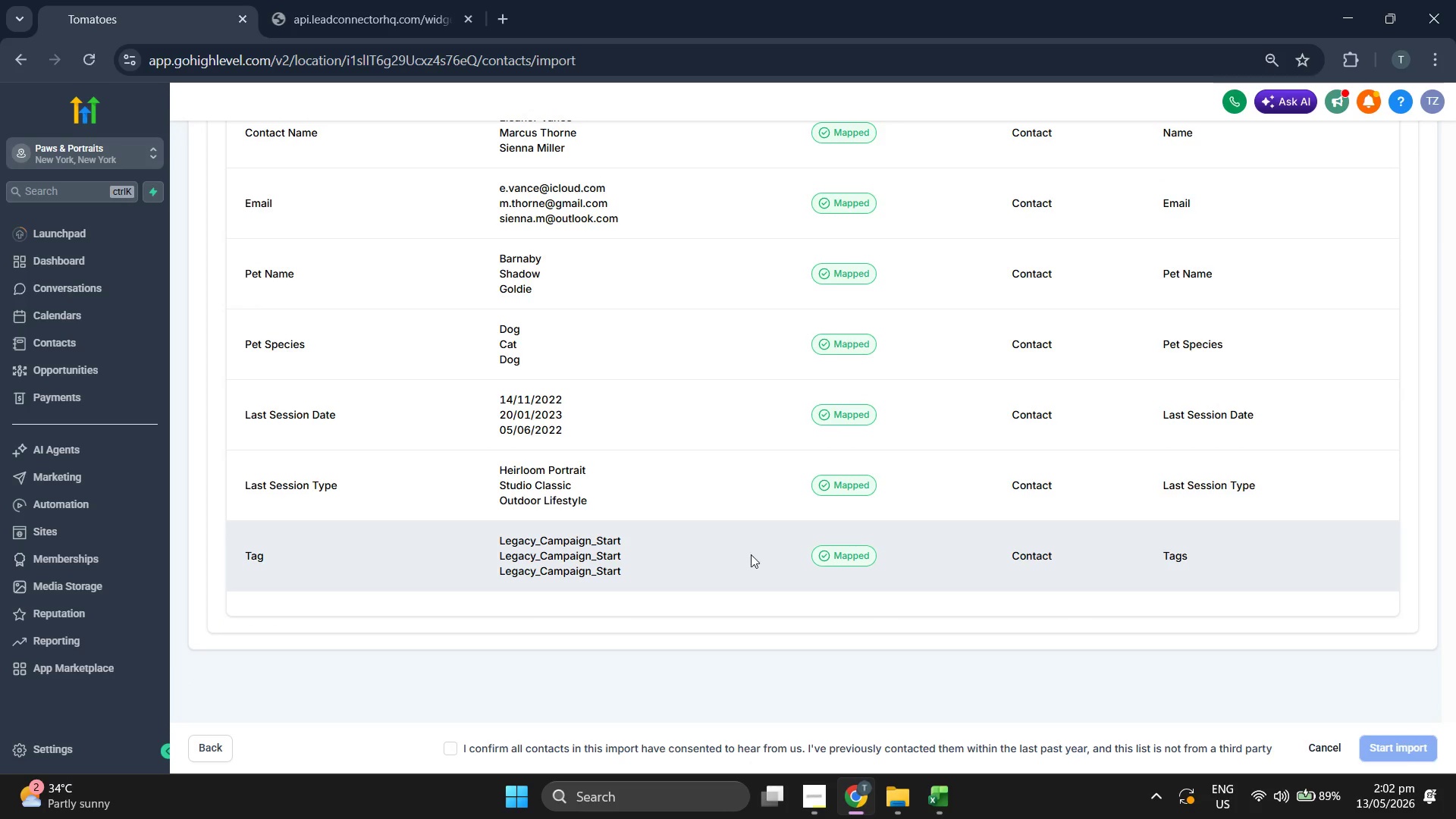 
scroll: coordinate [763, 559], scroll_direction: up, amount: 1.0
 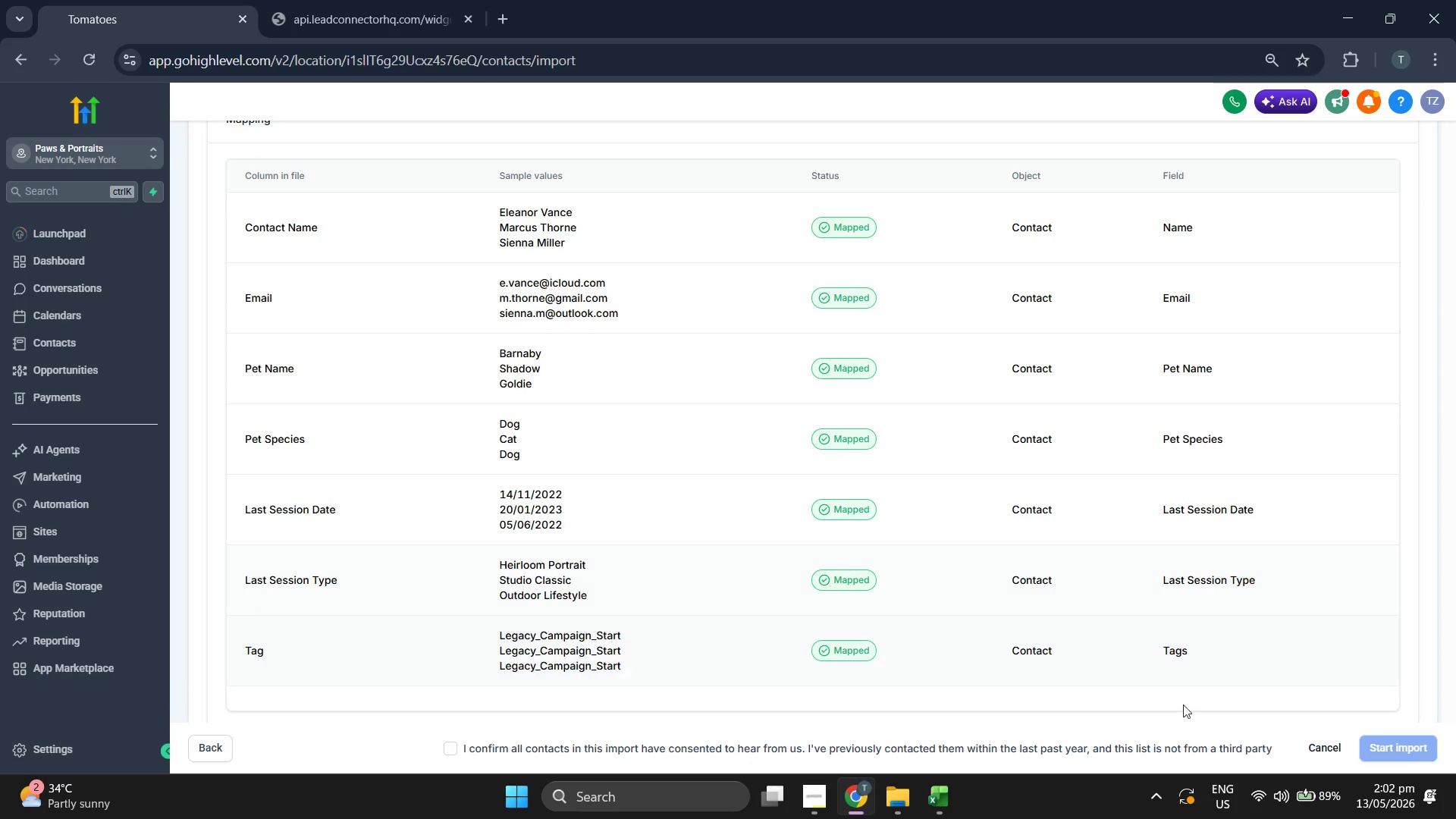 
left_click([1327, 743])
 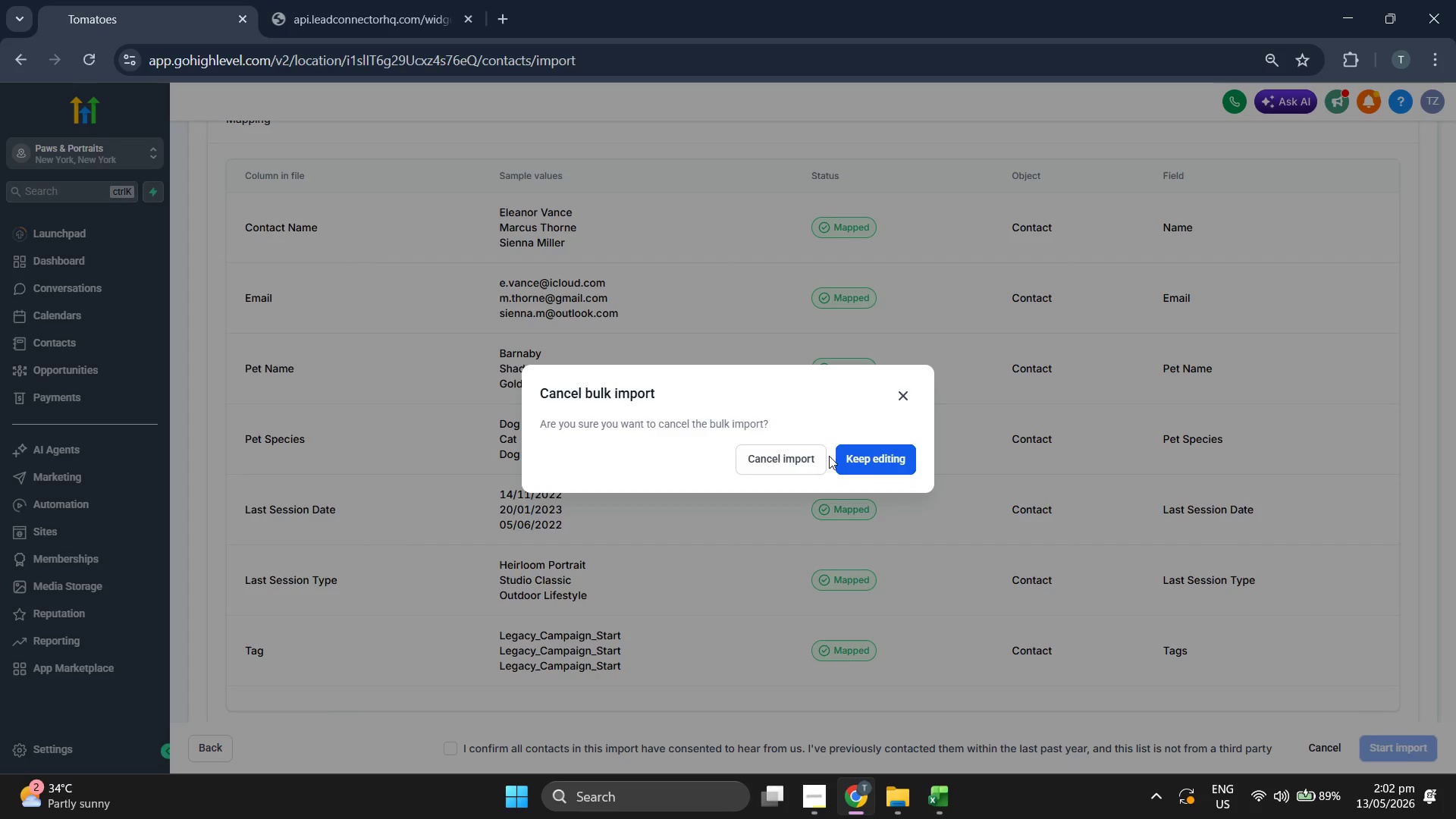 
left_click([809, 455])
 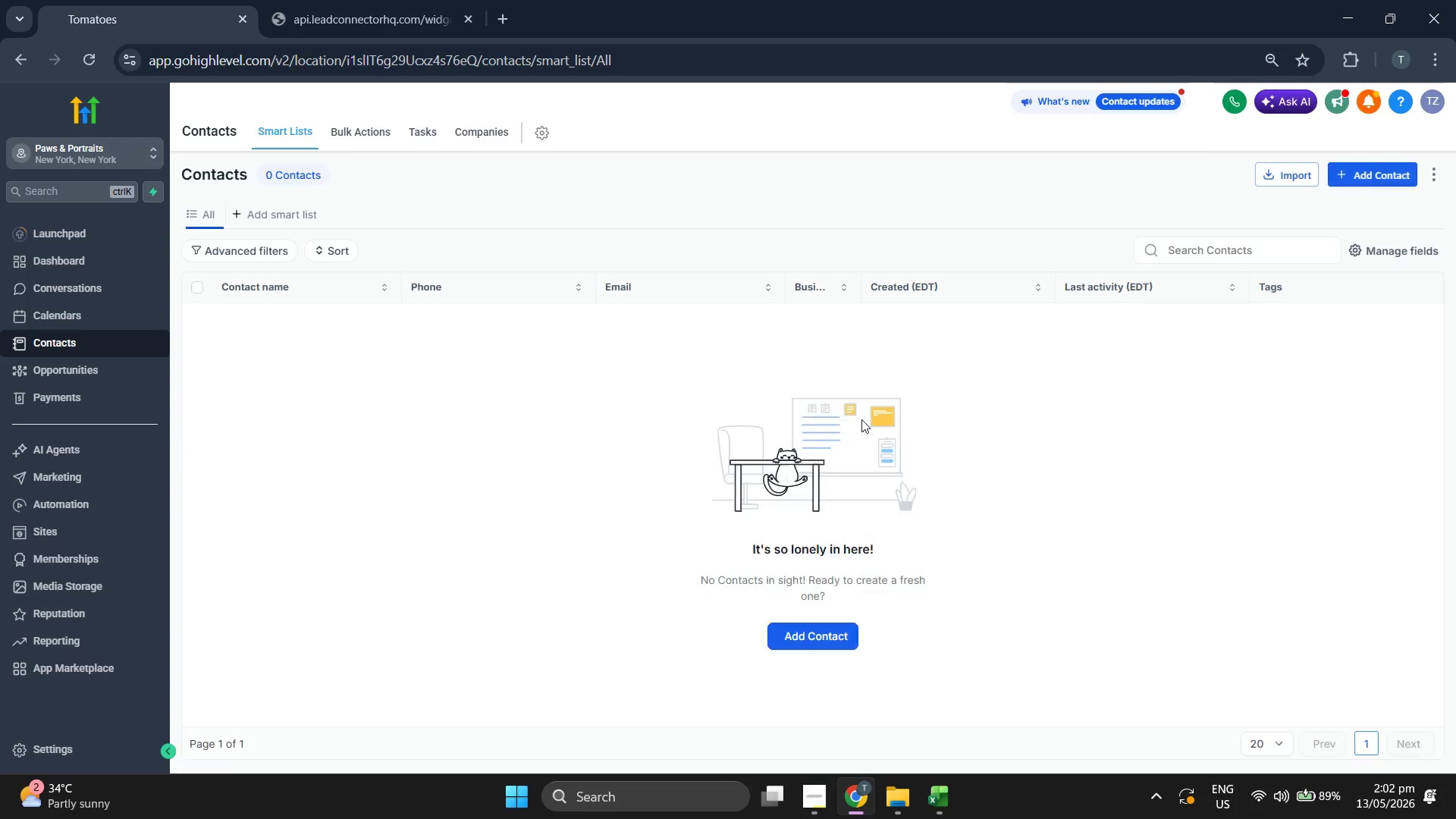 
left_click([1395, 179])
 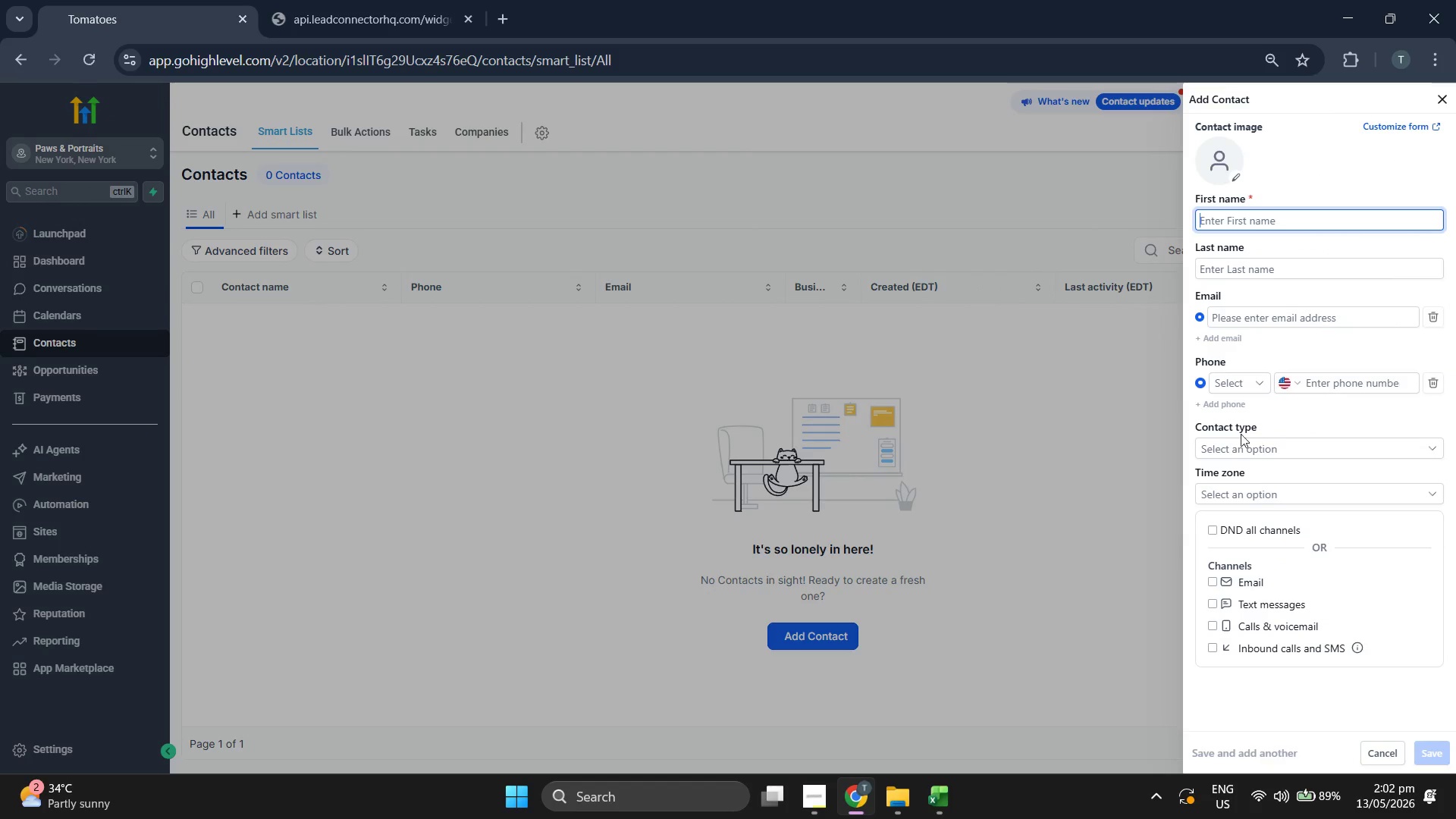 
left_click([1050, 375])
 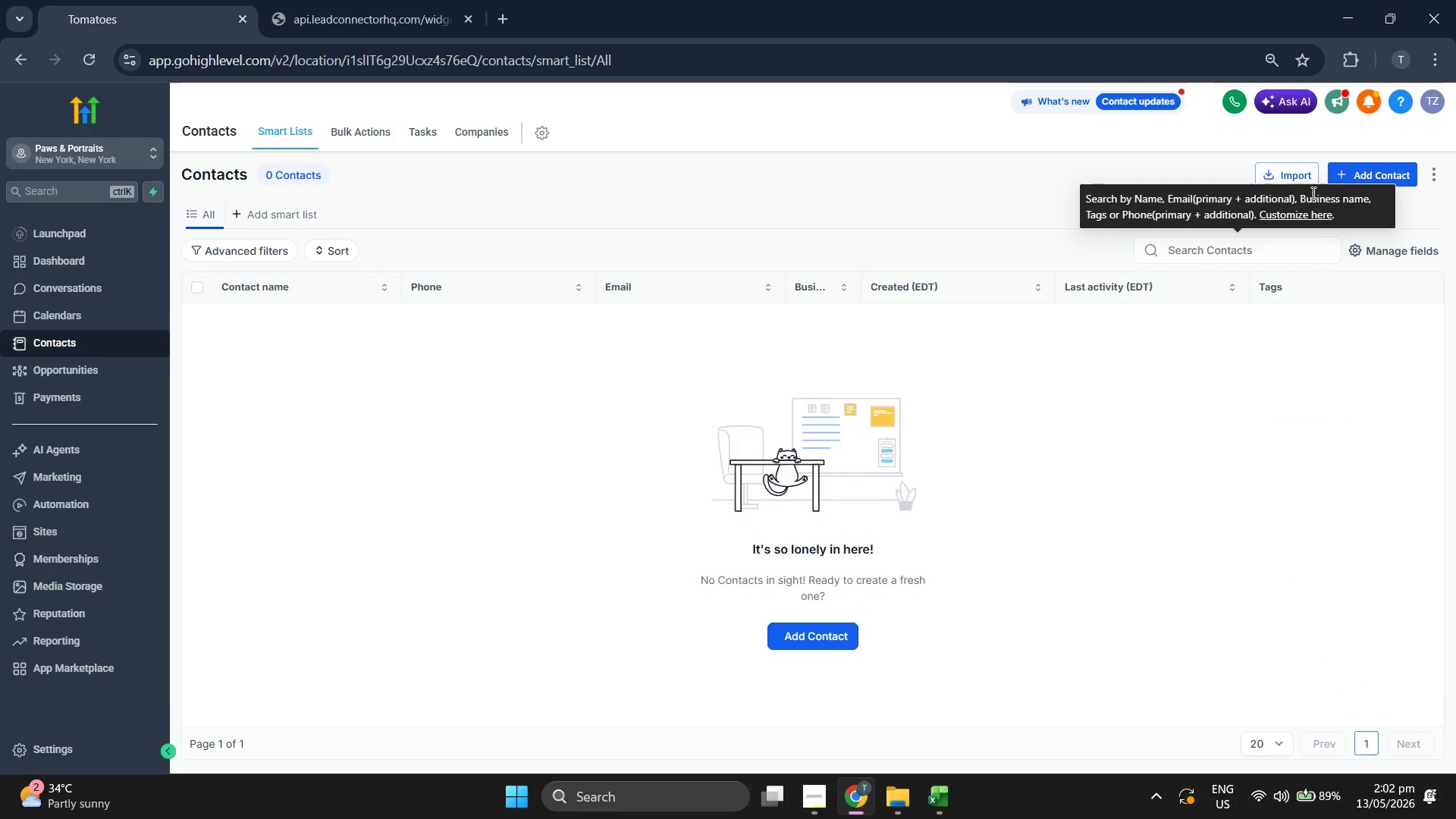 
left_click([1294, 175])
 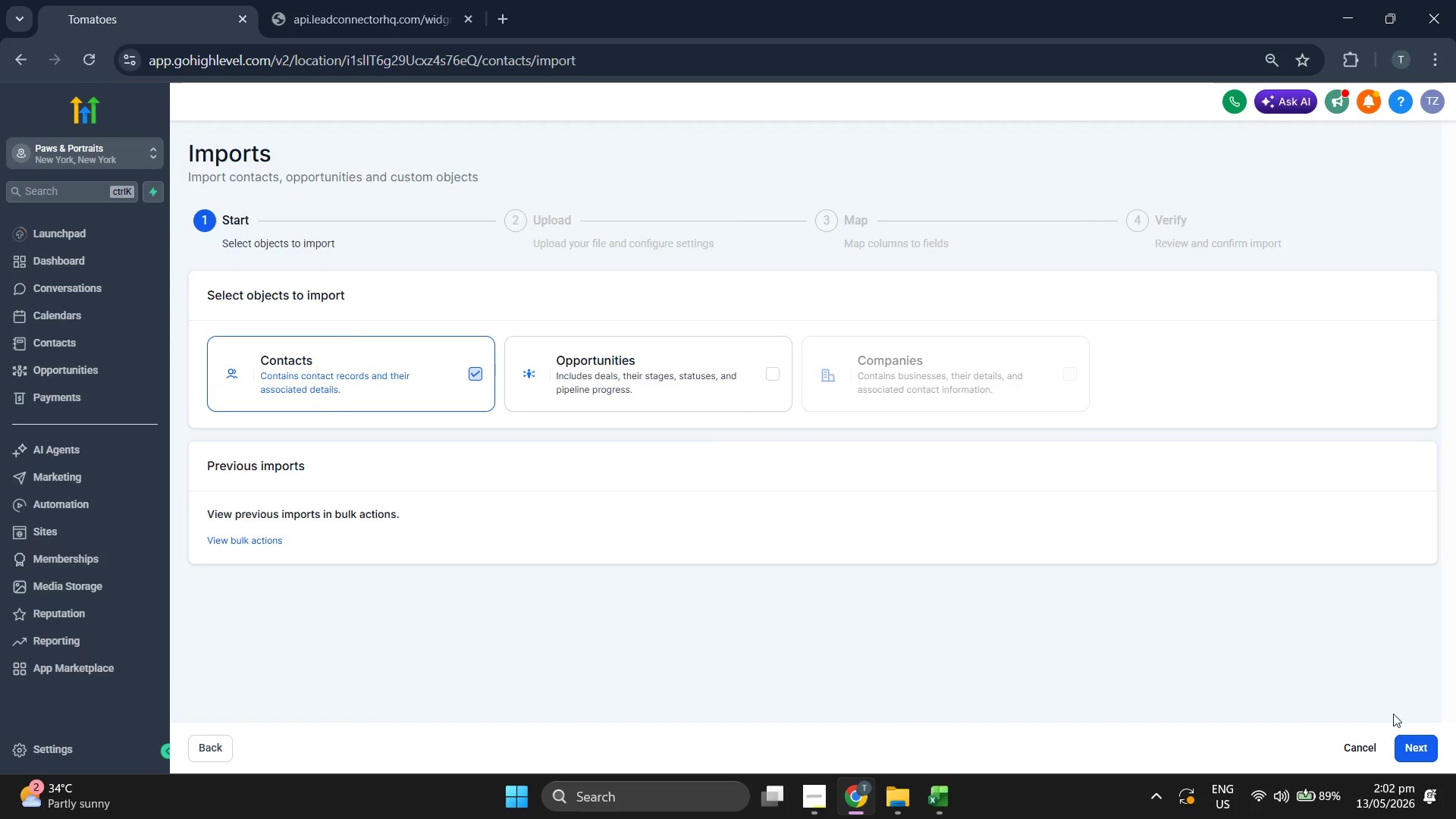 
left_click([1418, 742])
 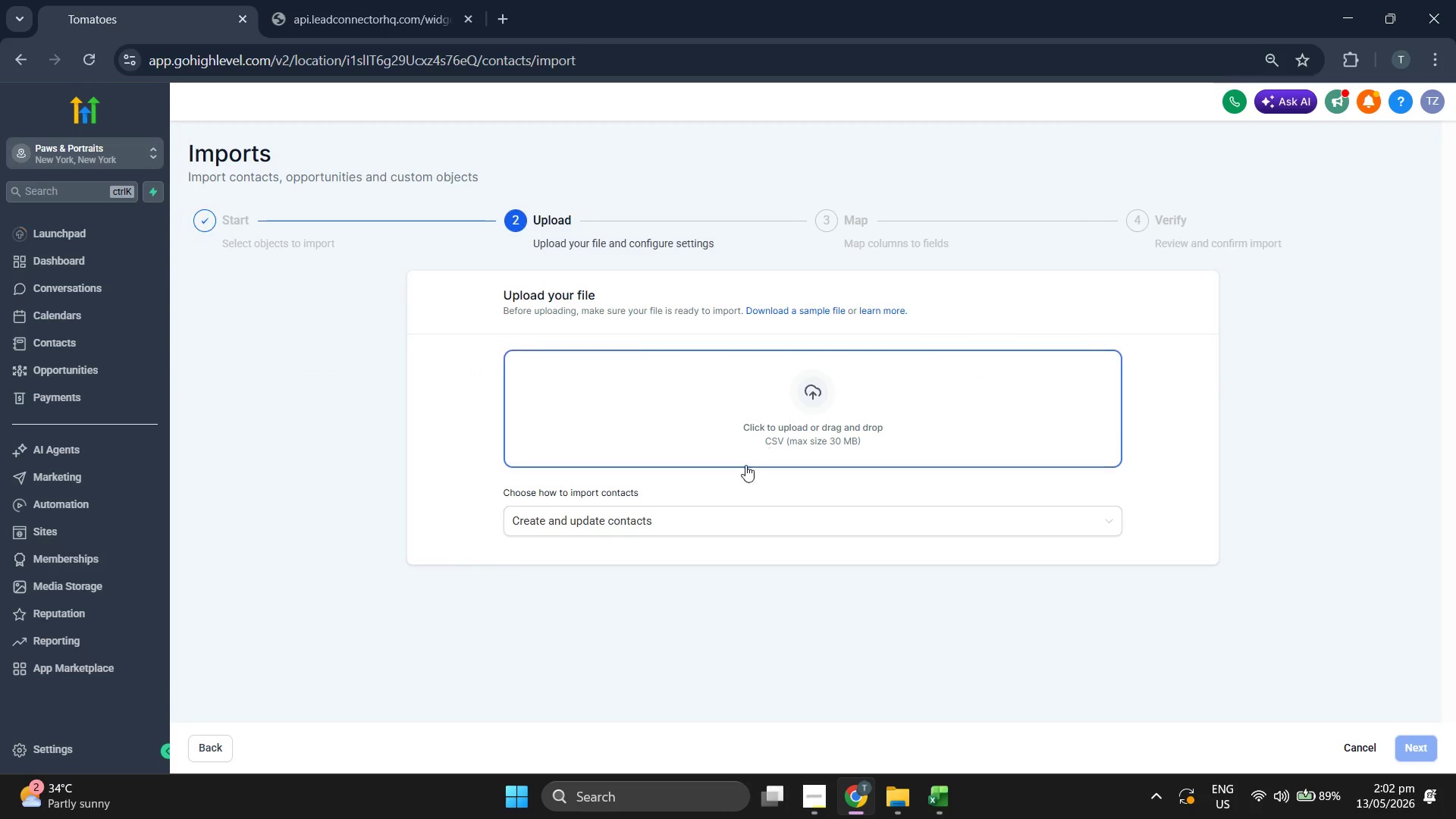 
left_click([708, 513])
 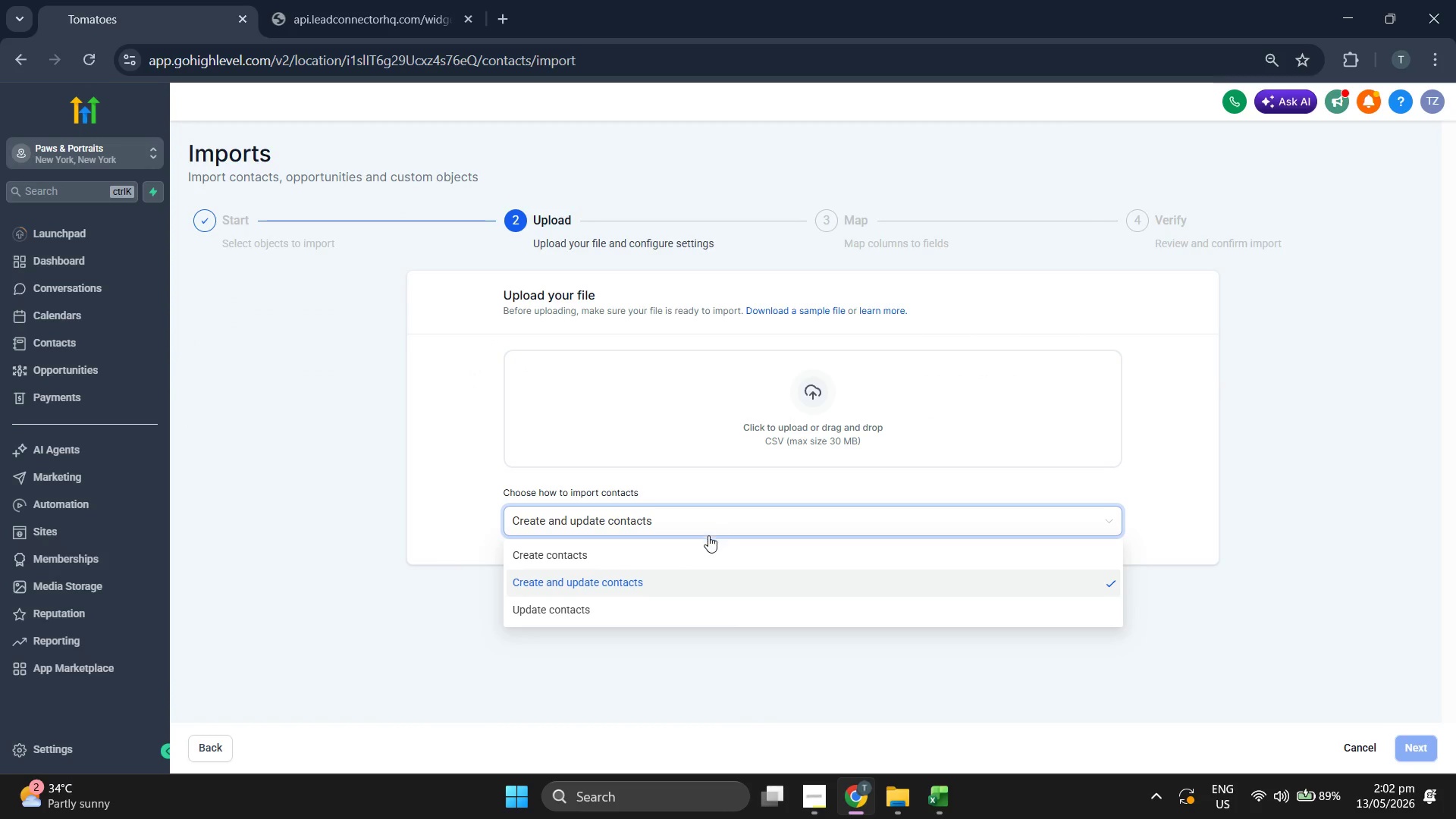 
left_click([711, 554])
 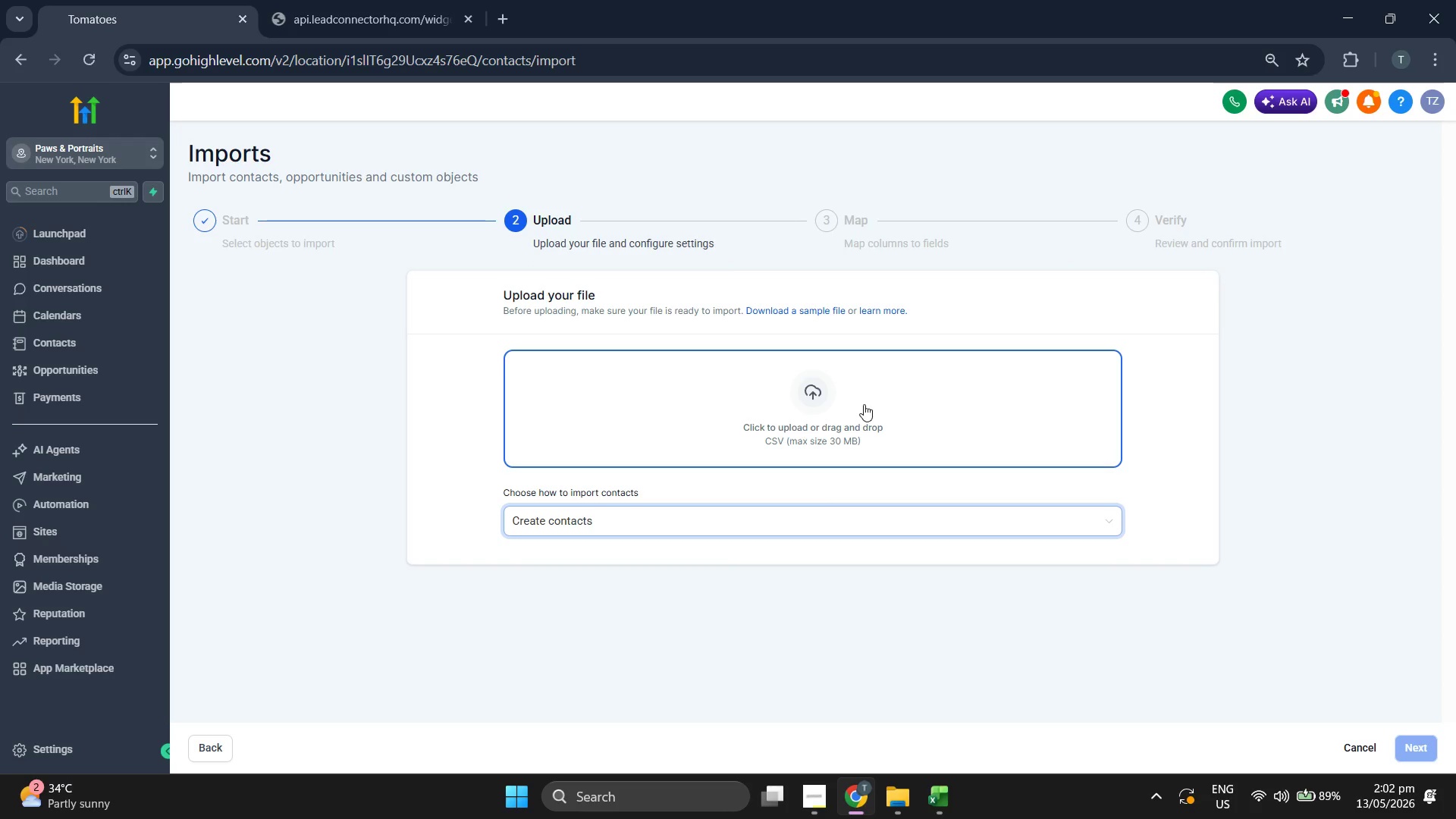 
left_click([888, 393])
 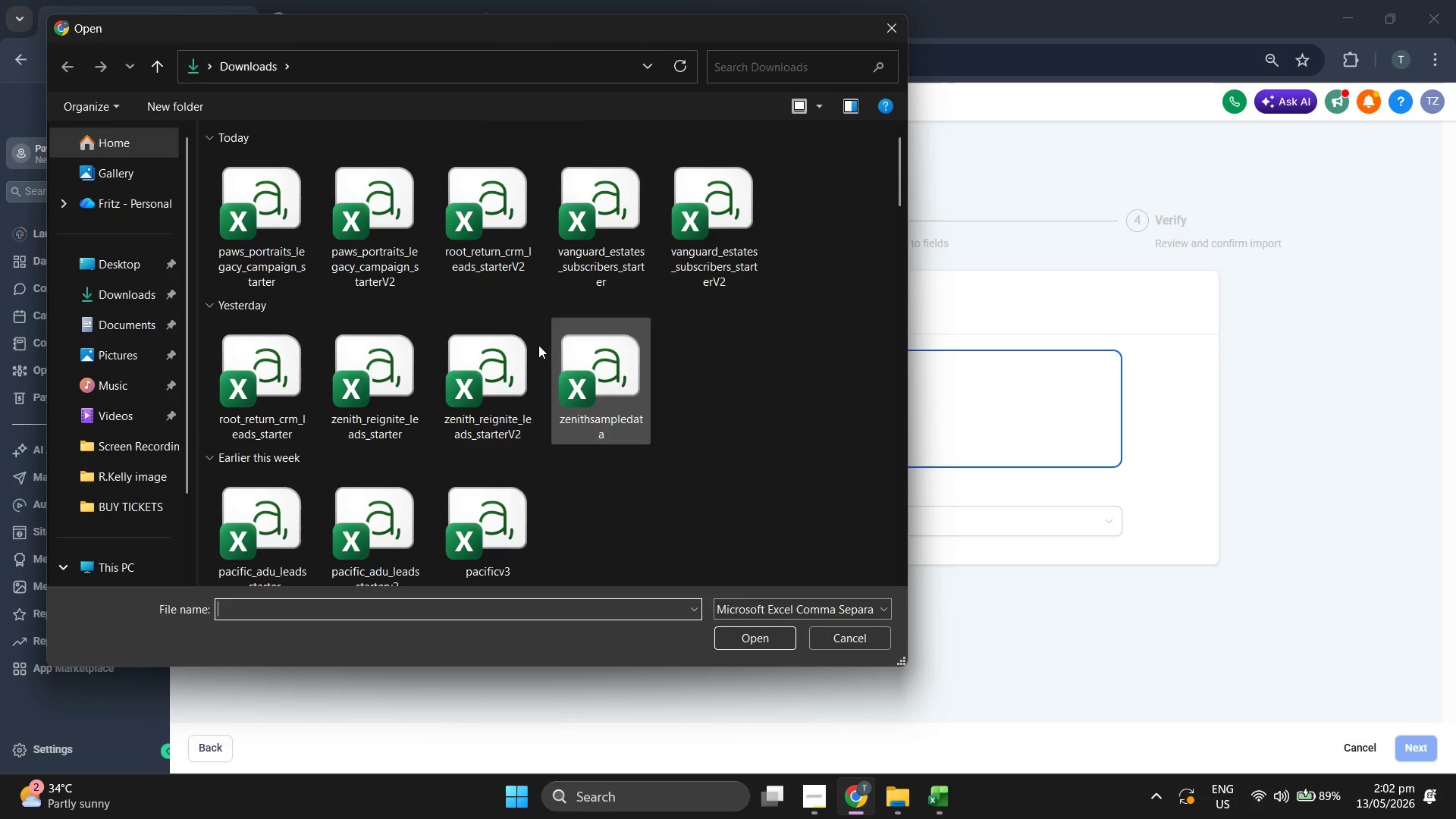 
double_click([374, 237])
 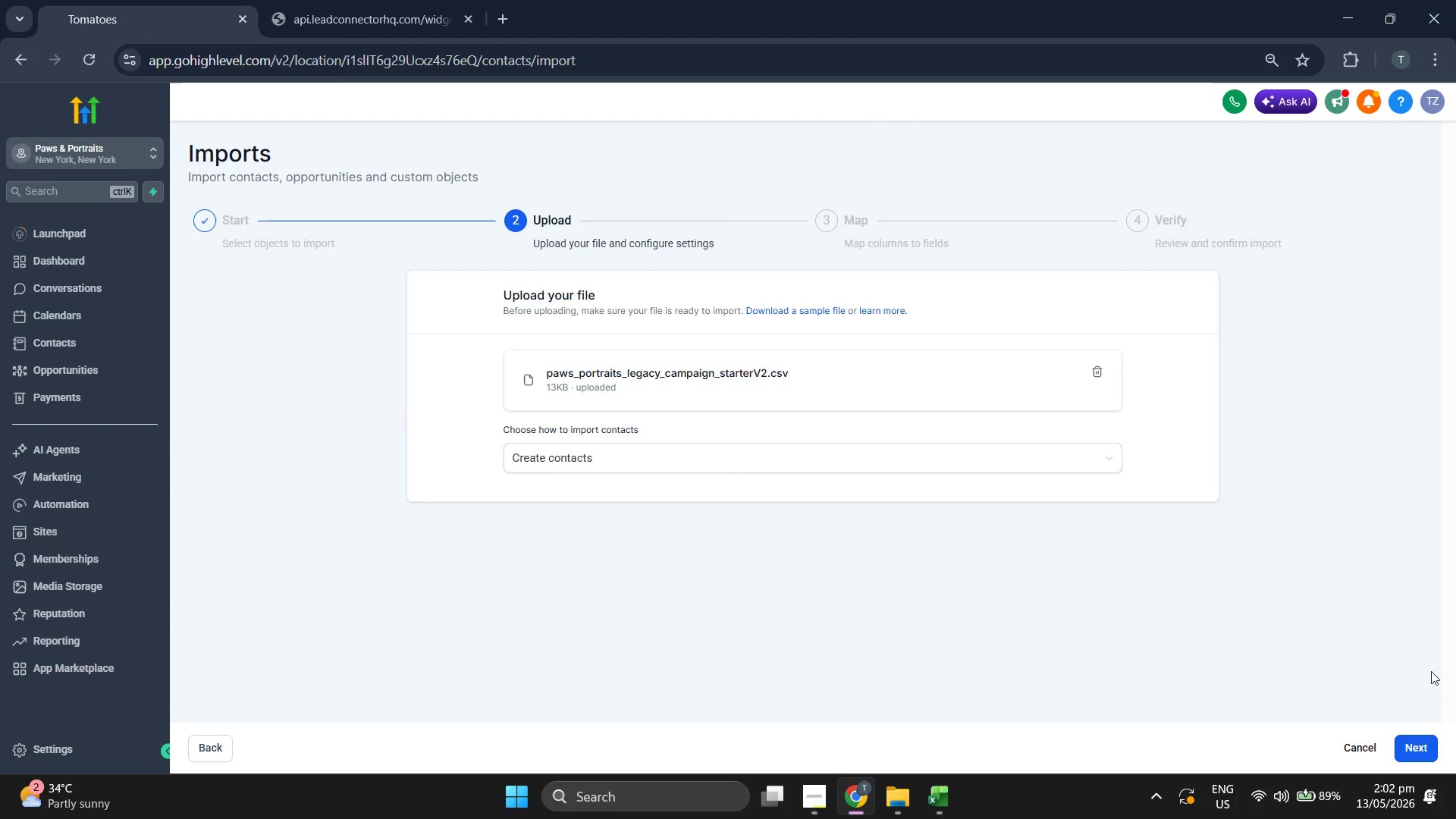 
left_click([1431, 738])
 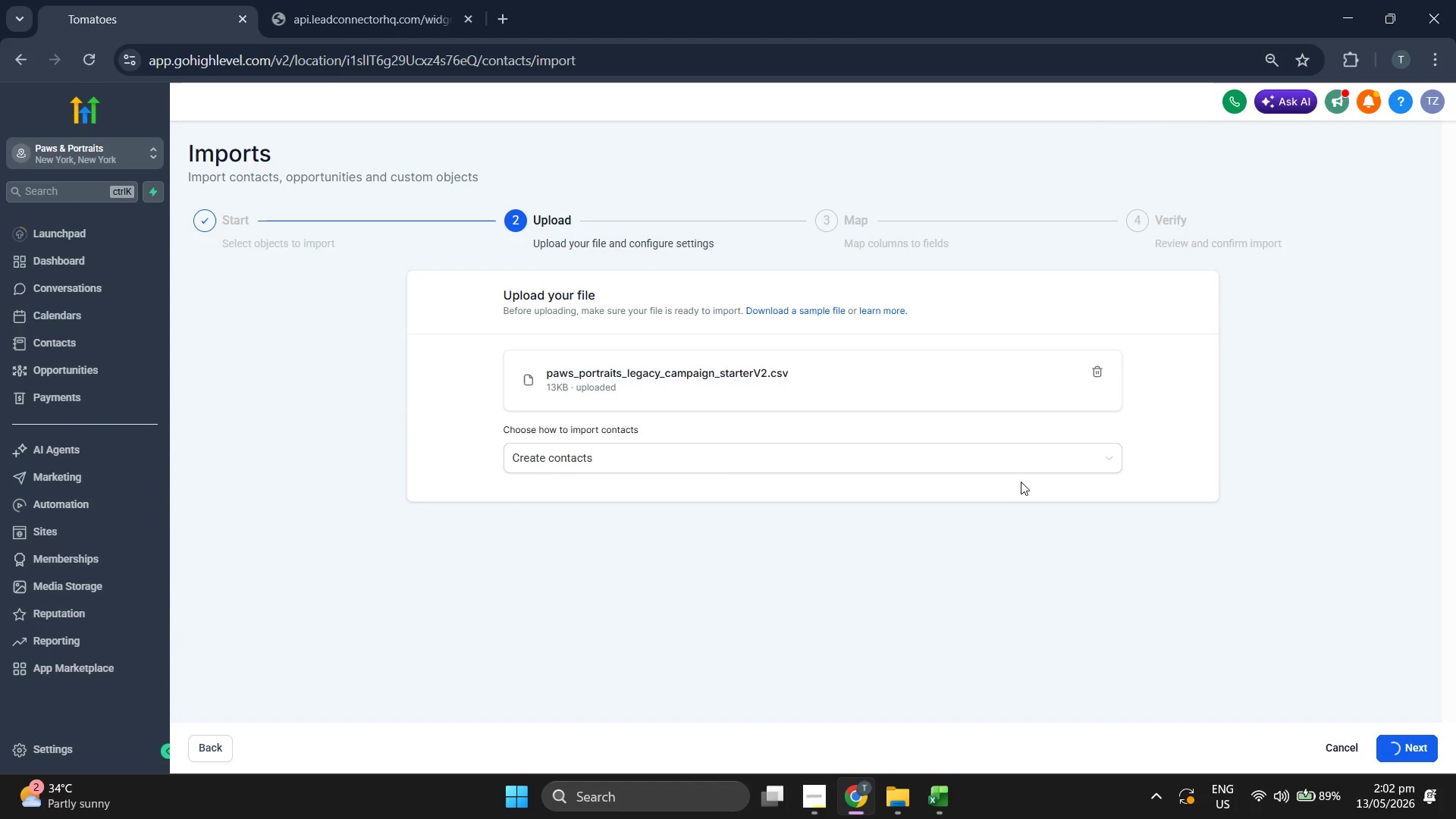 
mouse_move([990, 472])
 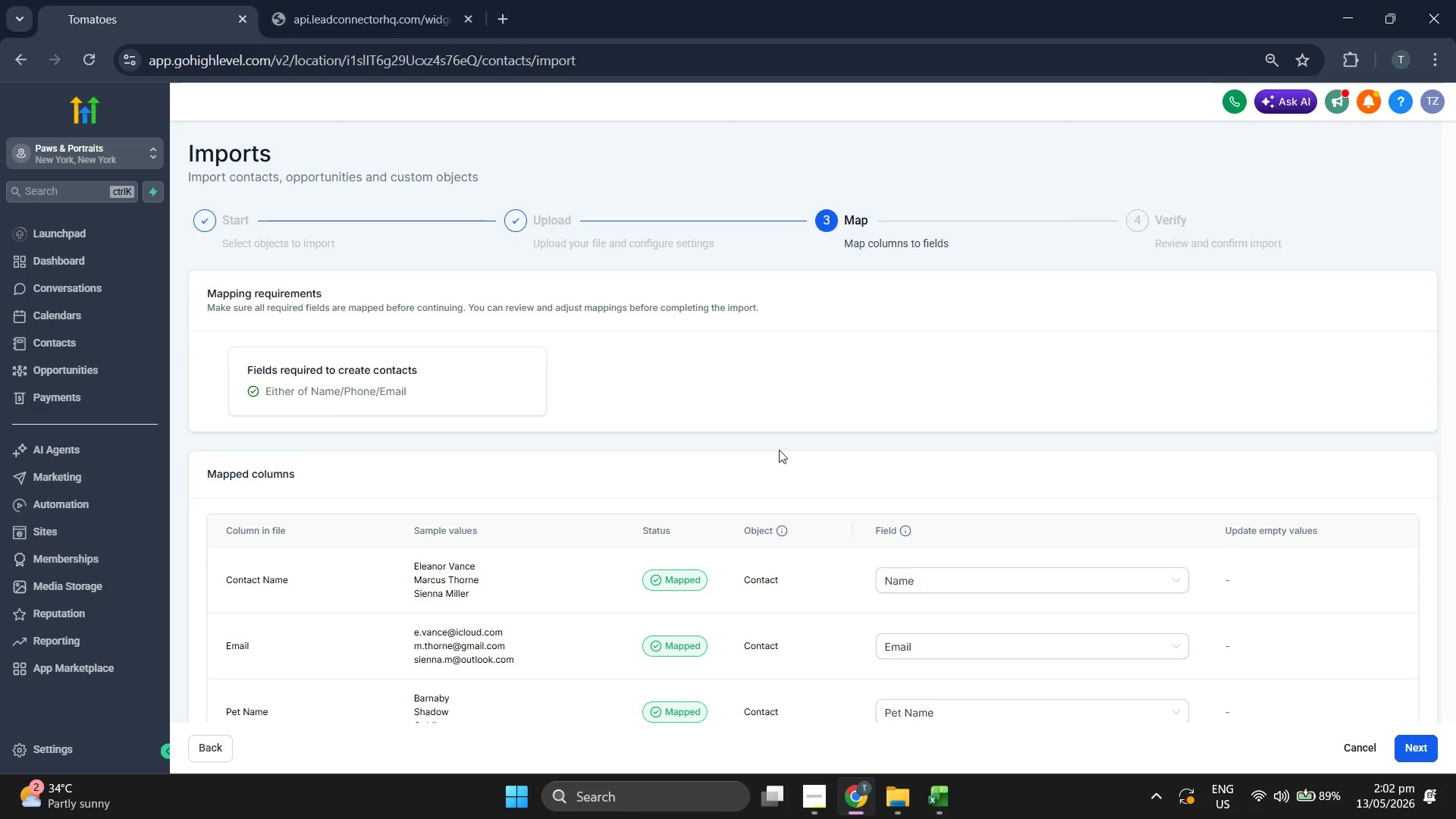 
scroll: coordinate [780, 450], scroll_direction: down, amount: 3.0
 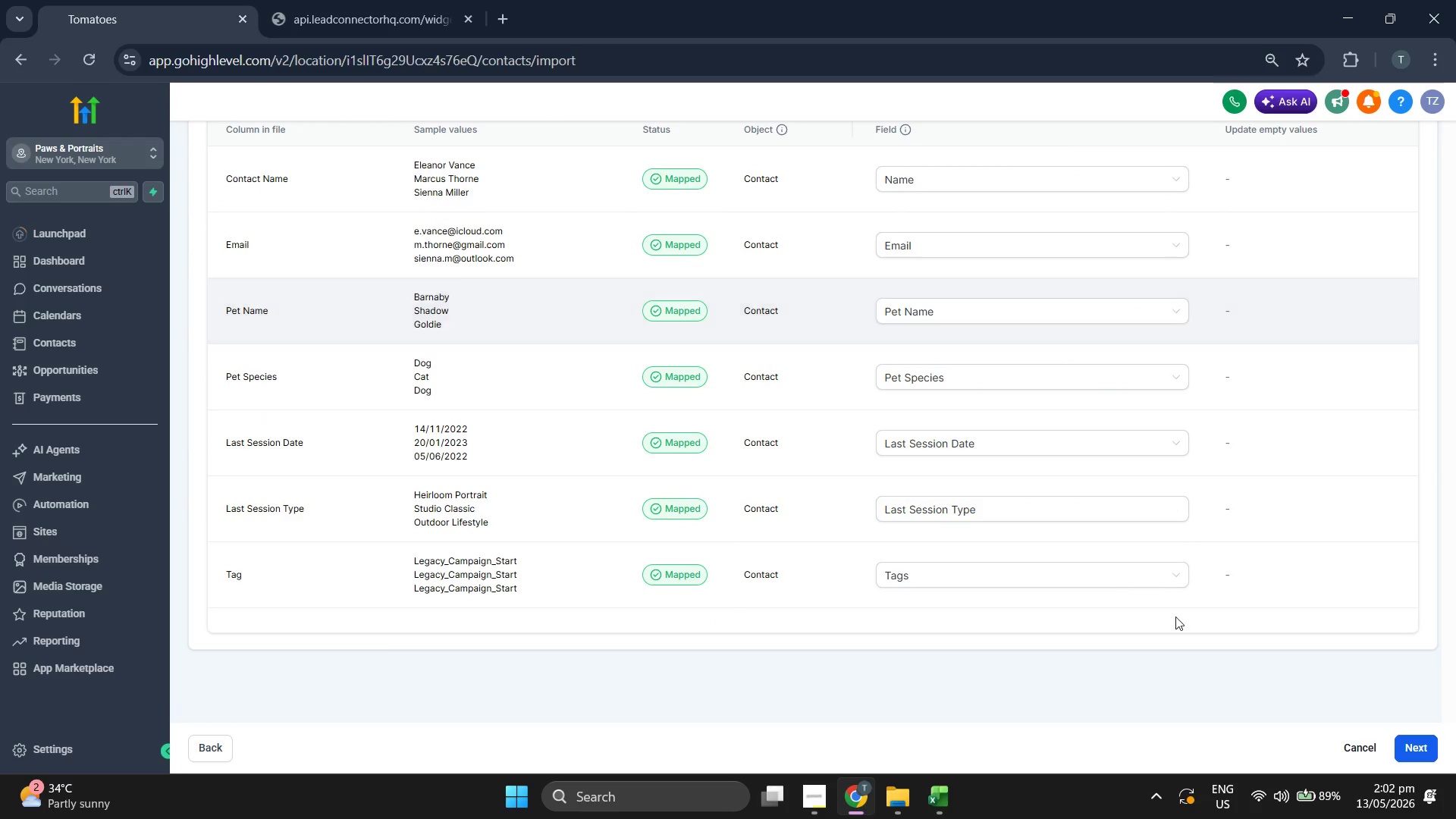 
scroll: coordinate [1166, 607], scroll_direction: up, amount: 5.0
 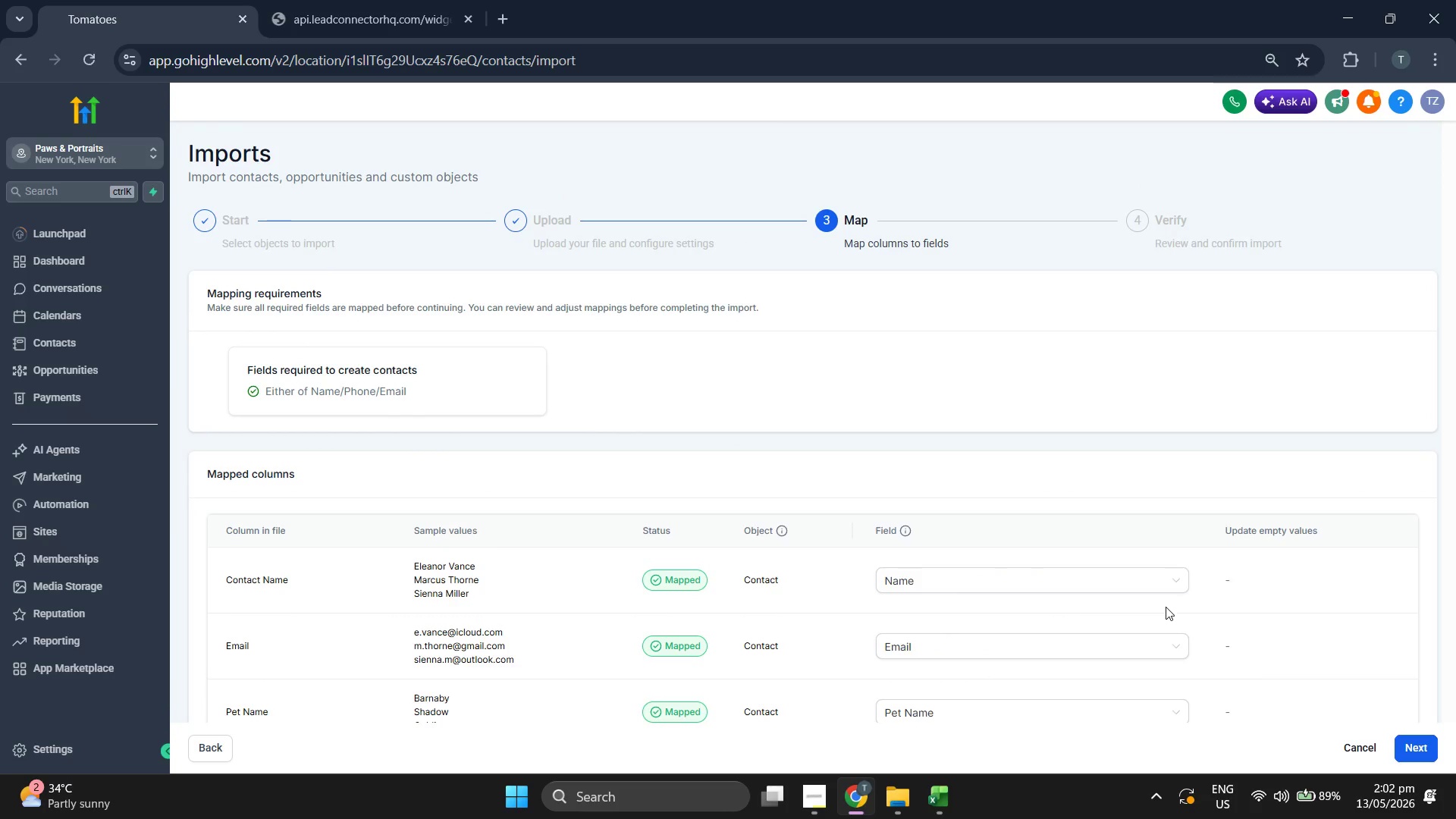 
scroll: coordinate [1165, 607], scroll_direction: down, amount: 5.0
 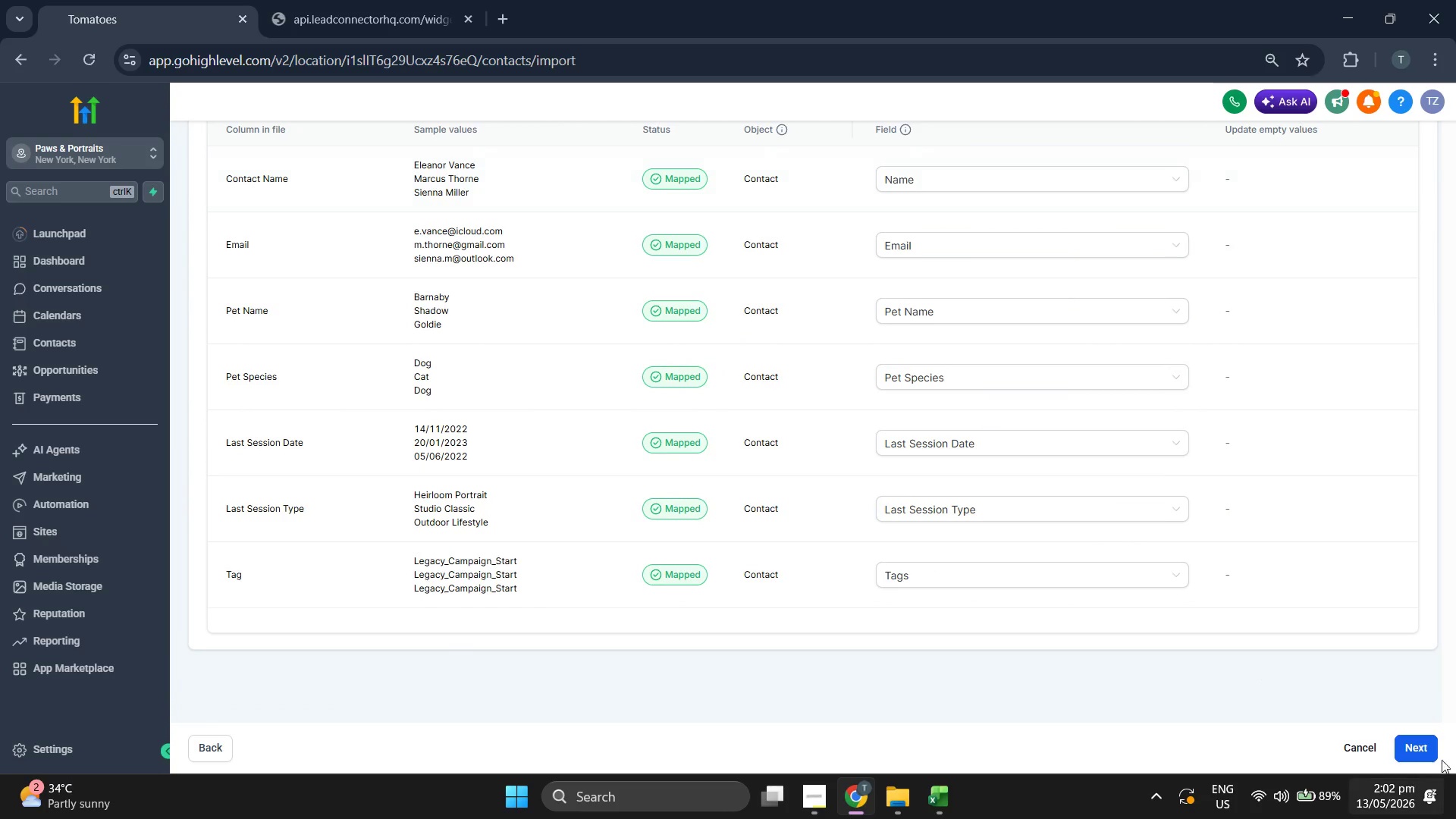 
left_click([1426, 748])
 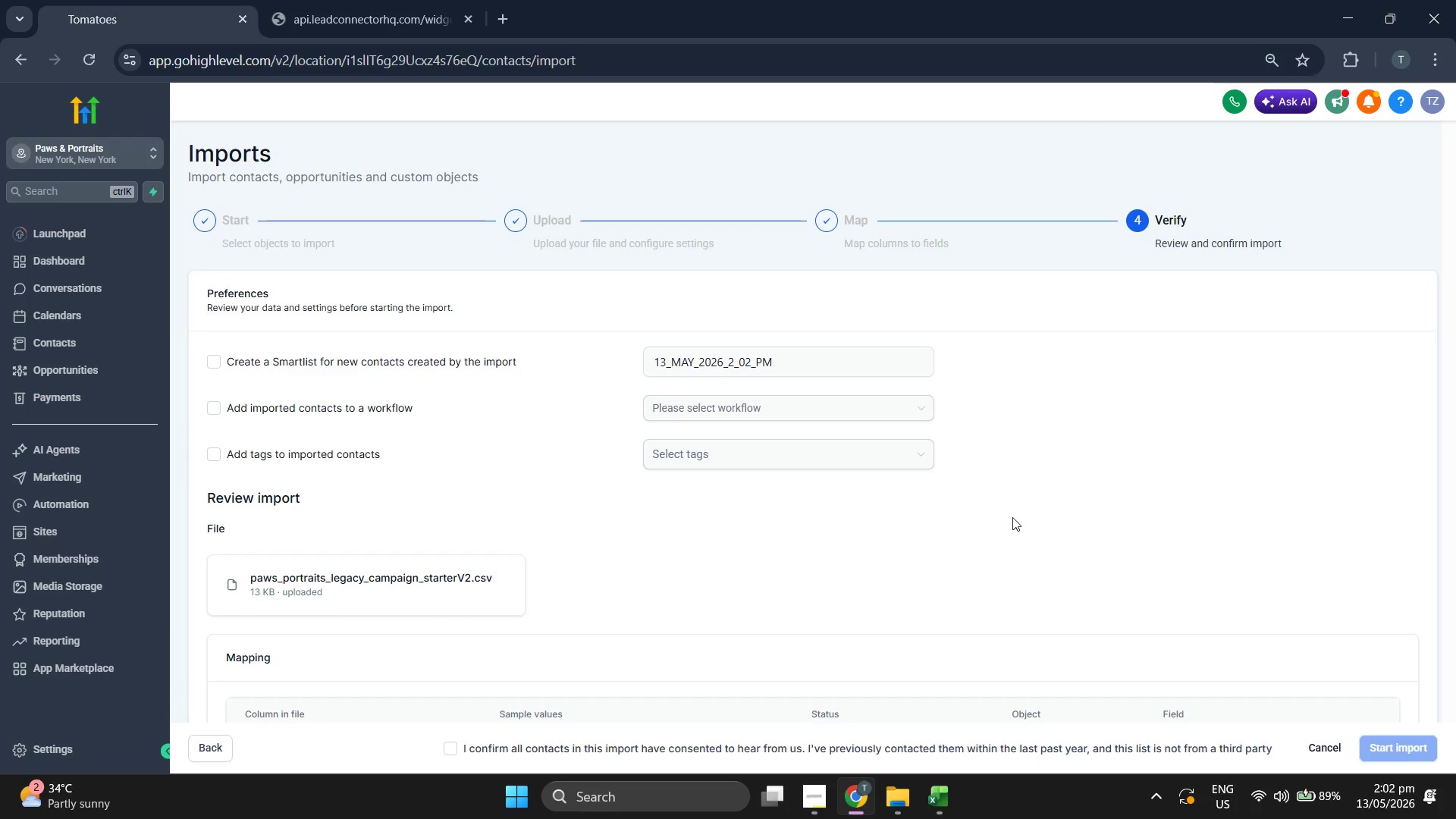 
scroll: coordinate [676, 332], scroll_direction: down, amount: 7.0
 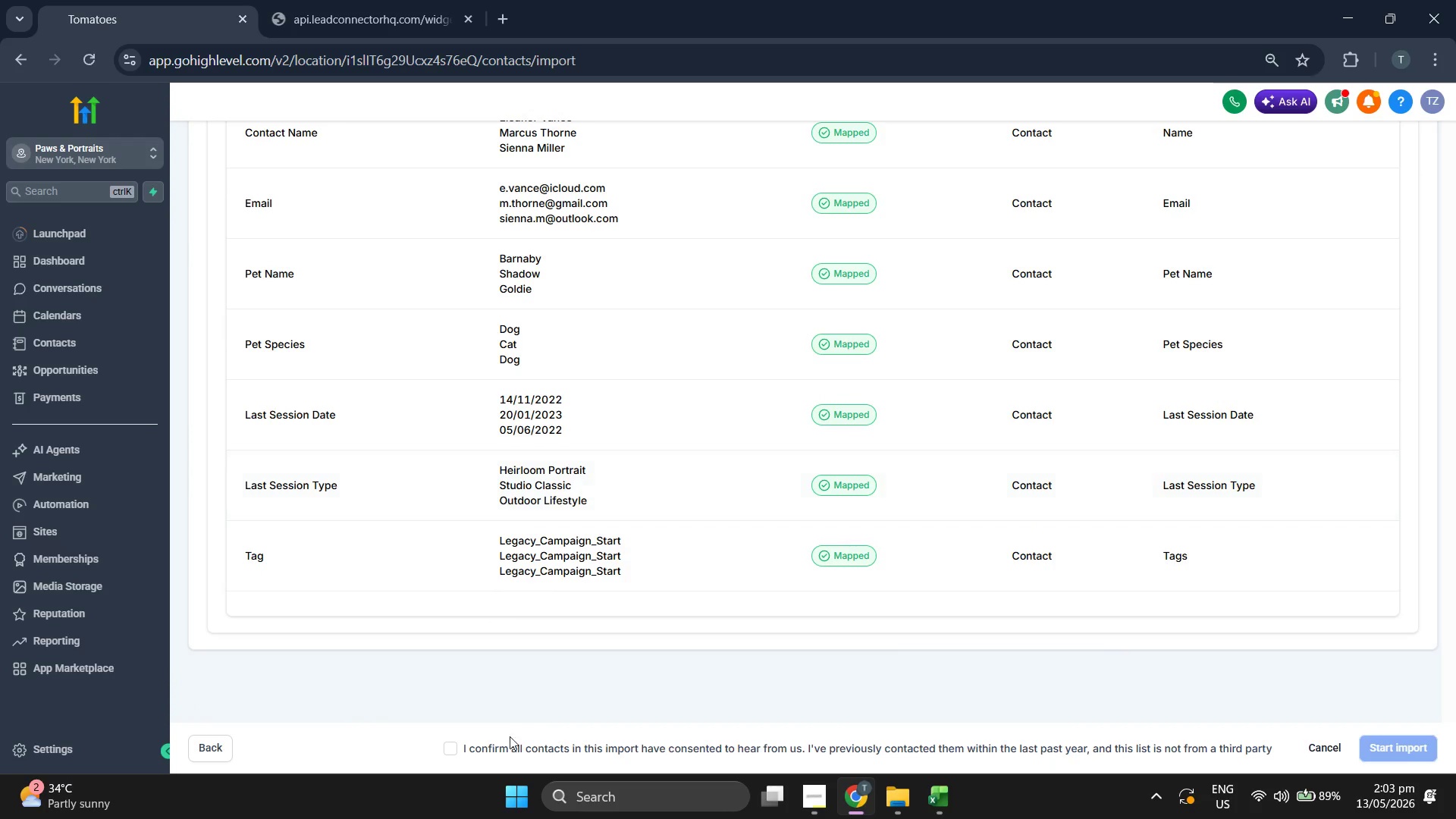 
left_click([456, 745])
 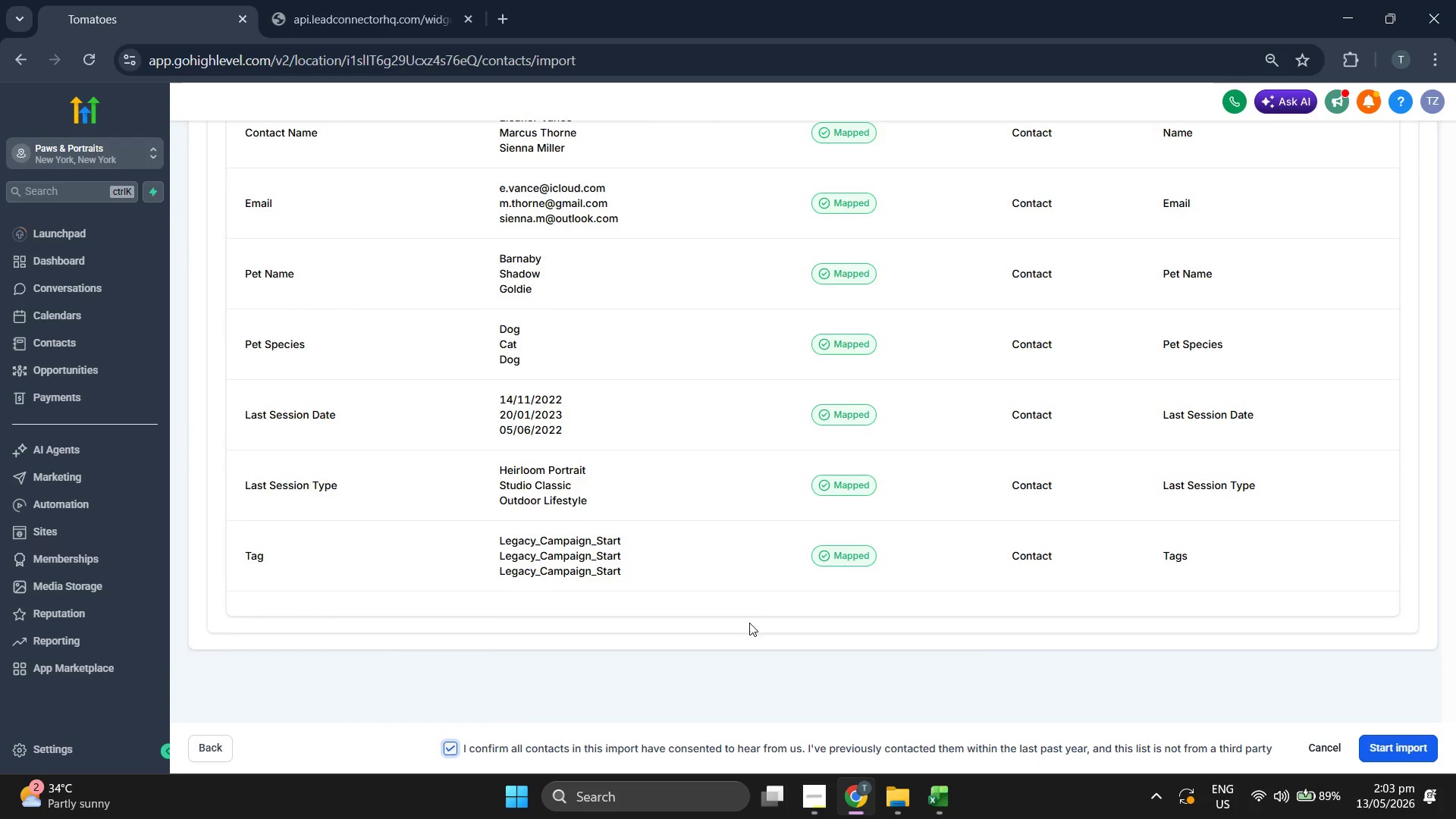 
scroll: coordinate [761, 617], scroll_direction: up, amount: 1.0
 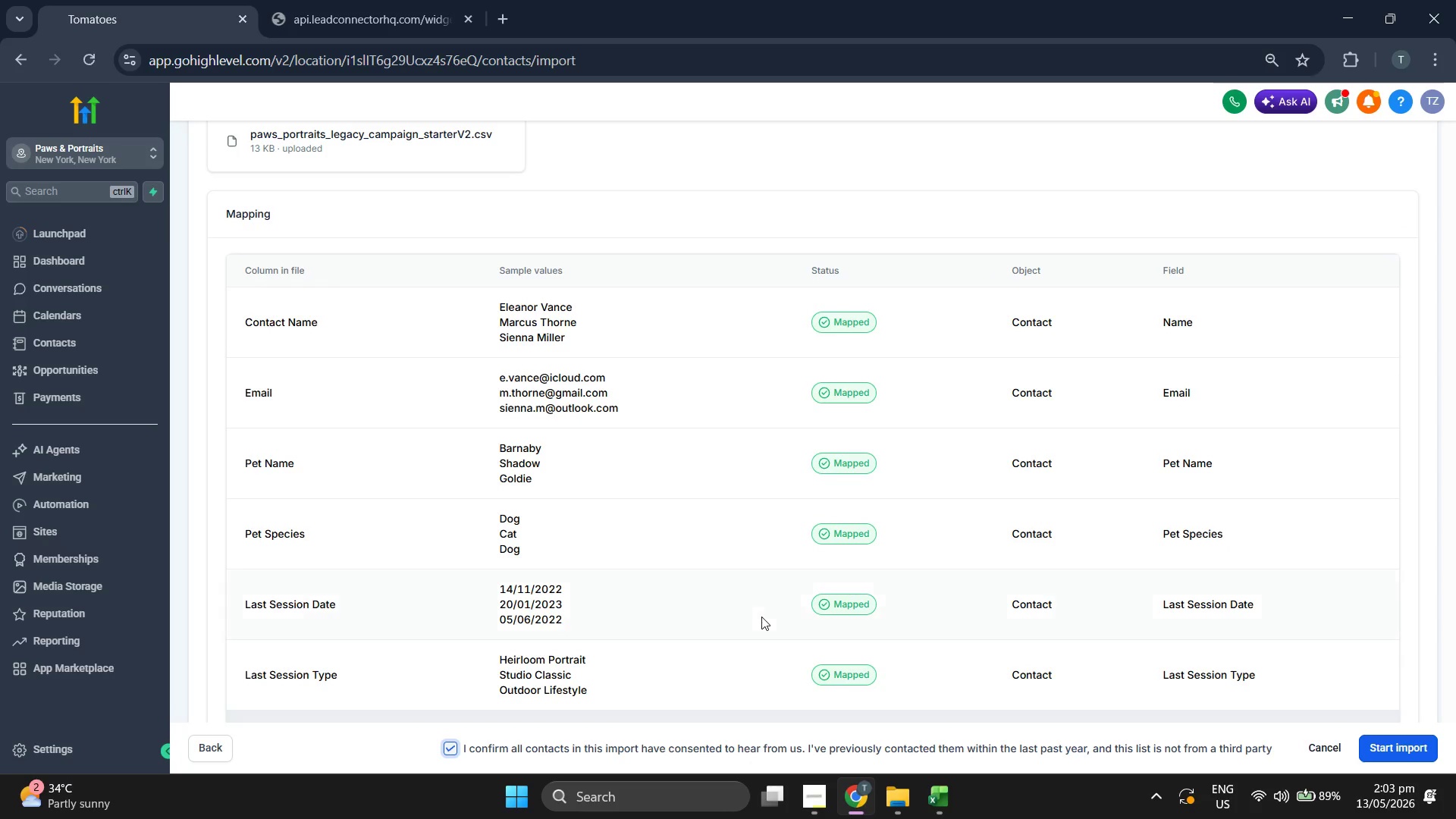 
scroll: coordinate [761, 617], scroll_direction: down, amount: 1.0
 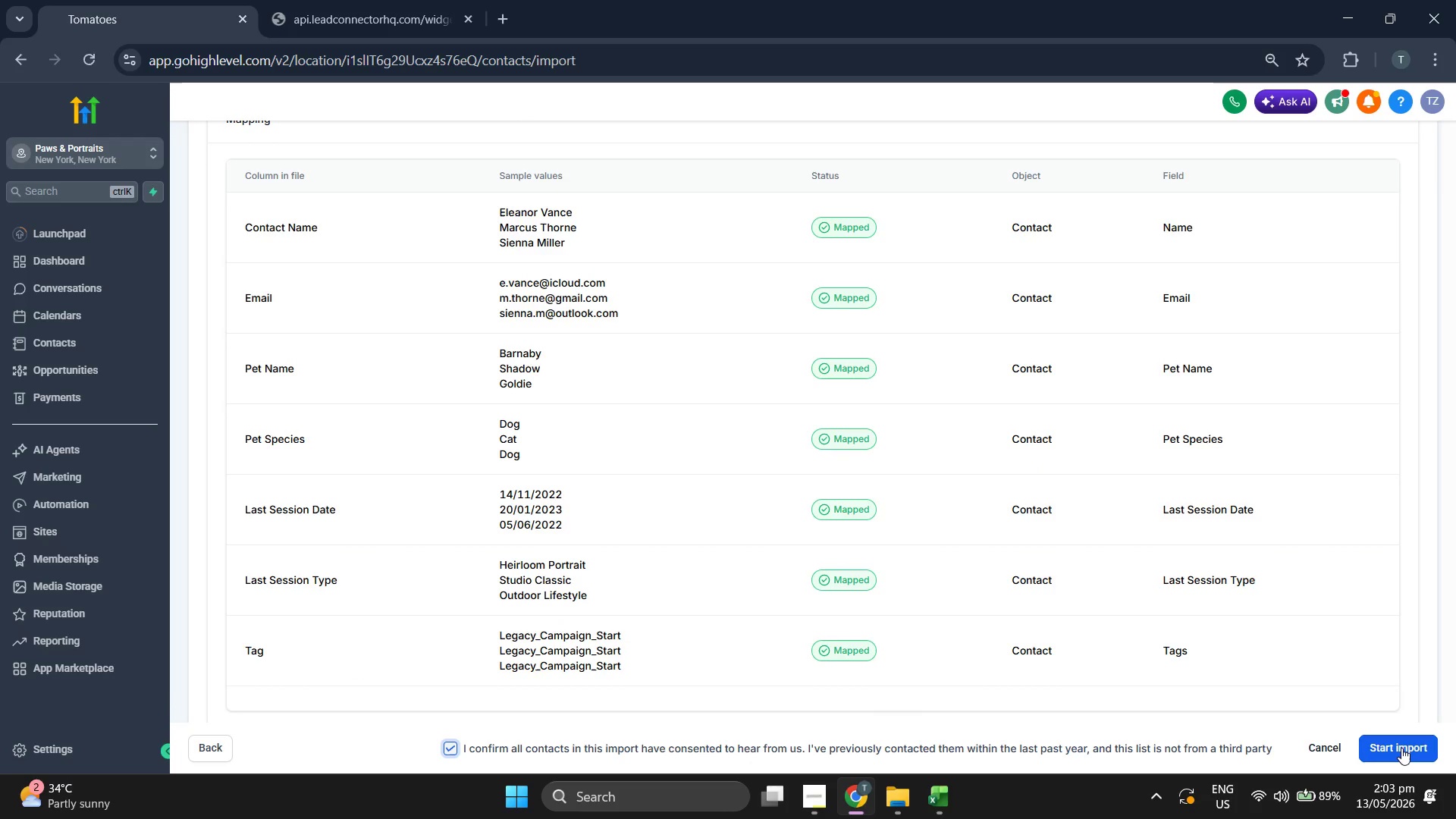 
left_click([1401, 748])
 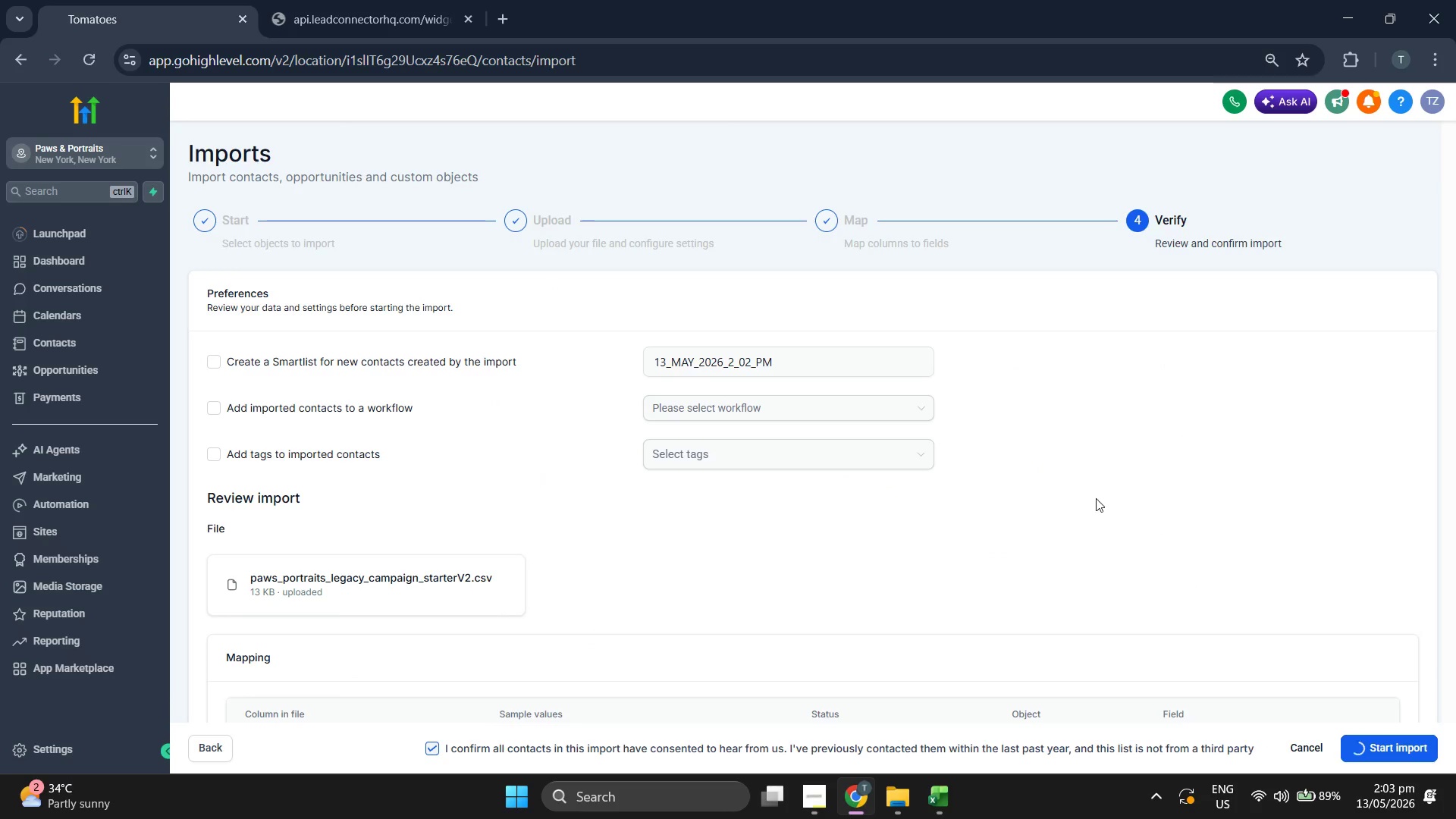 
scroll: coordinate [1081, 491], scroll_direction: down, amount: 3.0
 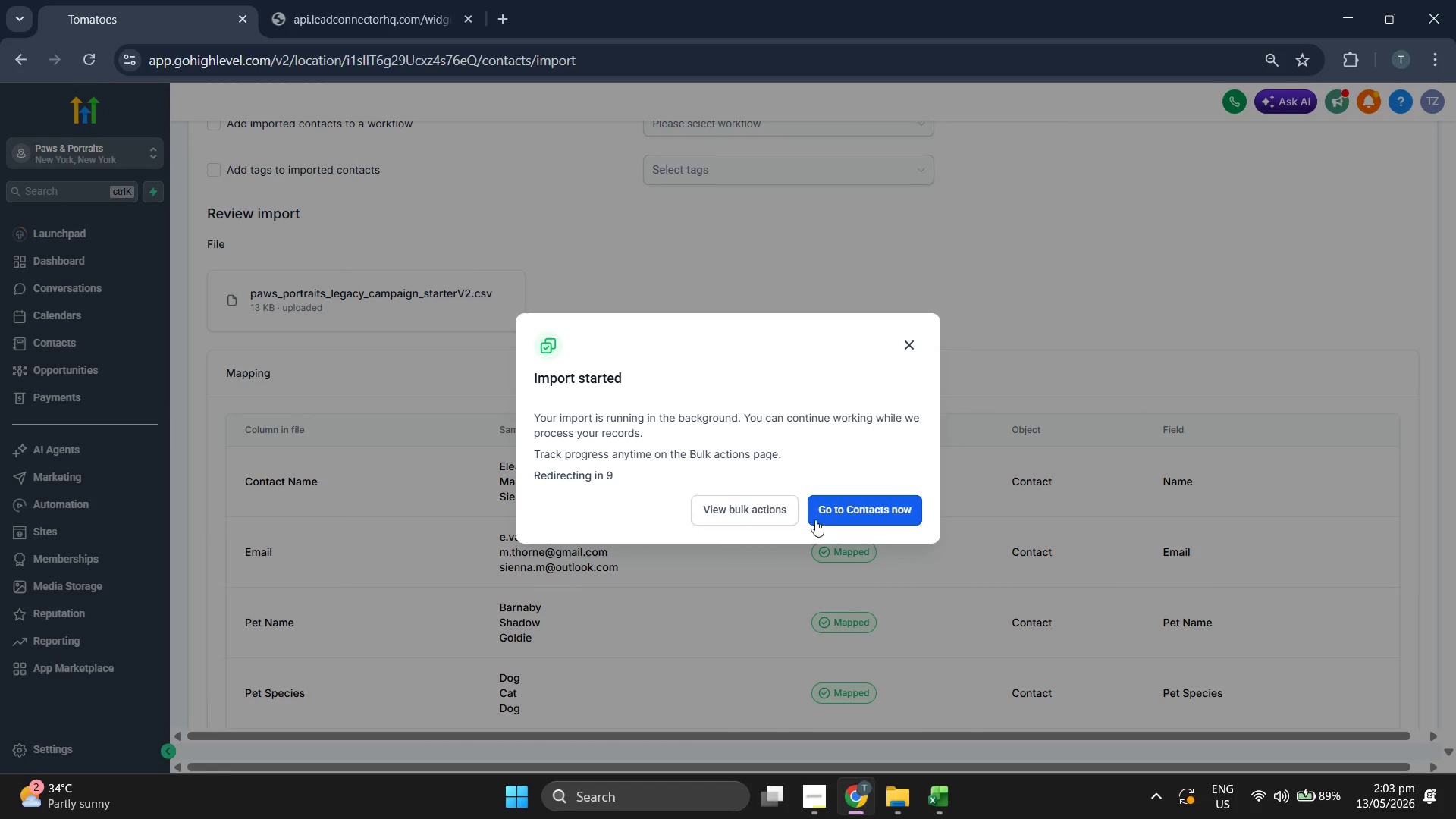 
left_click([769, 502])
 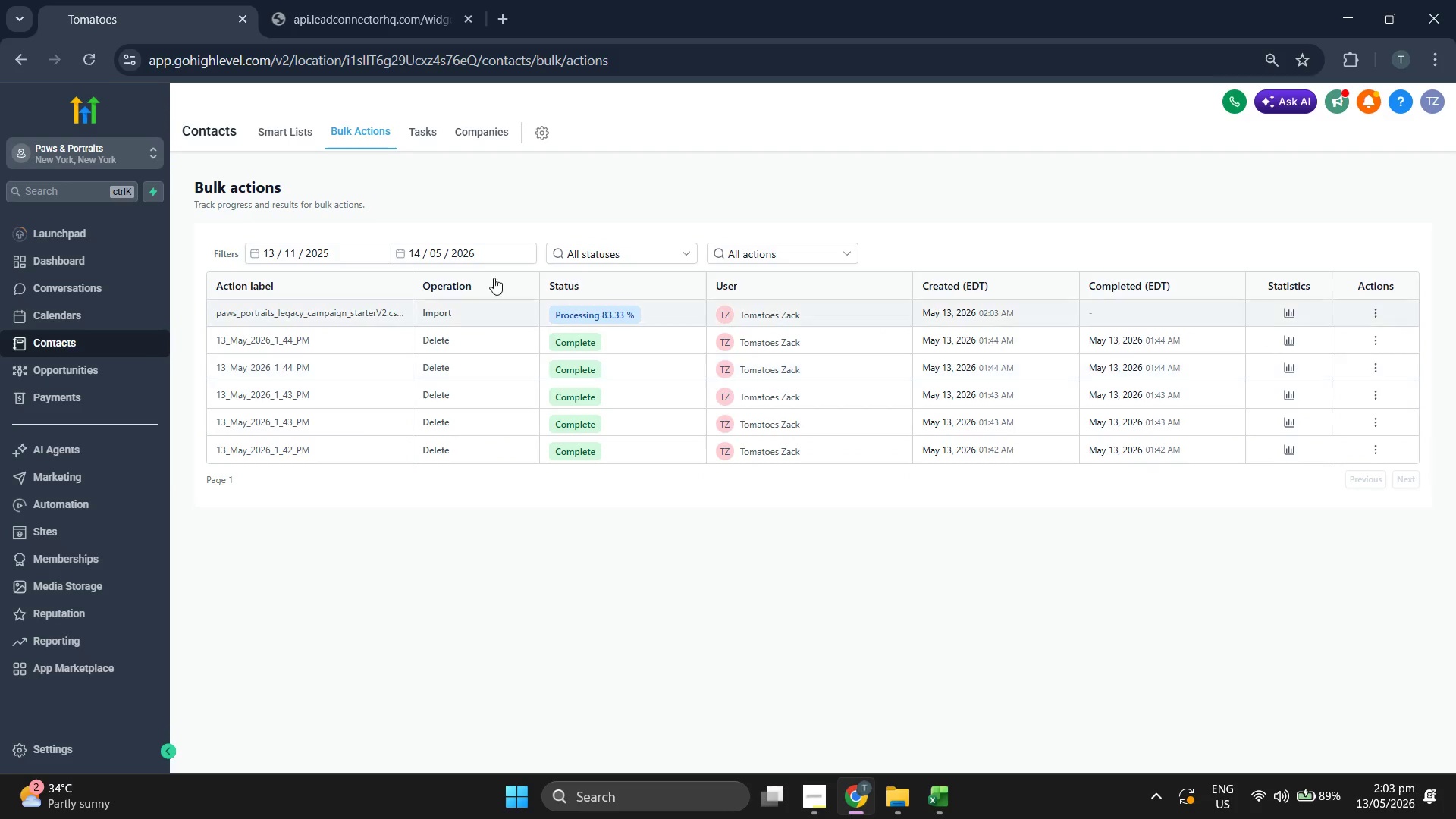 
left_click([281, 133])
 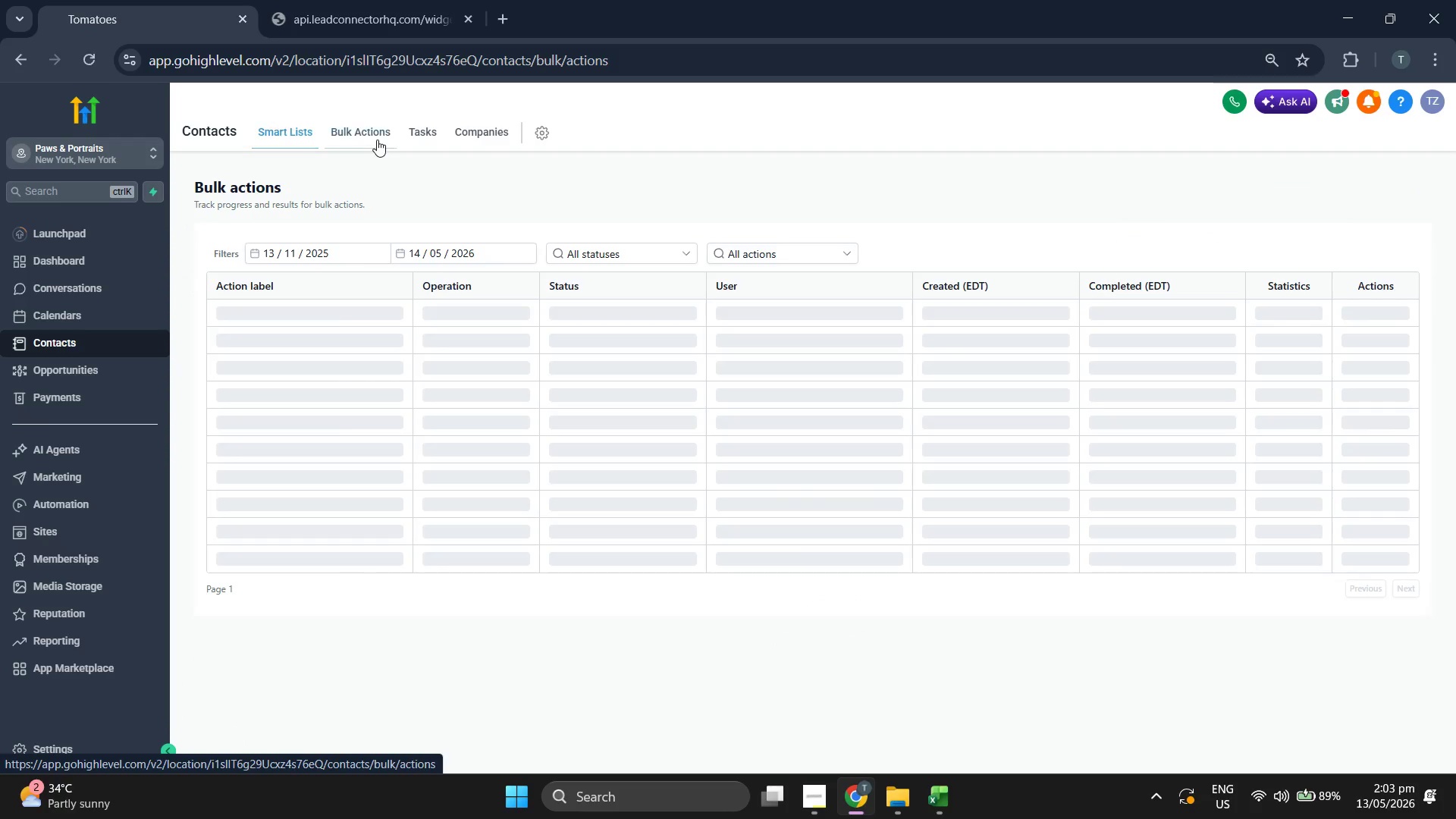 
wait(6.89)
 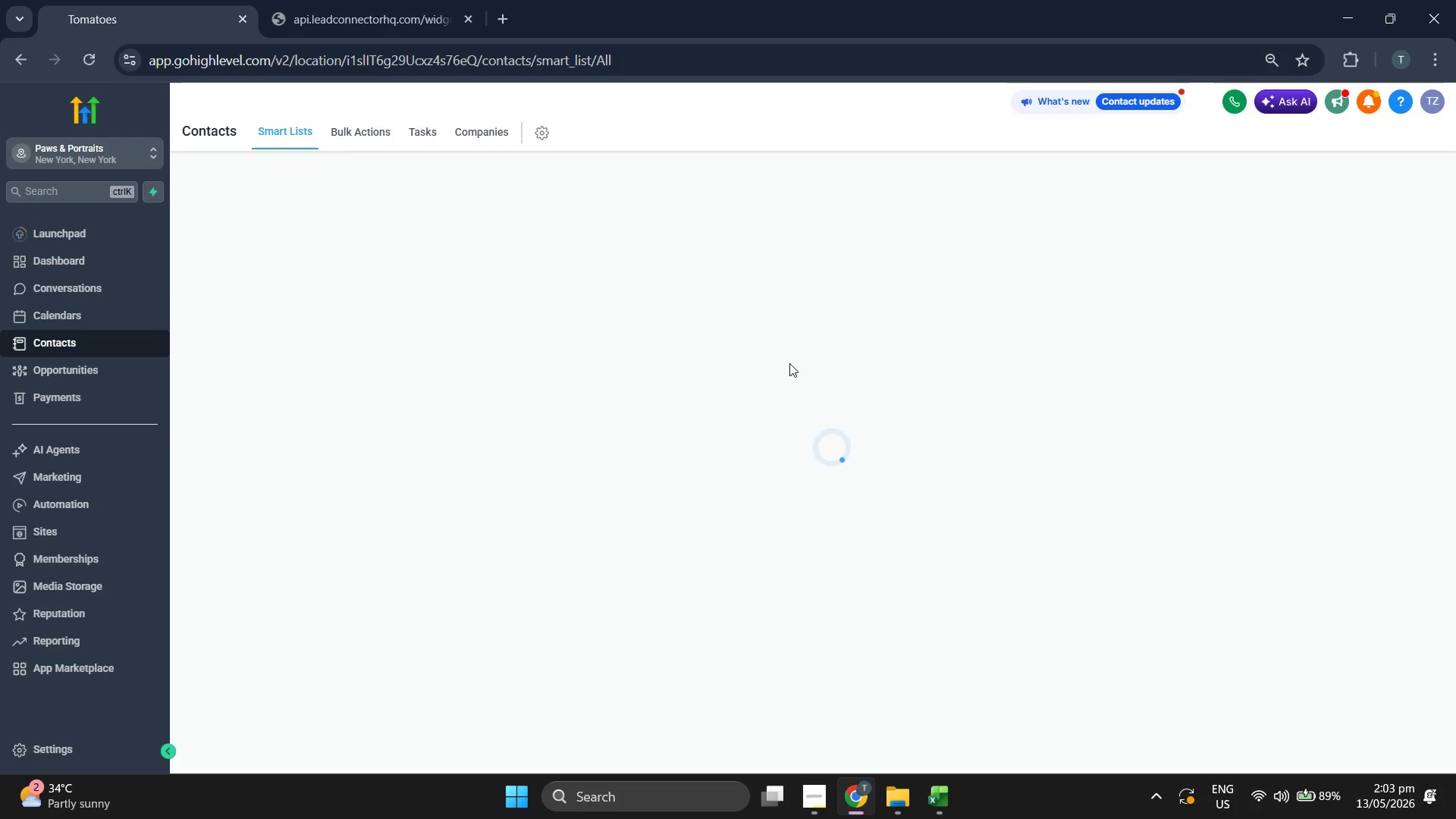 
left_click([291, 125])
 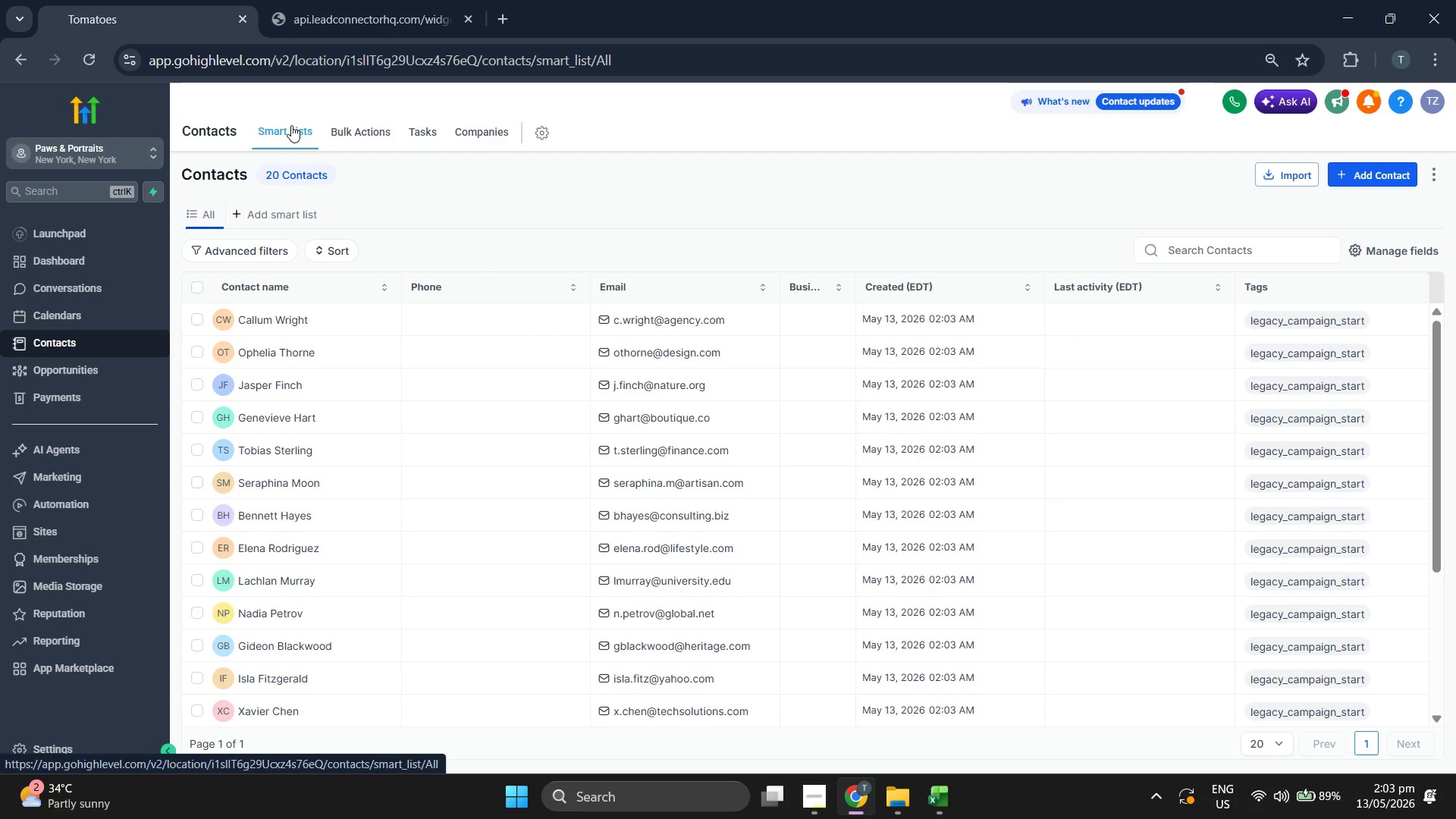 
scroll: coordinate [1141, 607], scroll_direction: down, amount: 2.0
 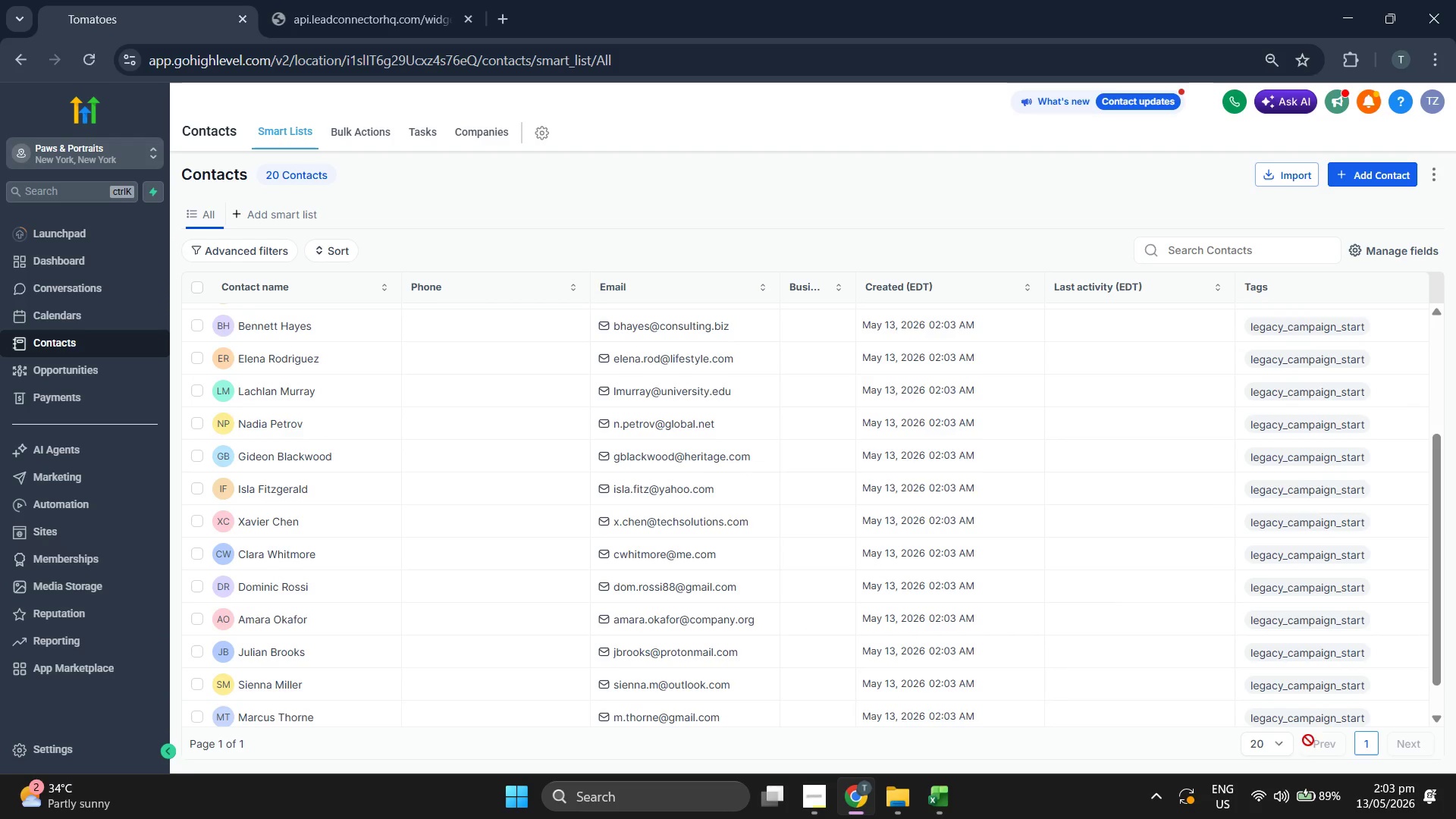 
left_click([1271, 742])
 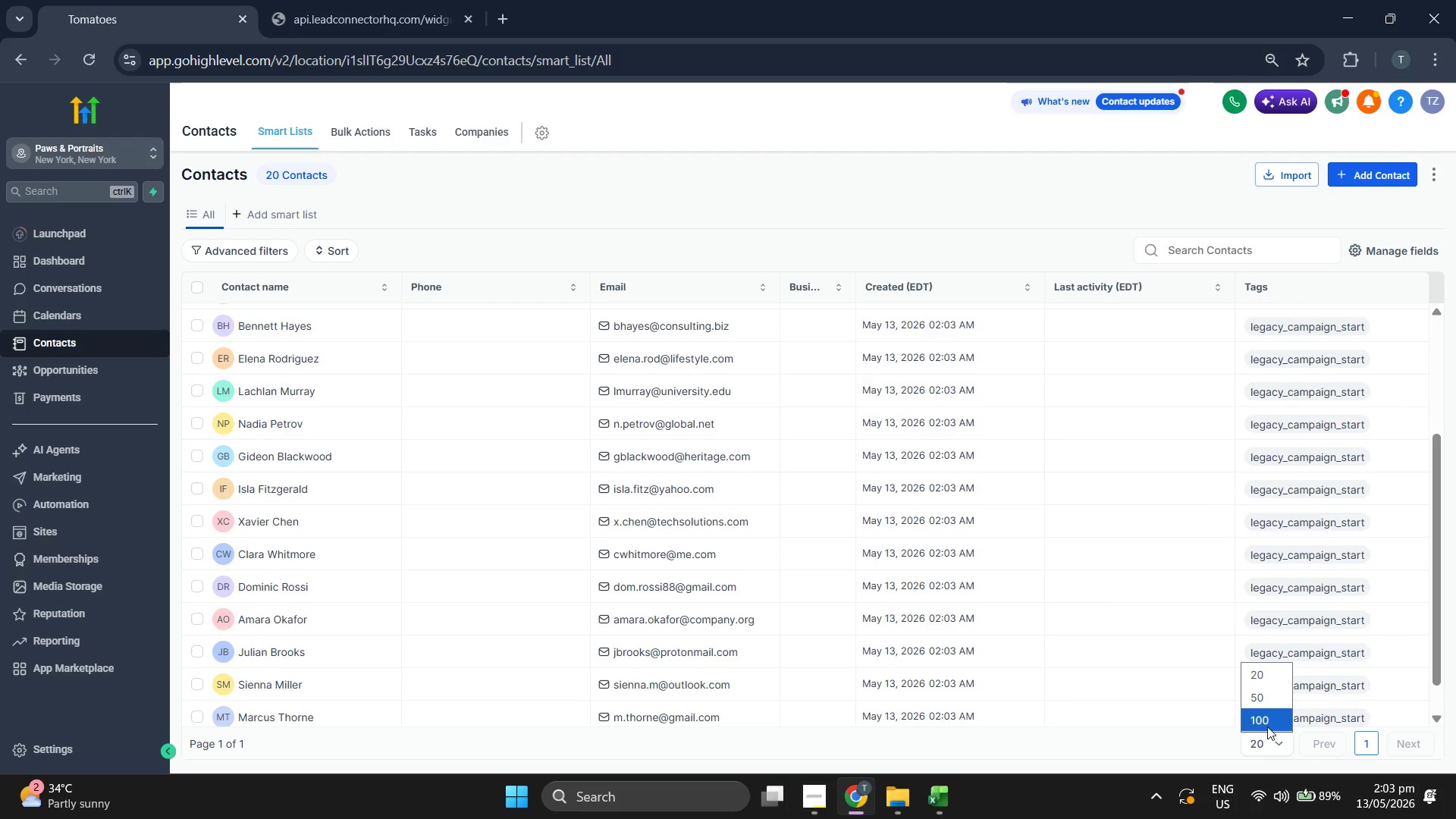 
left_click([1267, 730])
 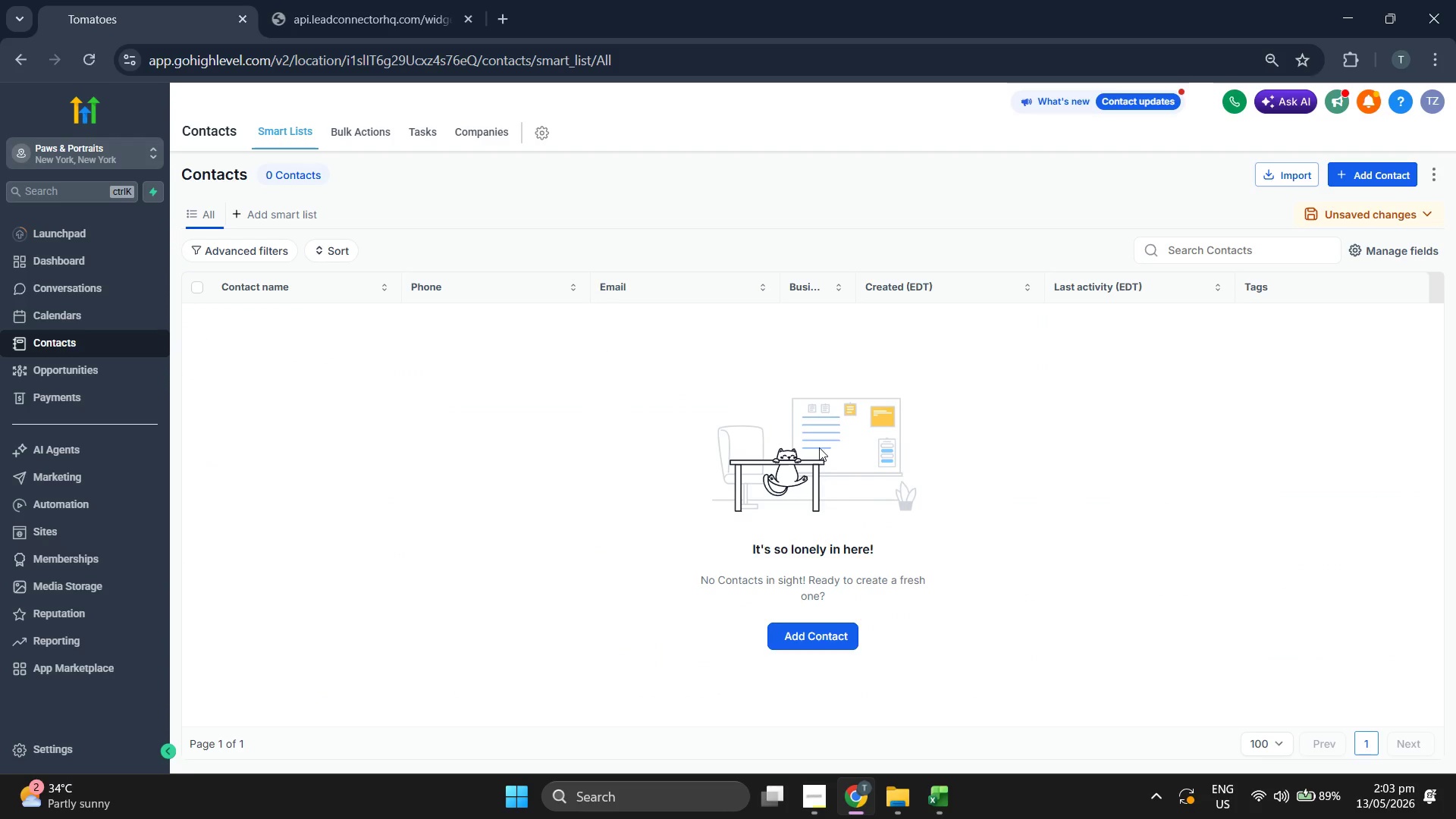 
left_click([1260, 742])
 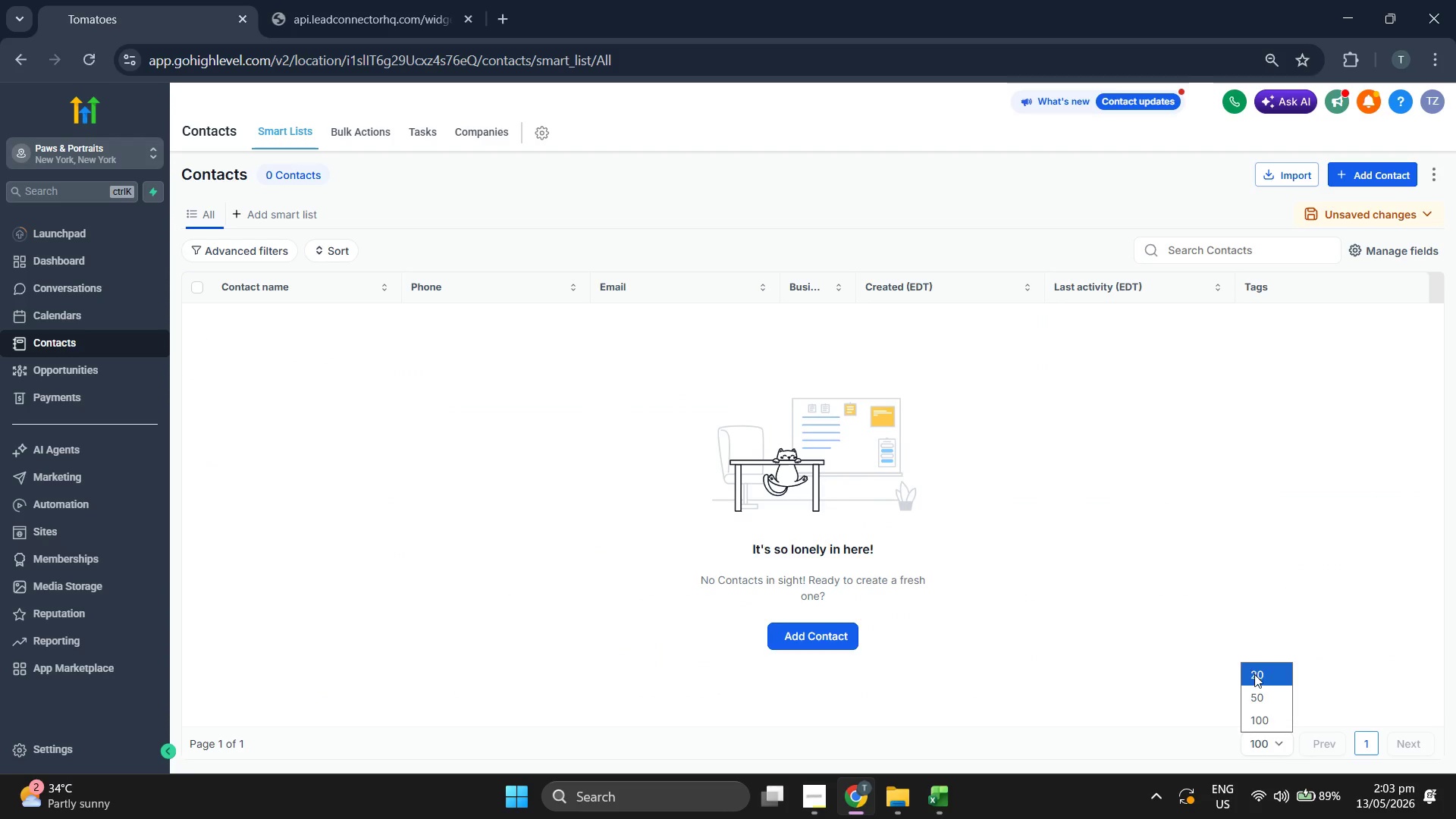 
left_click([1255, 675])
 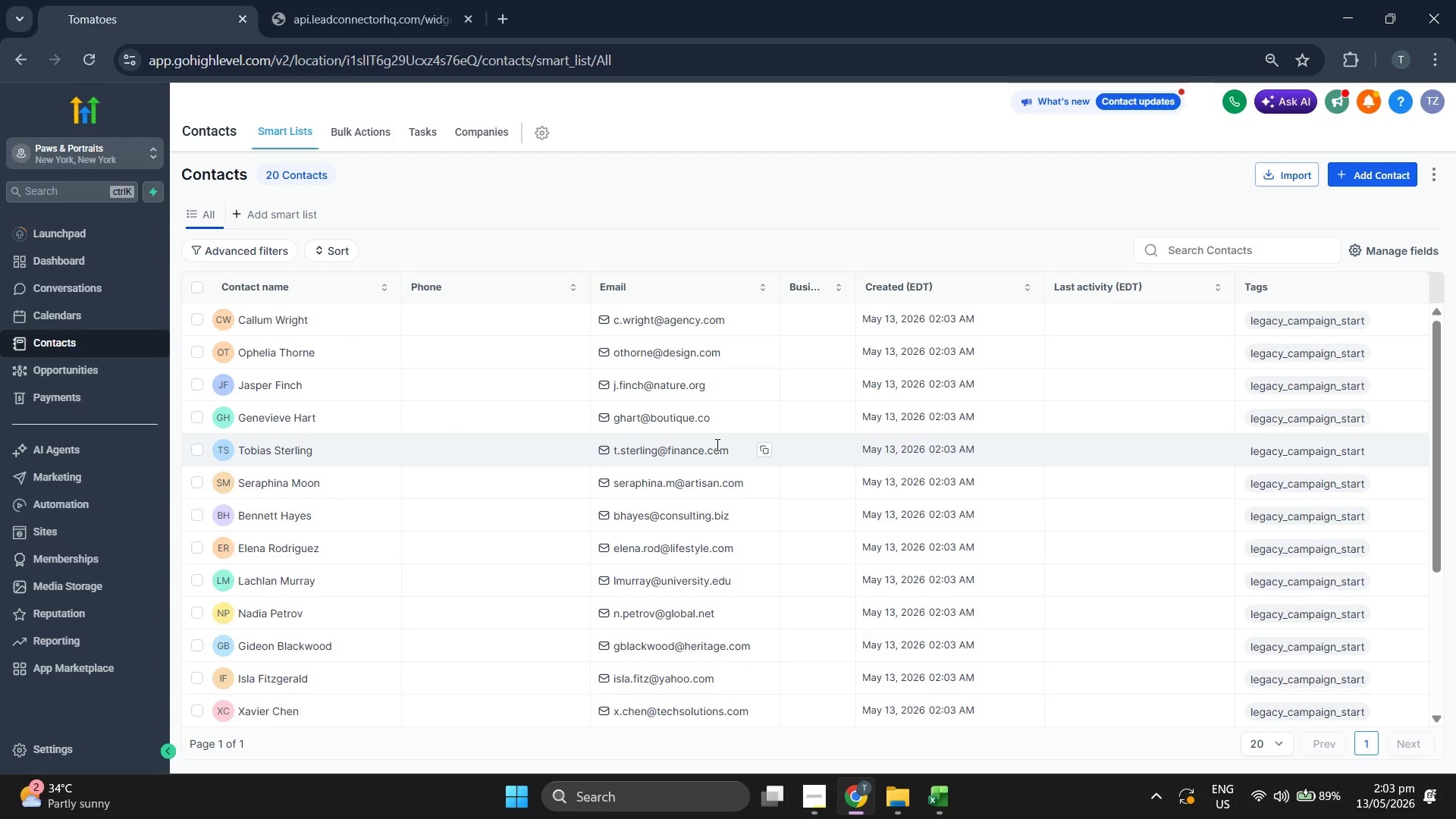 
scroll: coordinate [716, 444], scroll_direction: down, amount: 3.0
 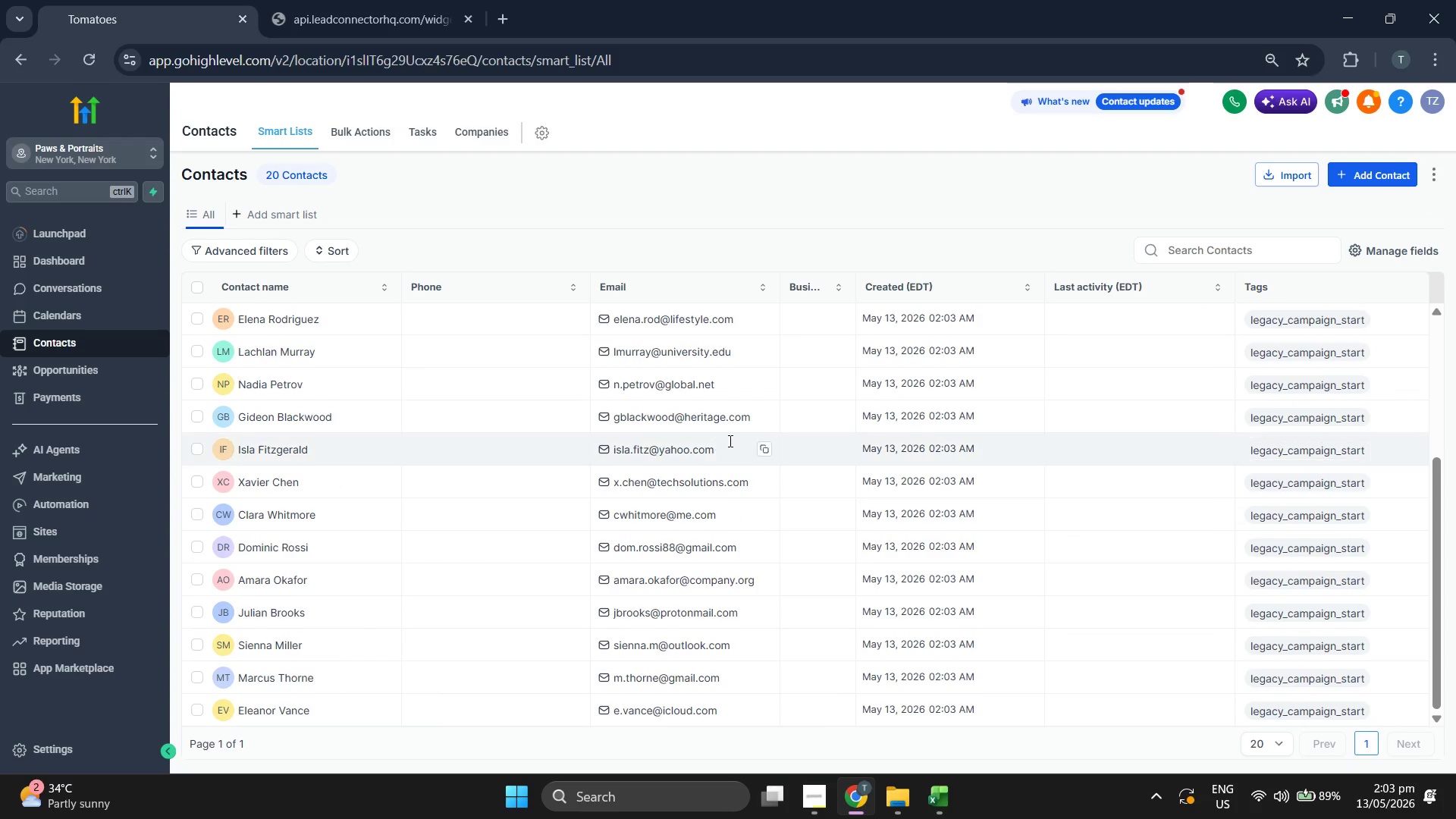 
scroll: coordinate [1062, 337], scroll_direction: up, amount: 2.0
 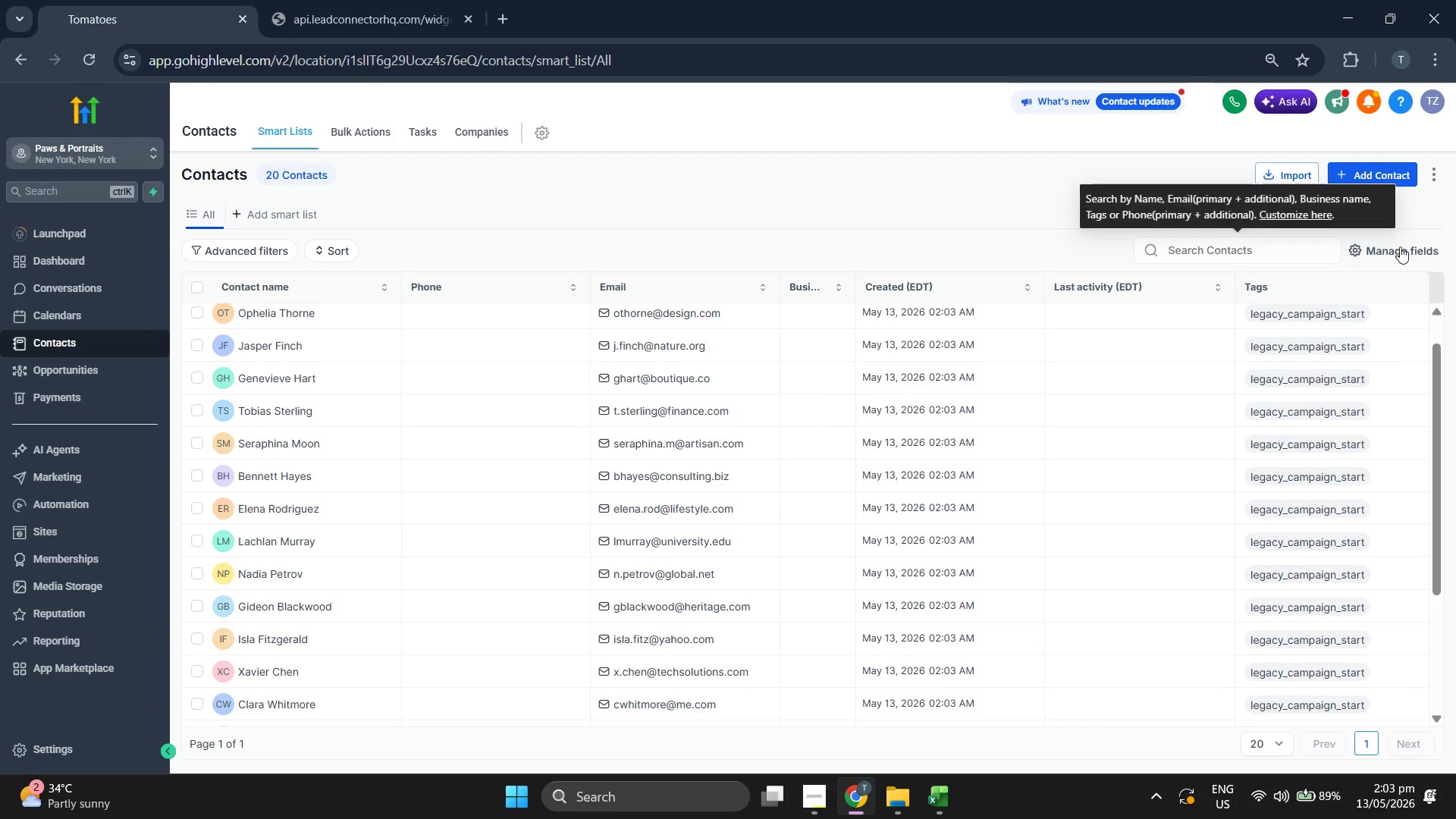 
left_click([1401, 246])
 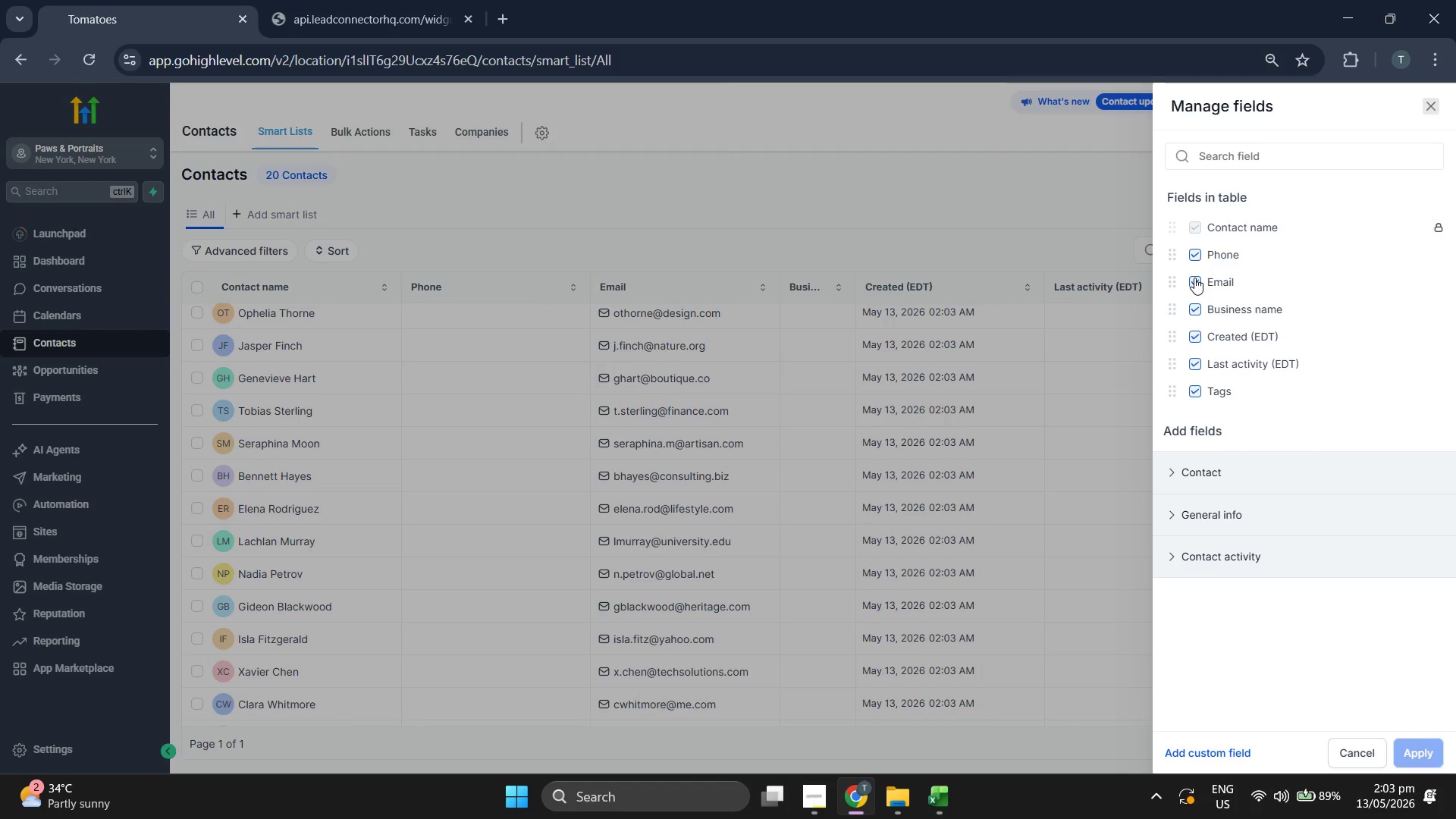 
left_click([1194, 278])
 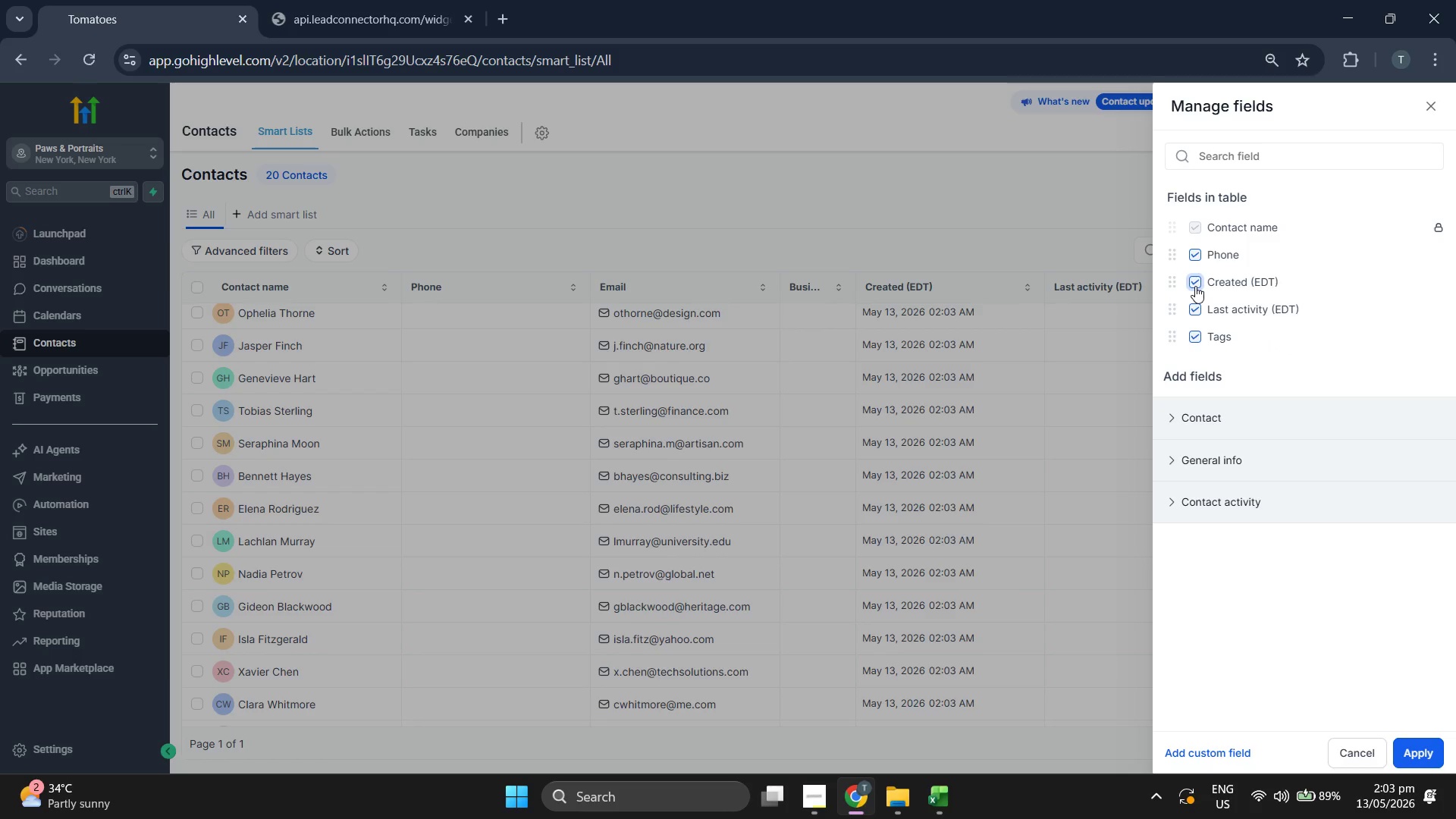 
double_click([1195, 286])
 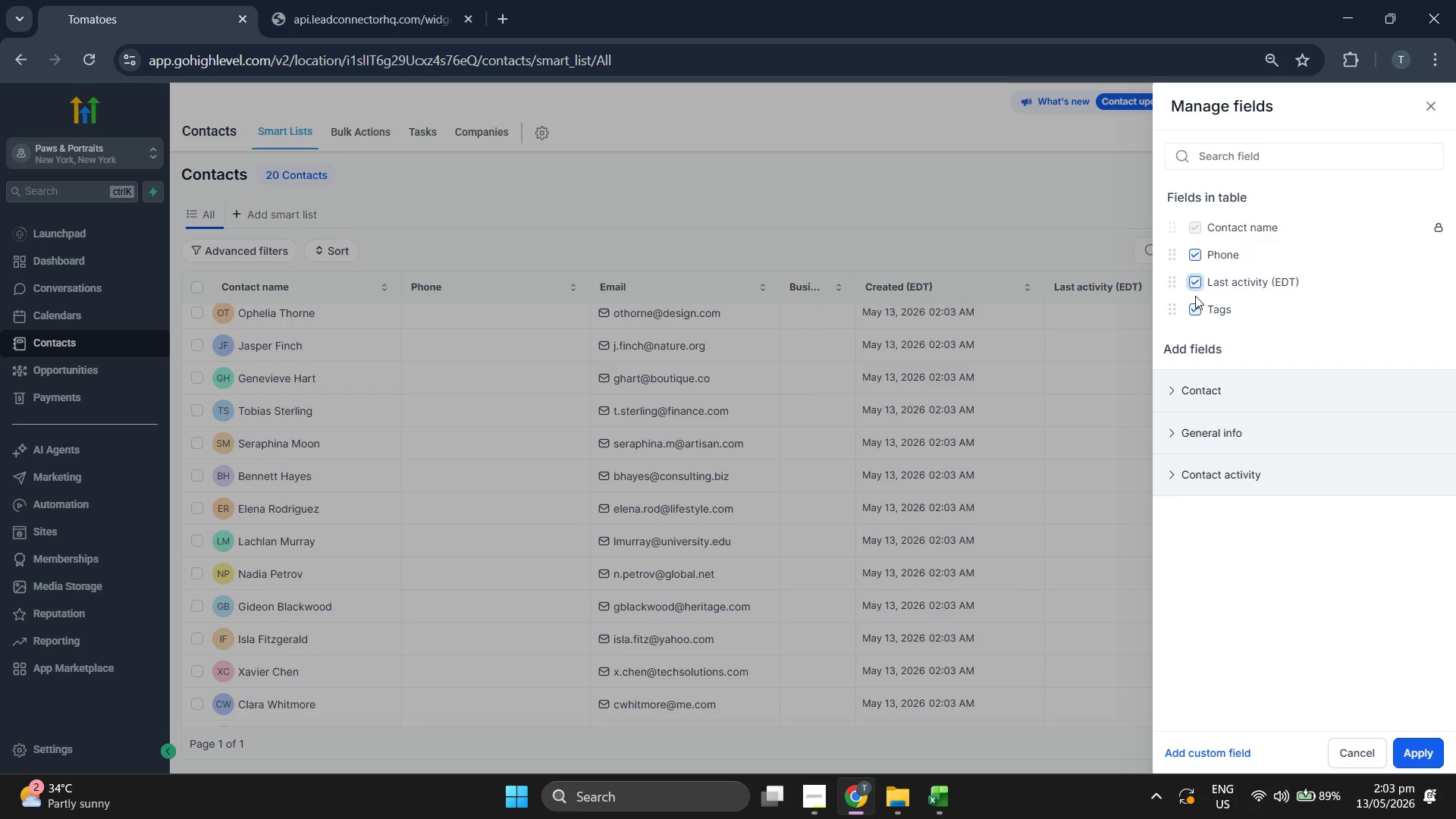 
triple_click([1195, 296])
 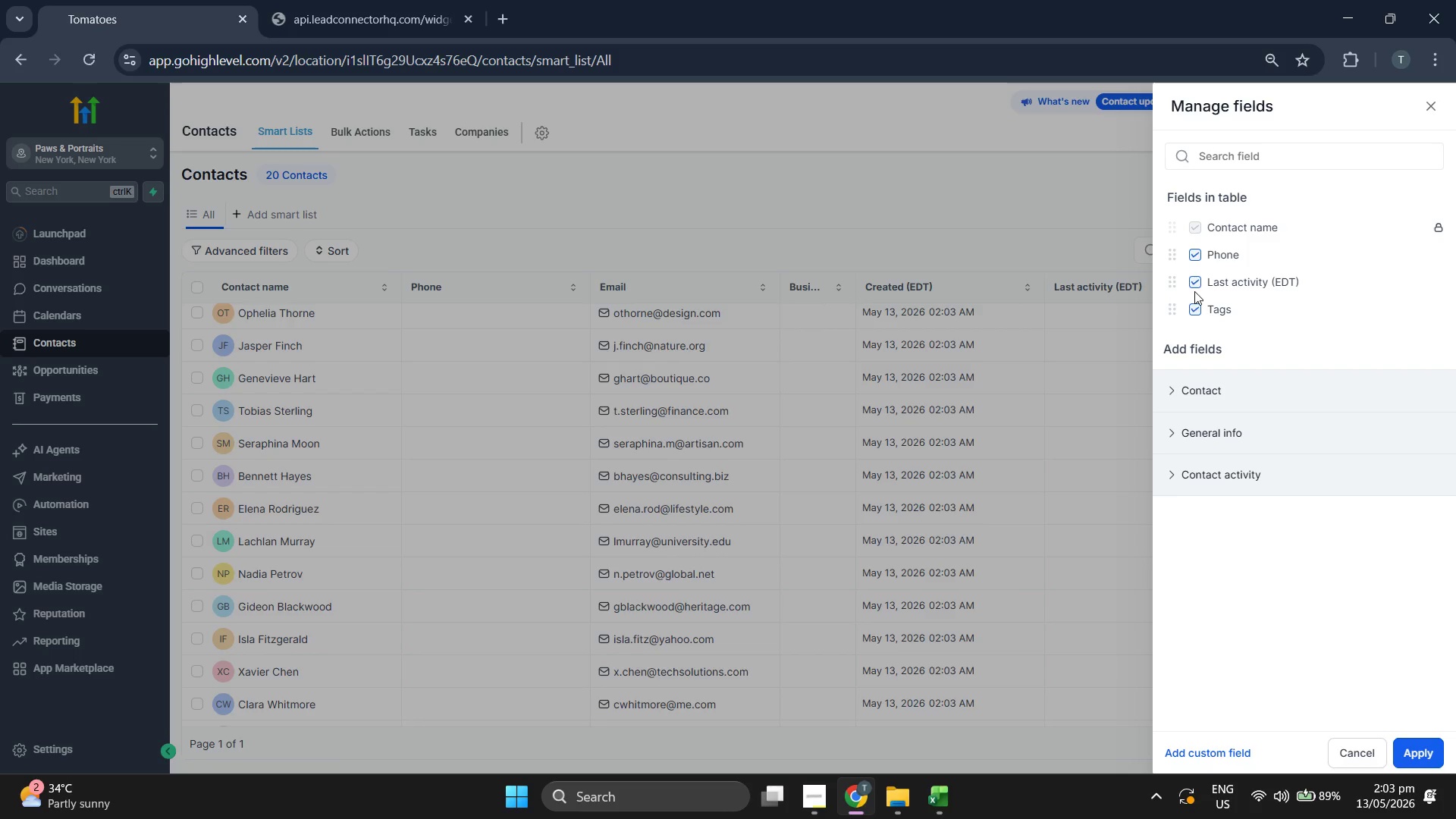 
left_click([1194, 289])
 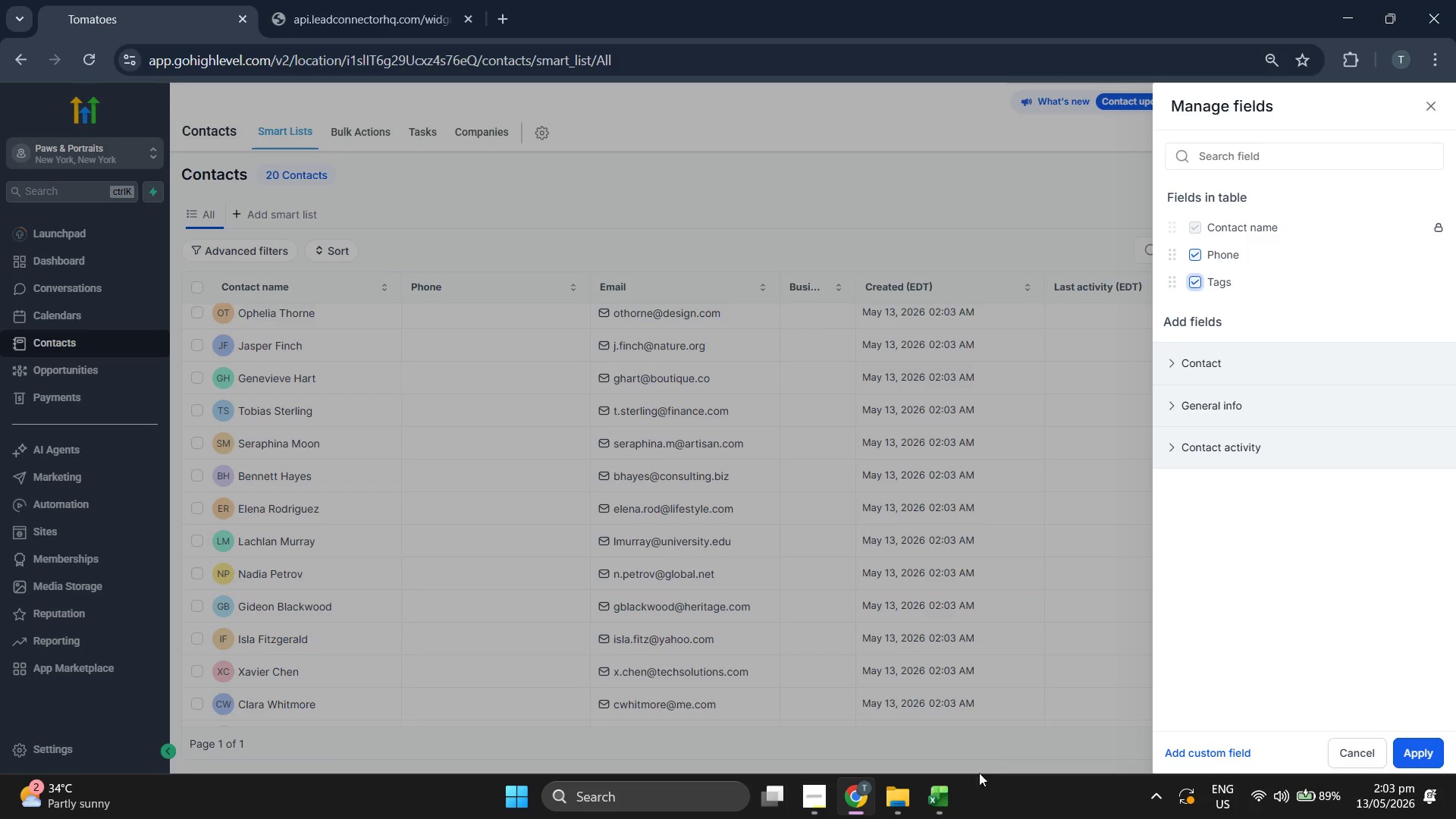 
mouse_move([937, 783])
 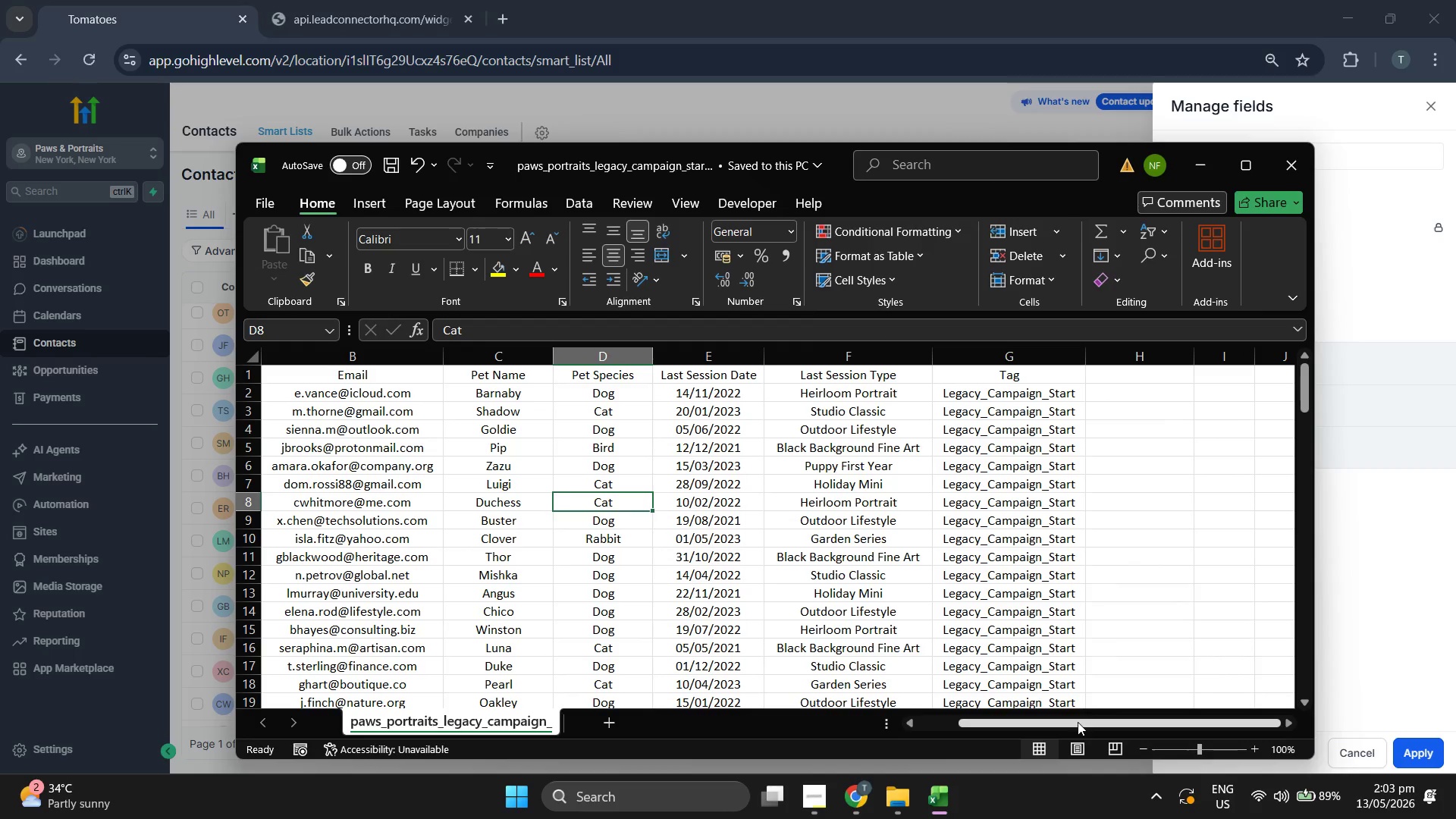 
left_click_drag(start_coordinate=[1078, 722], to_coordinate=[938, 710])
 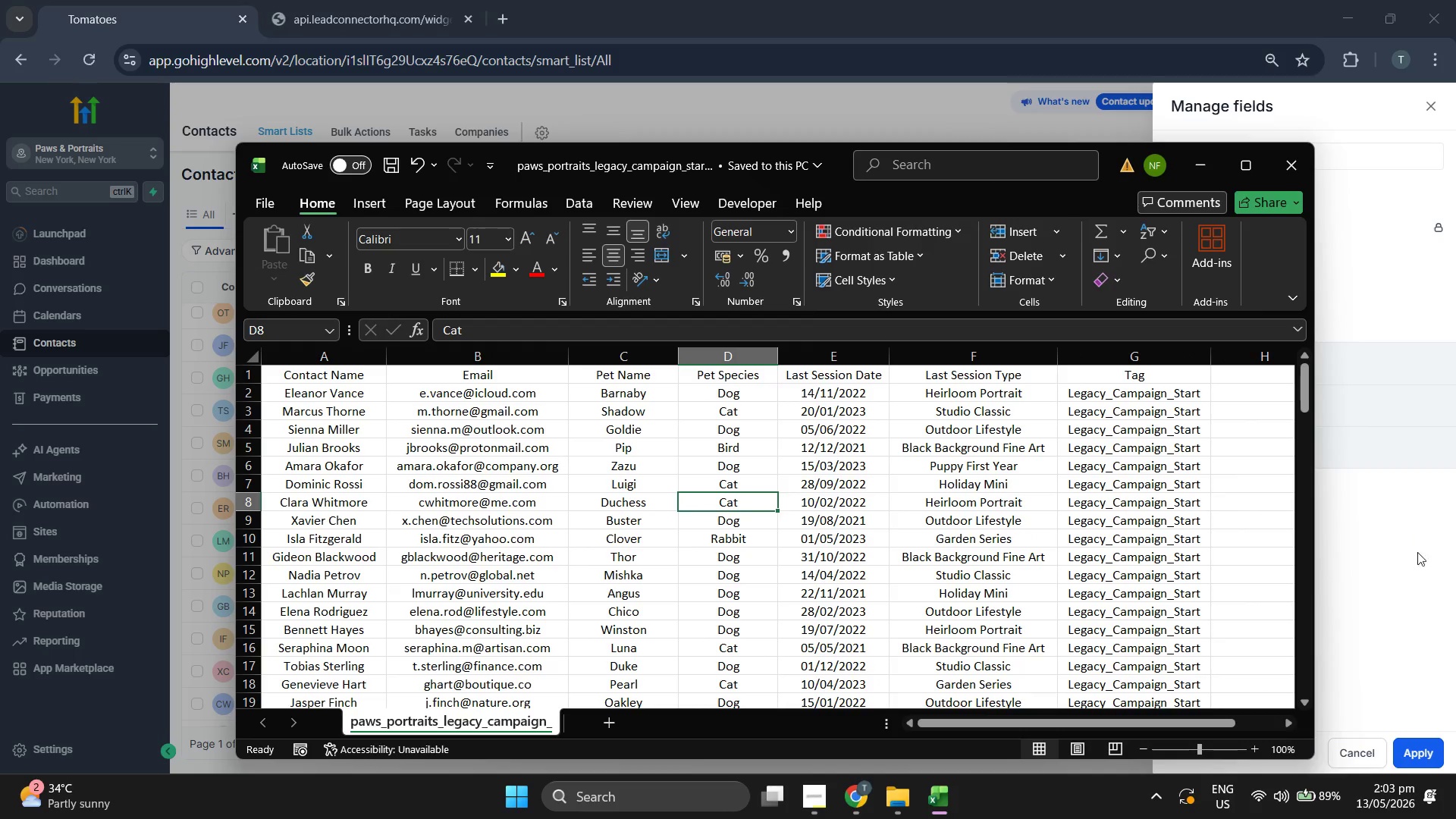 
left_click([1420, 565])
 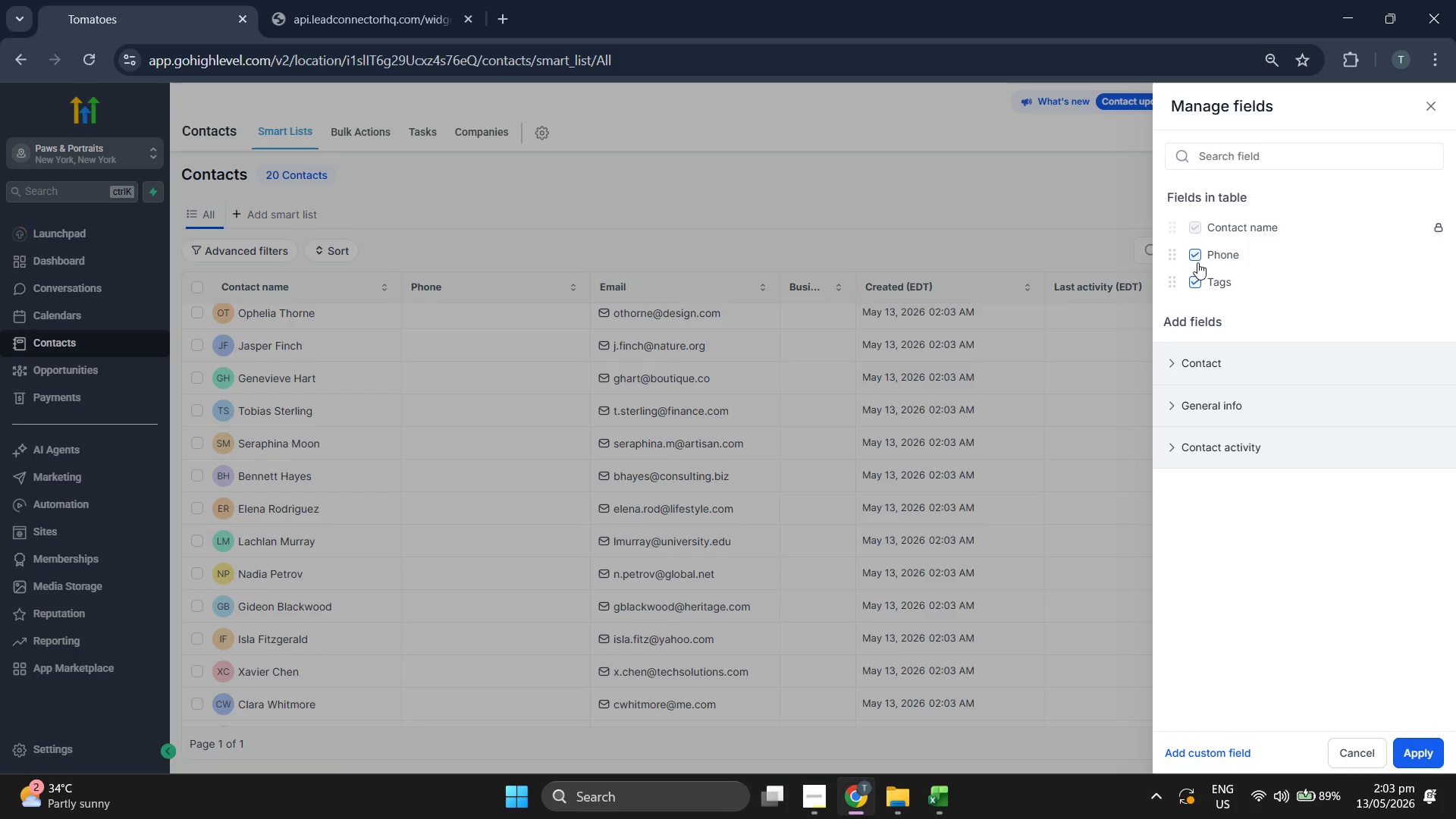 
left_click([1194, 256])
 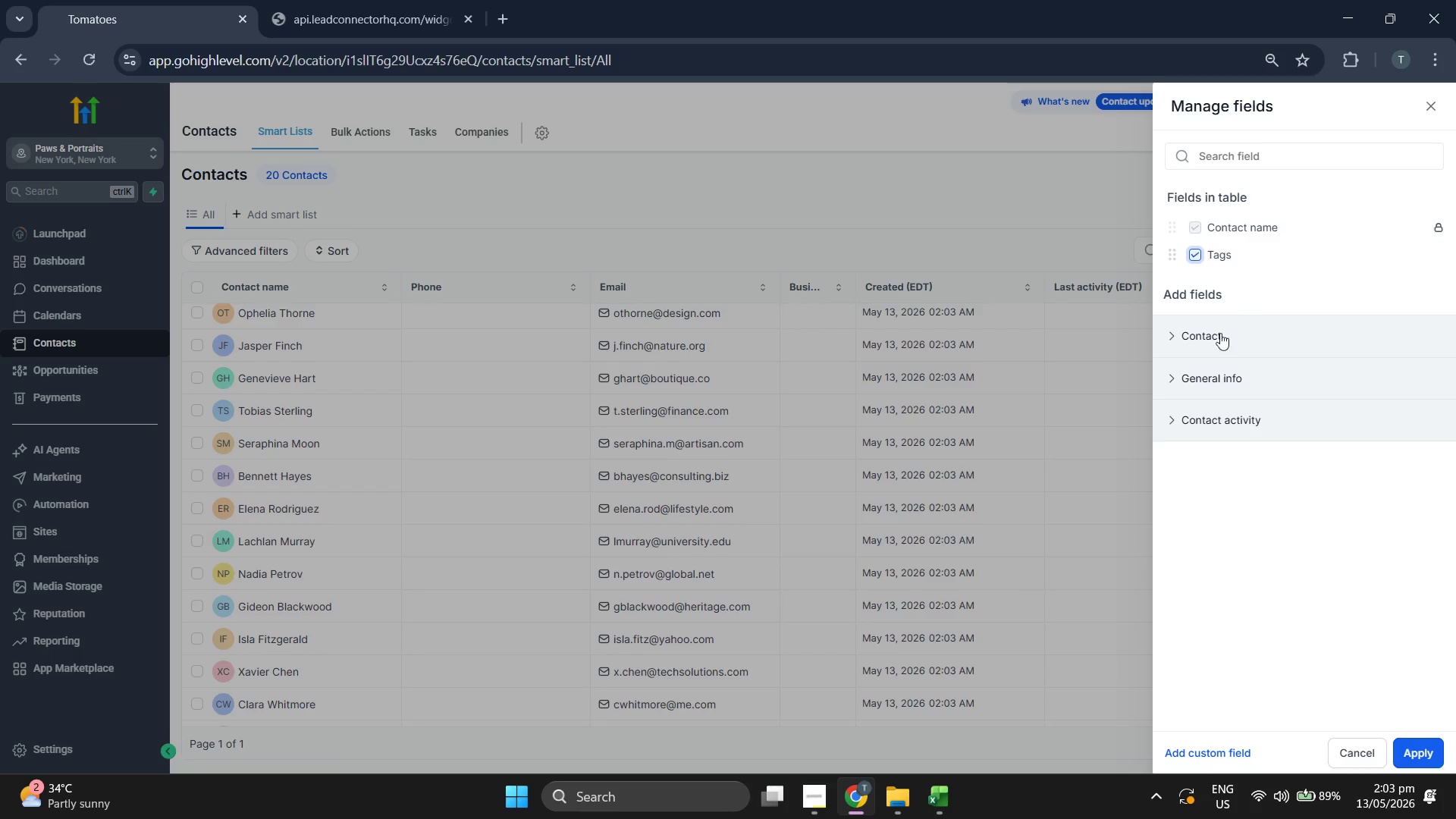 
left_click([1219, 346])
 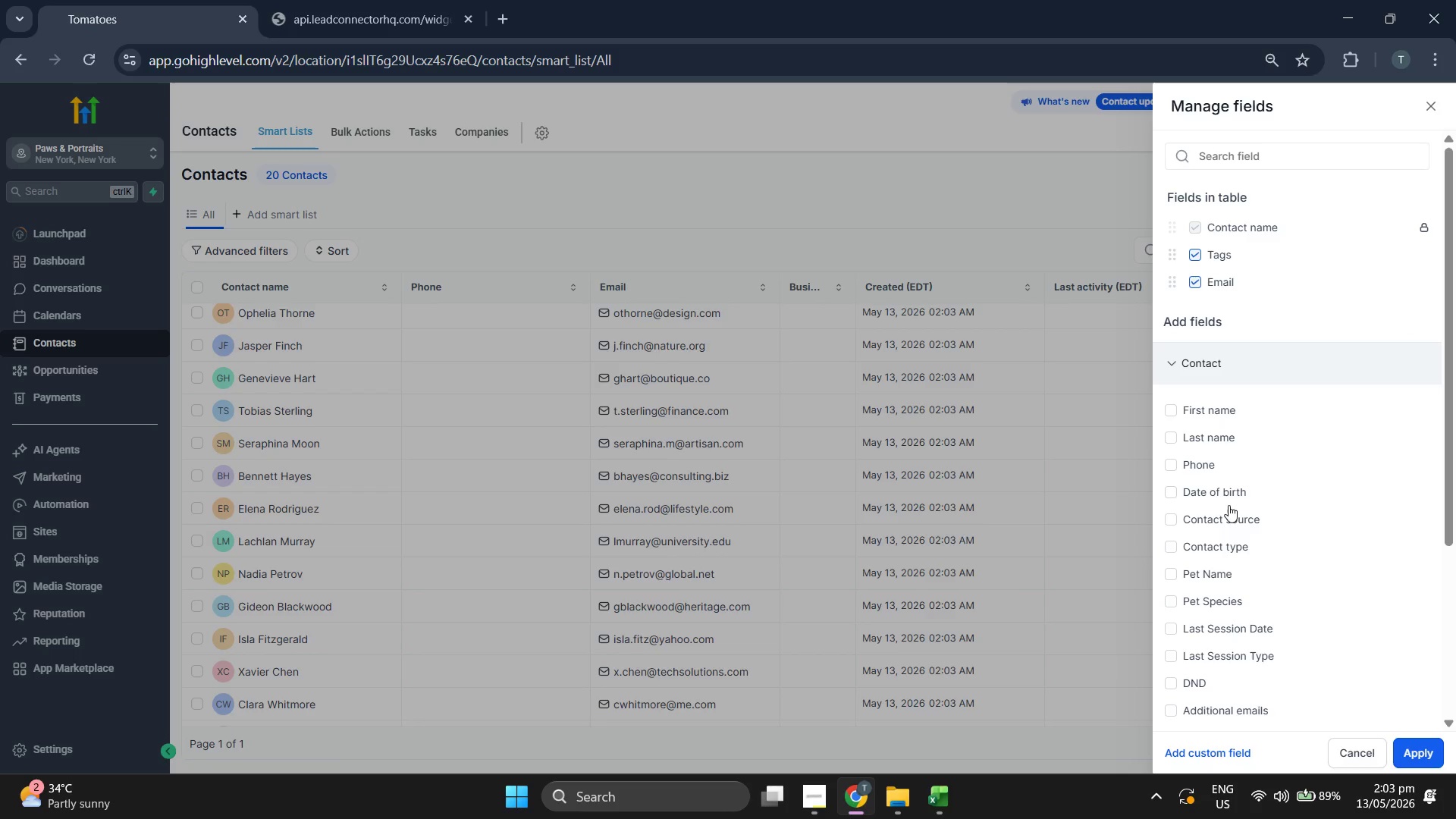 
left_click([1217, 572])
 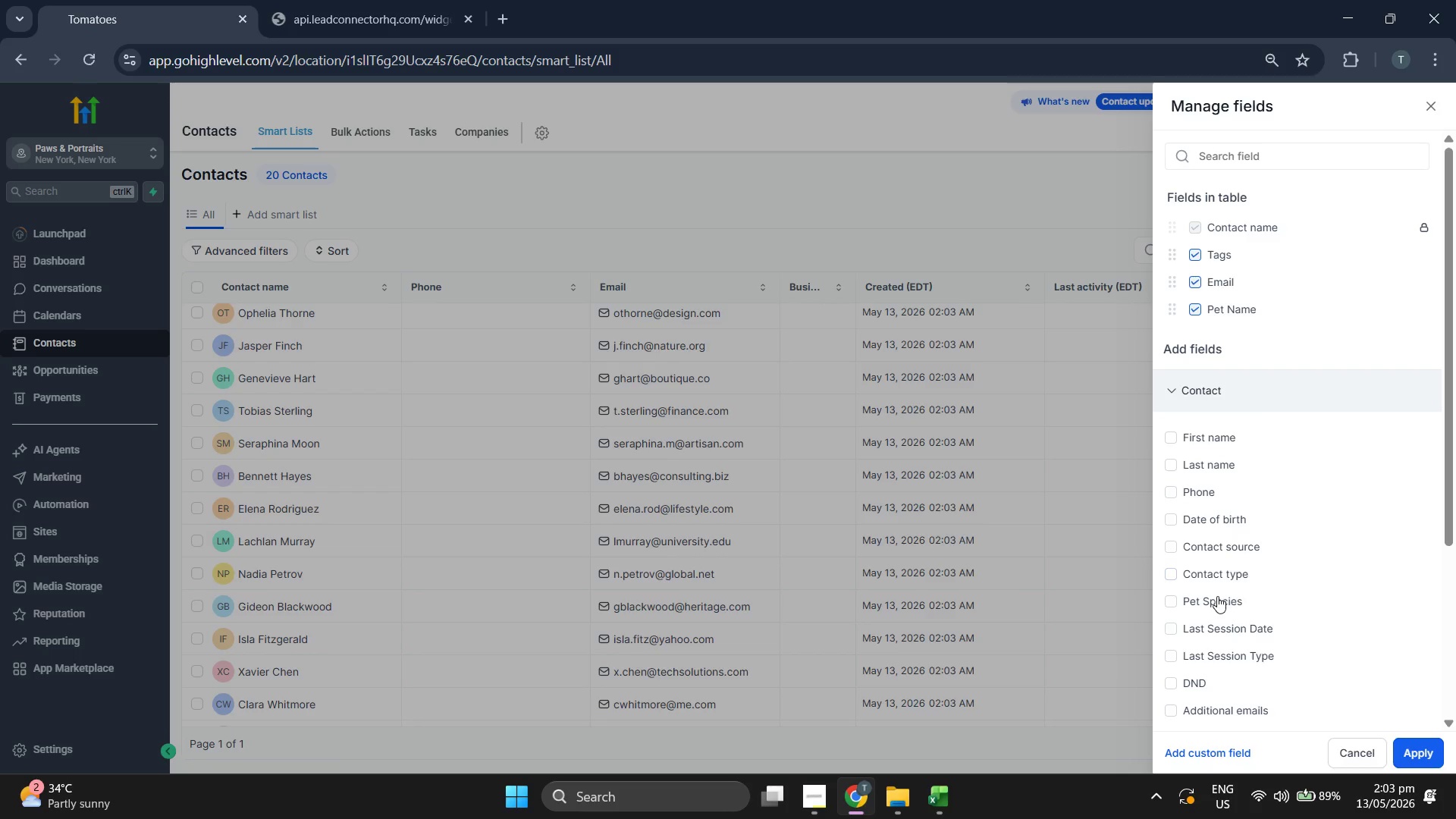 
left_click([1217, 599])
 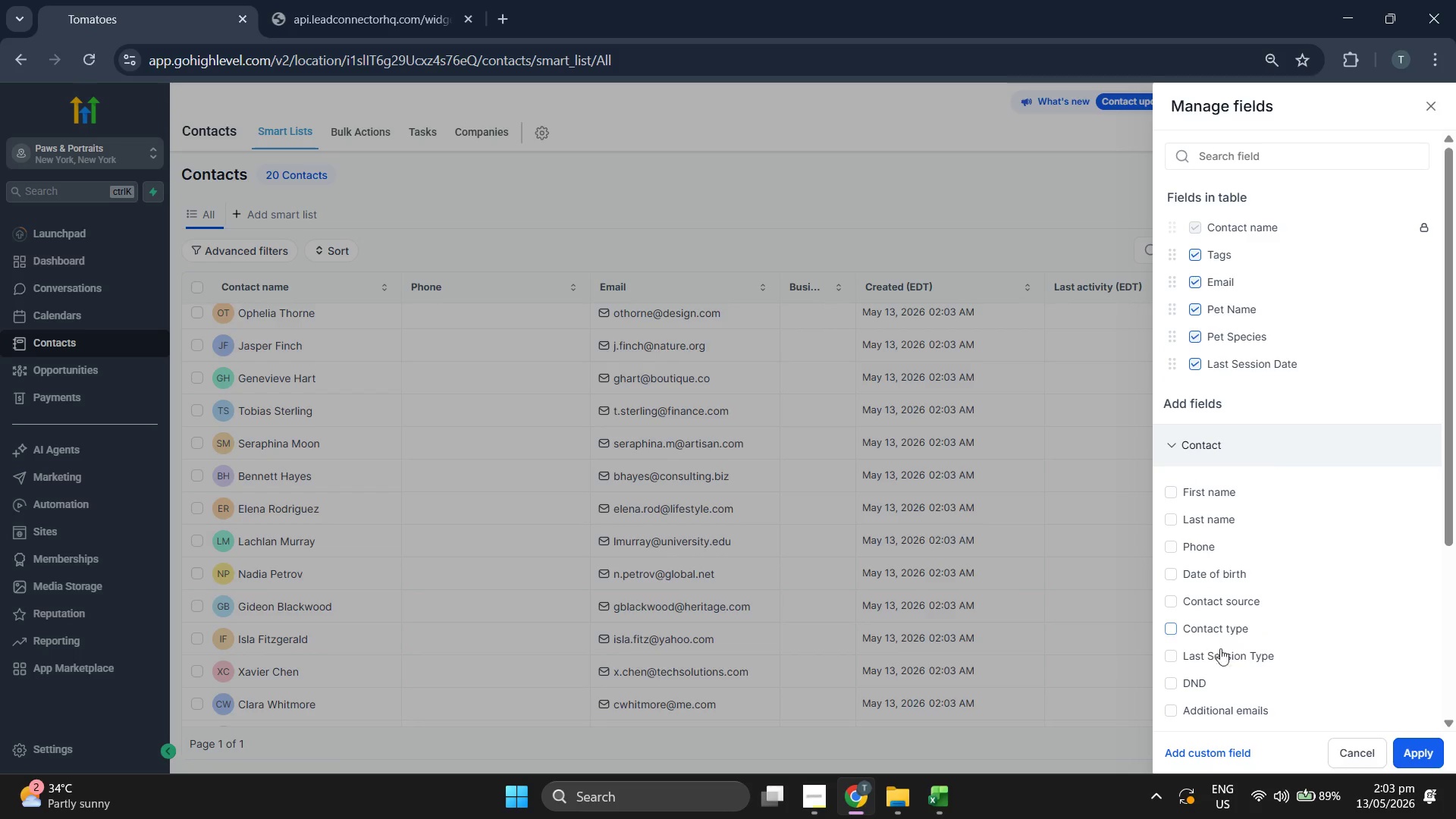 
left_click([1222, 653])
 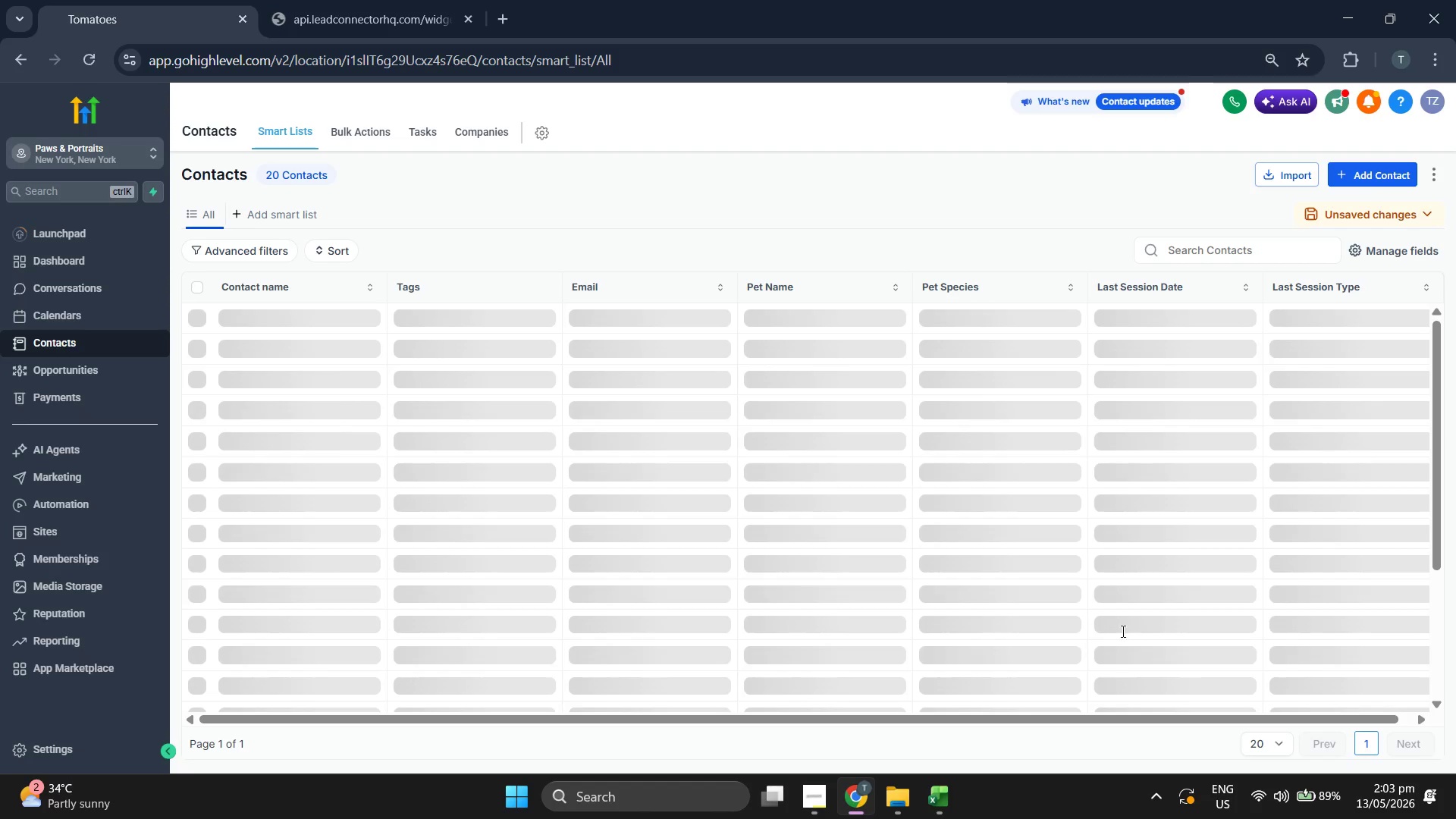 
left_click([946, 810])
 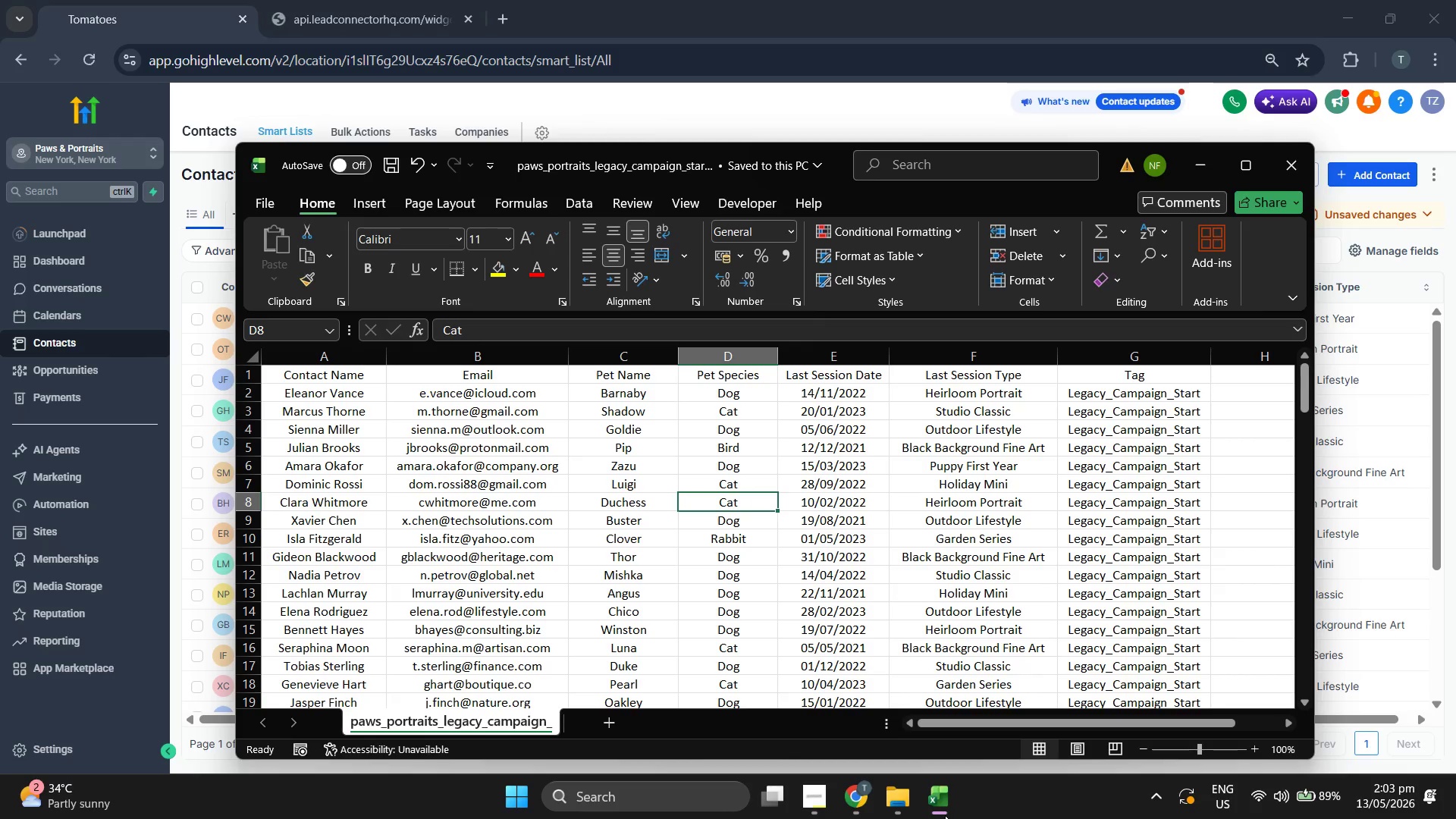 
left_click([945, 815])
 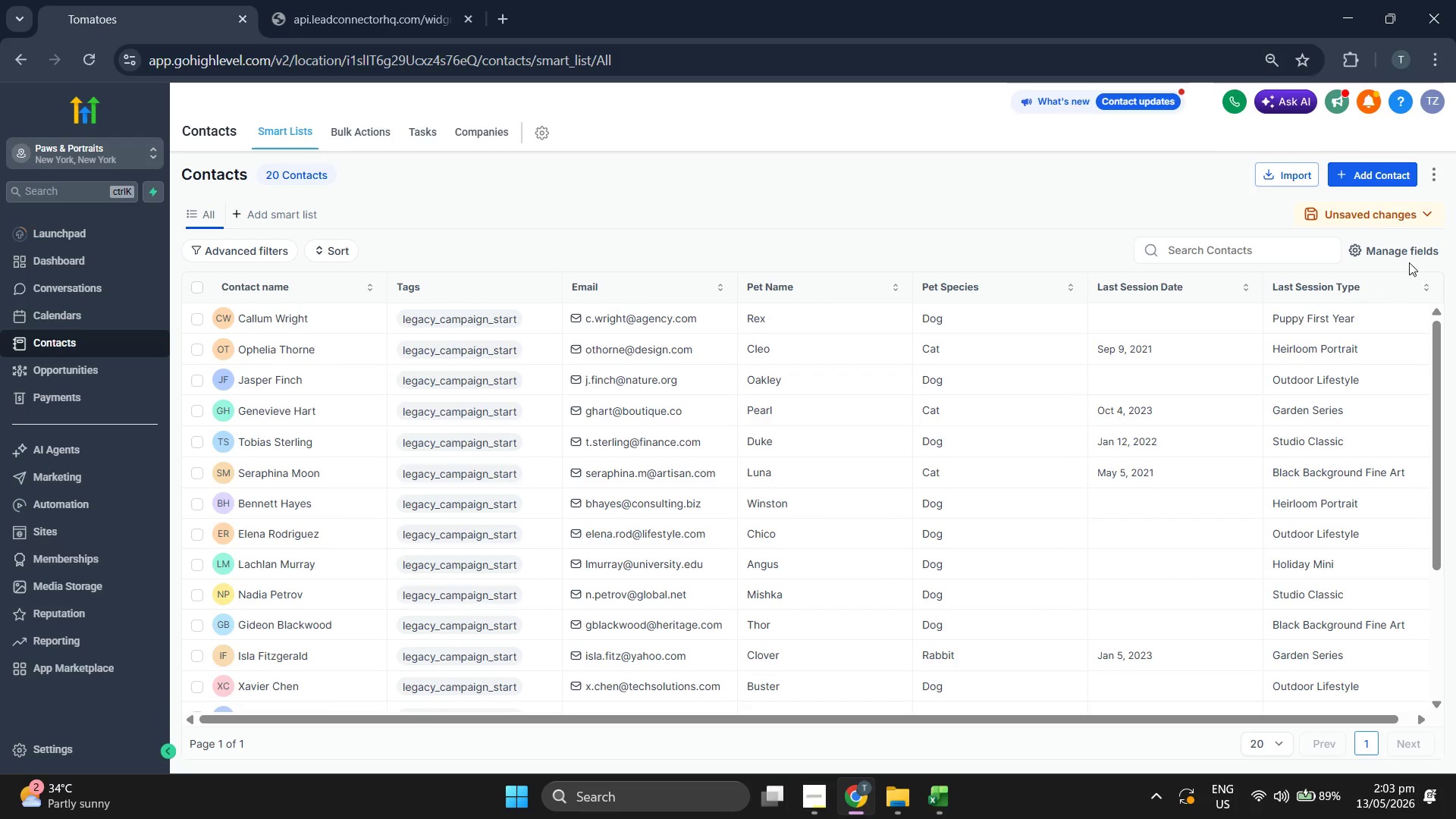 
left_click([1402, 253])
 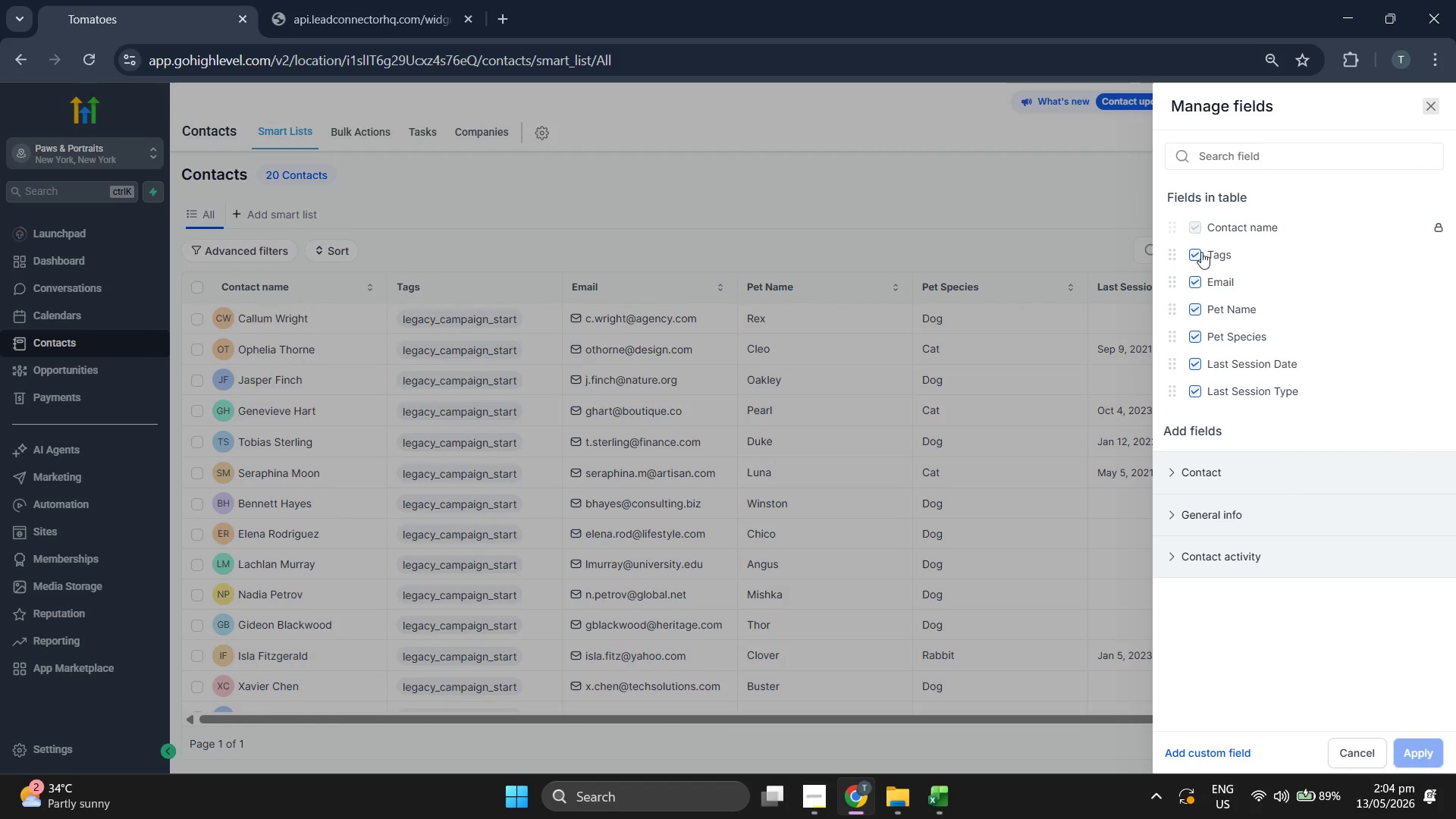 
left_click_drag(start_coordinate=[1169, 248], to_coordinate=[1175, 391])
 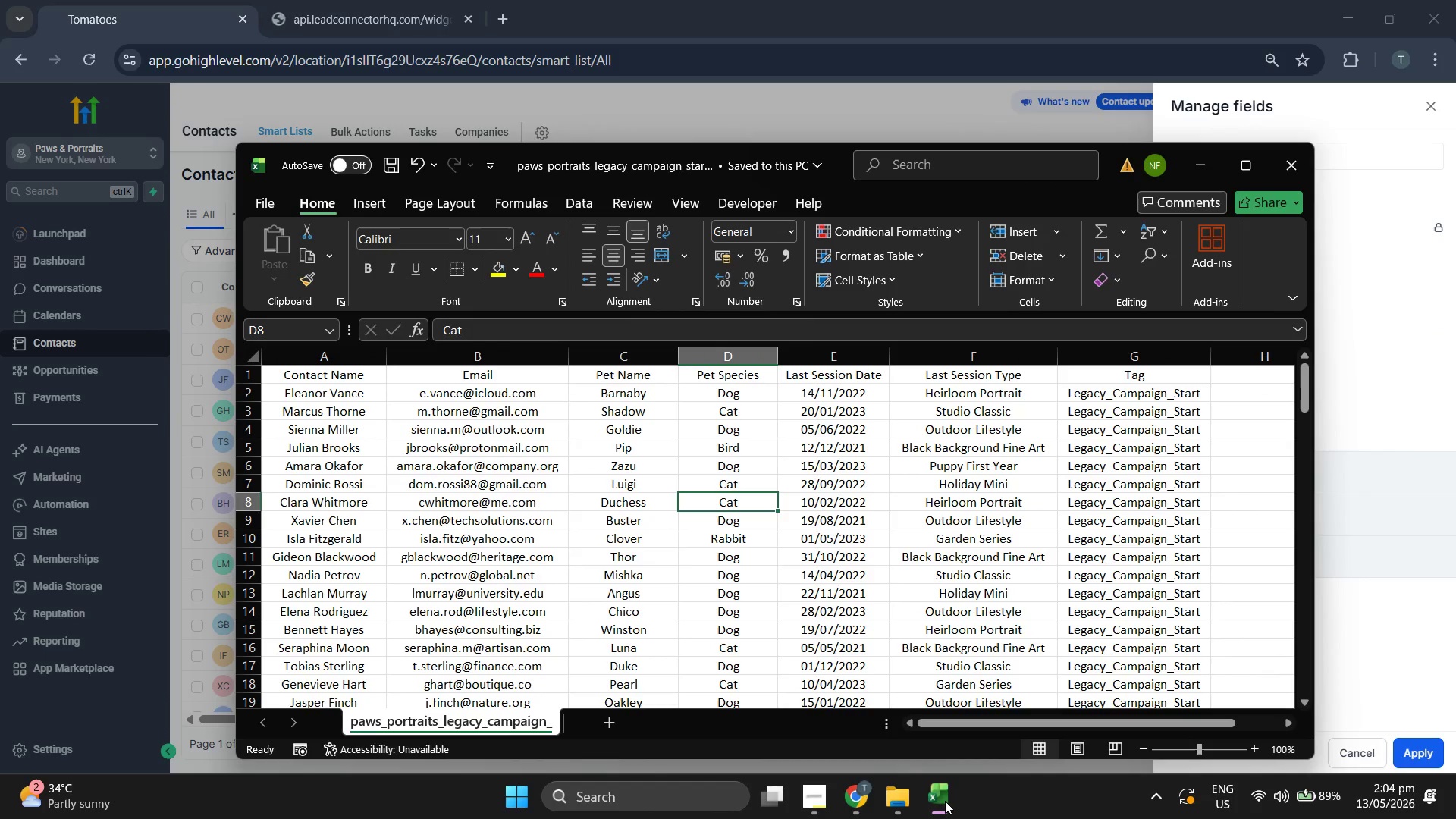 
left_click([944, 801])
 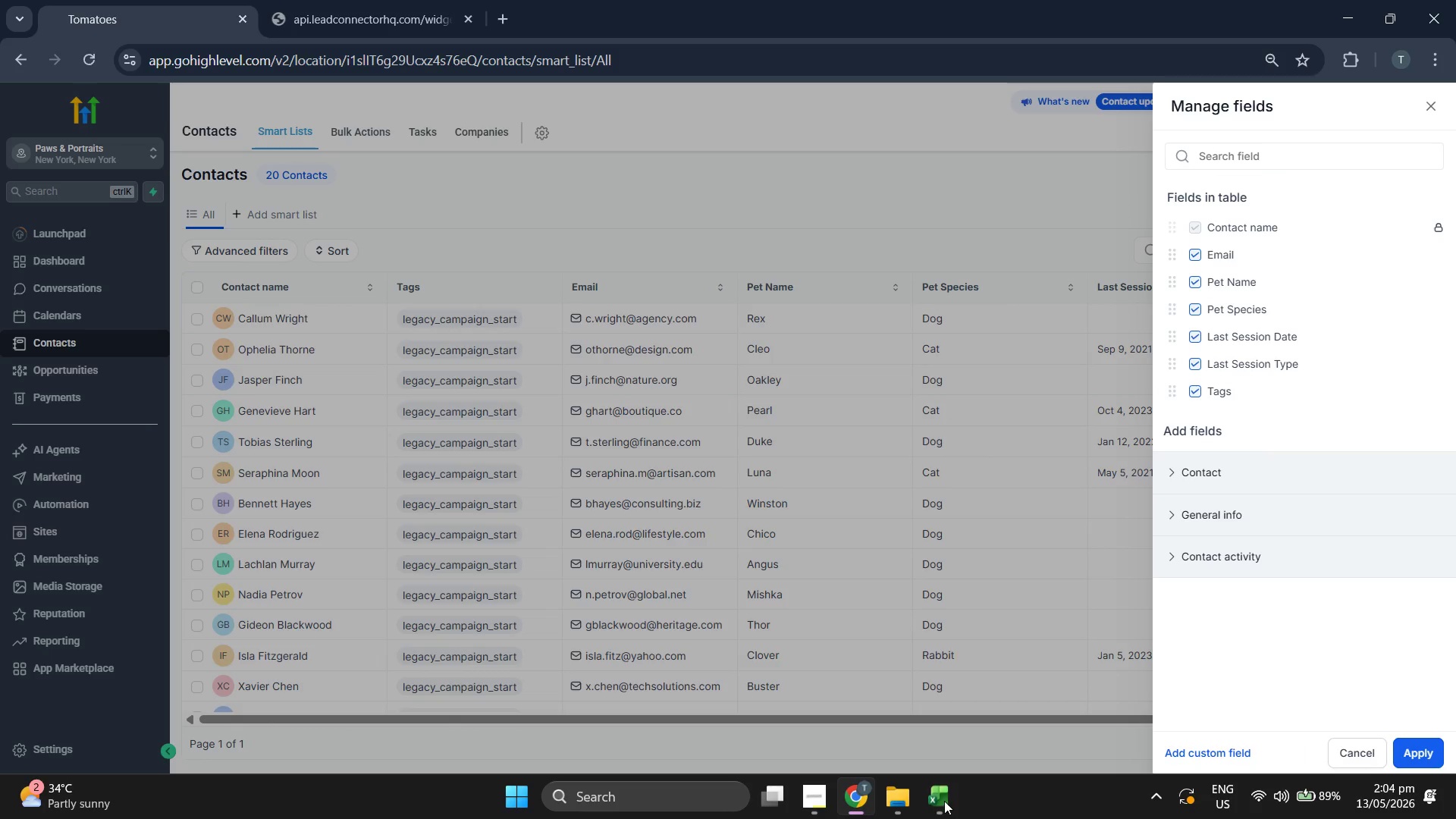 
left_click([944, 801])
 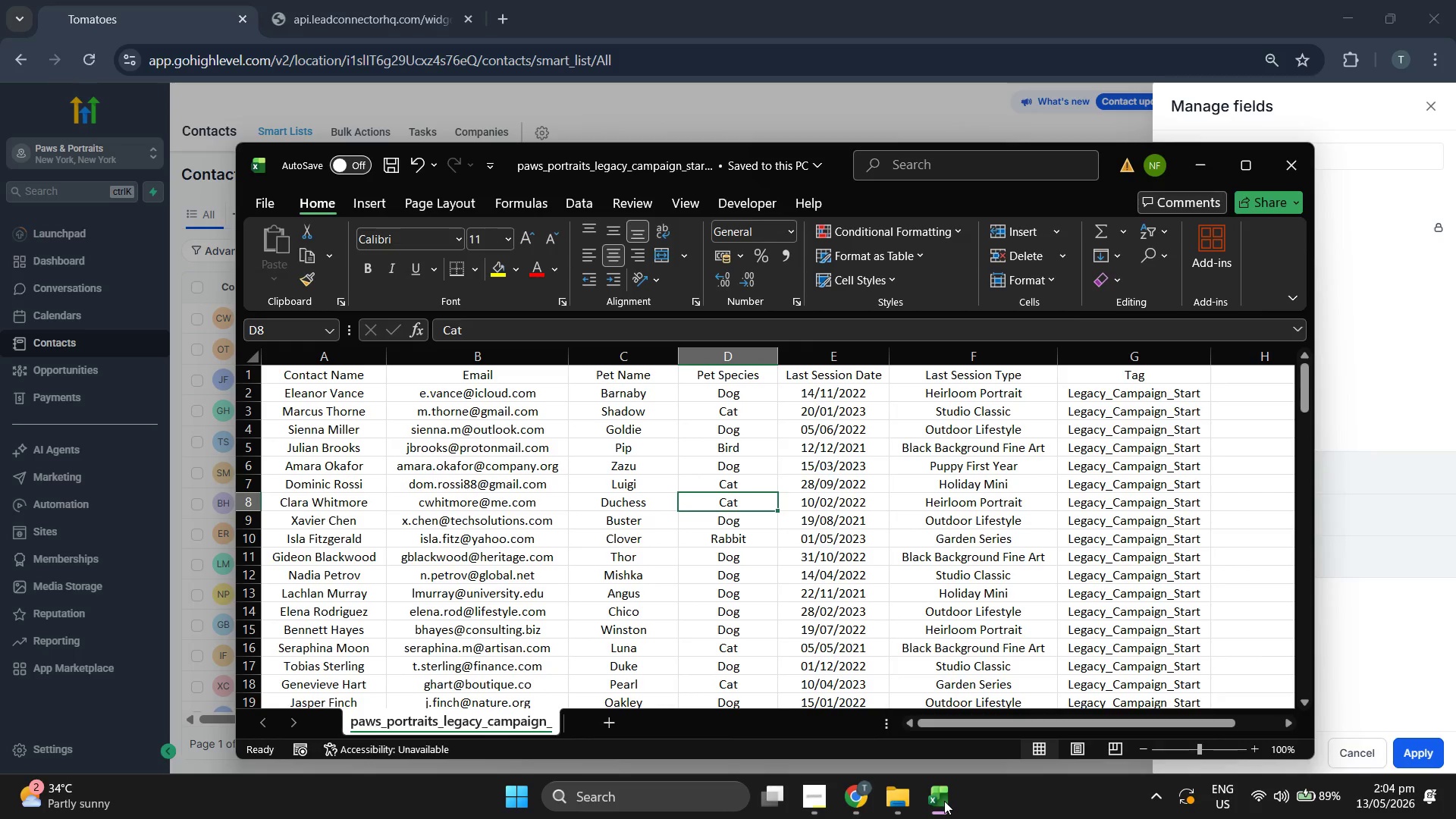 
left_click([944, 801])
 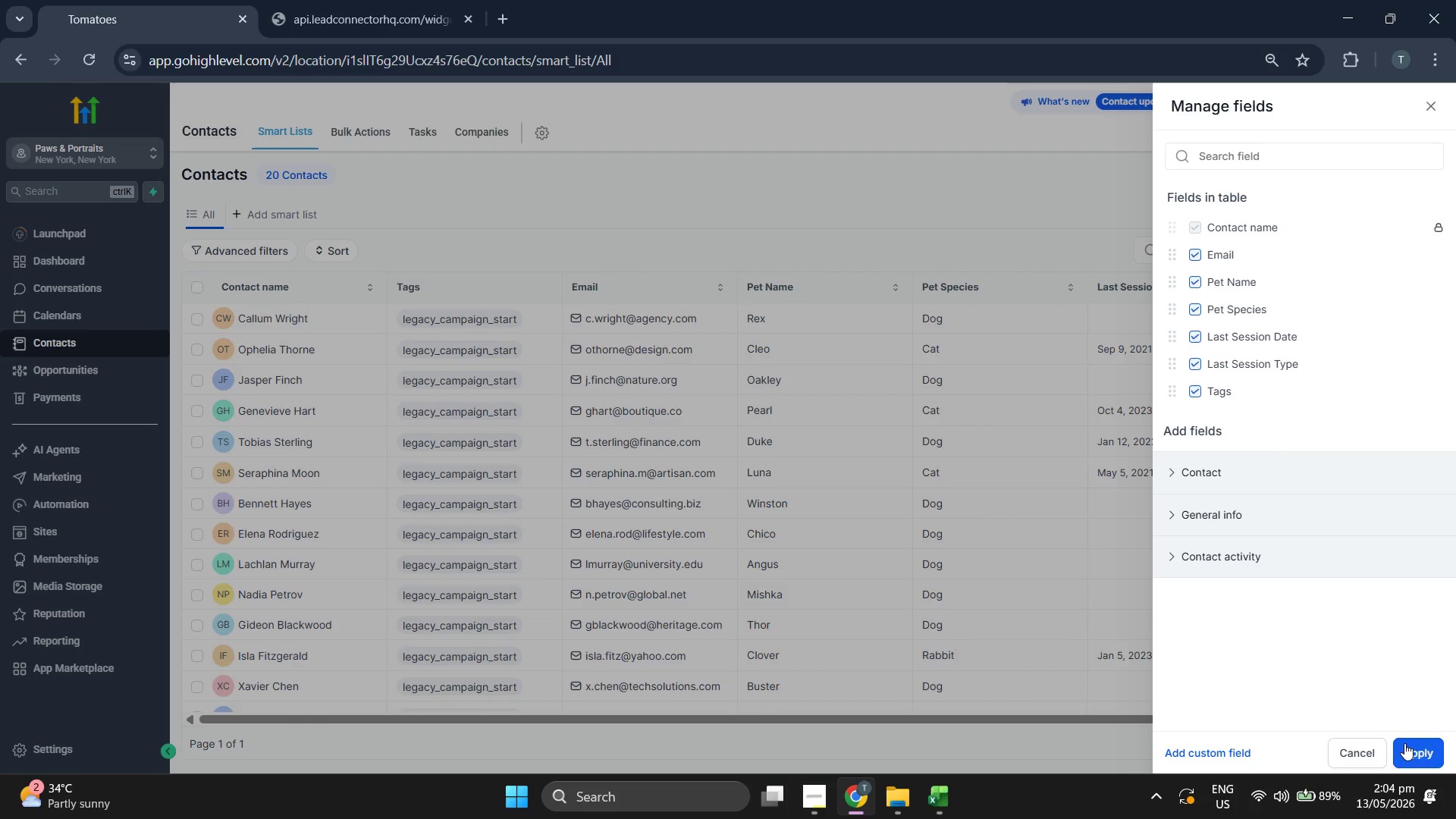 
left_click([1441, 749])
 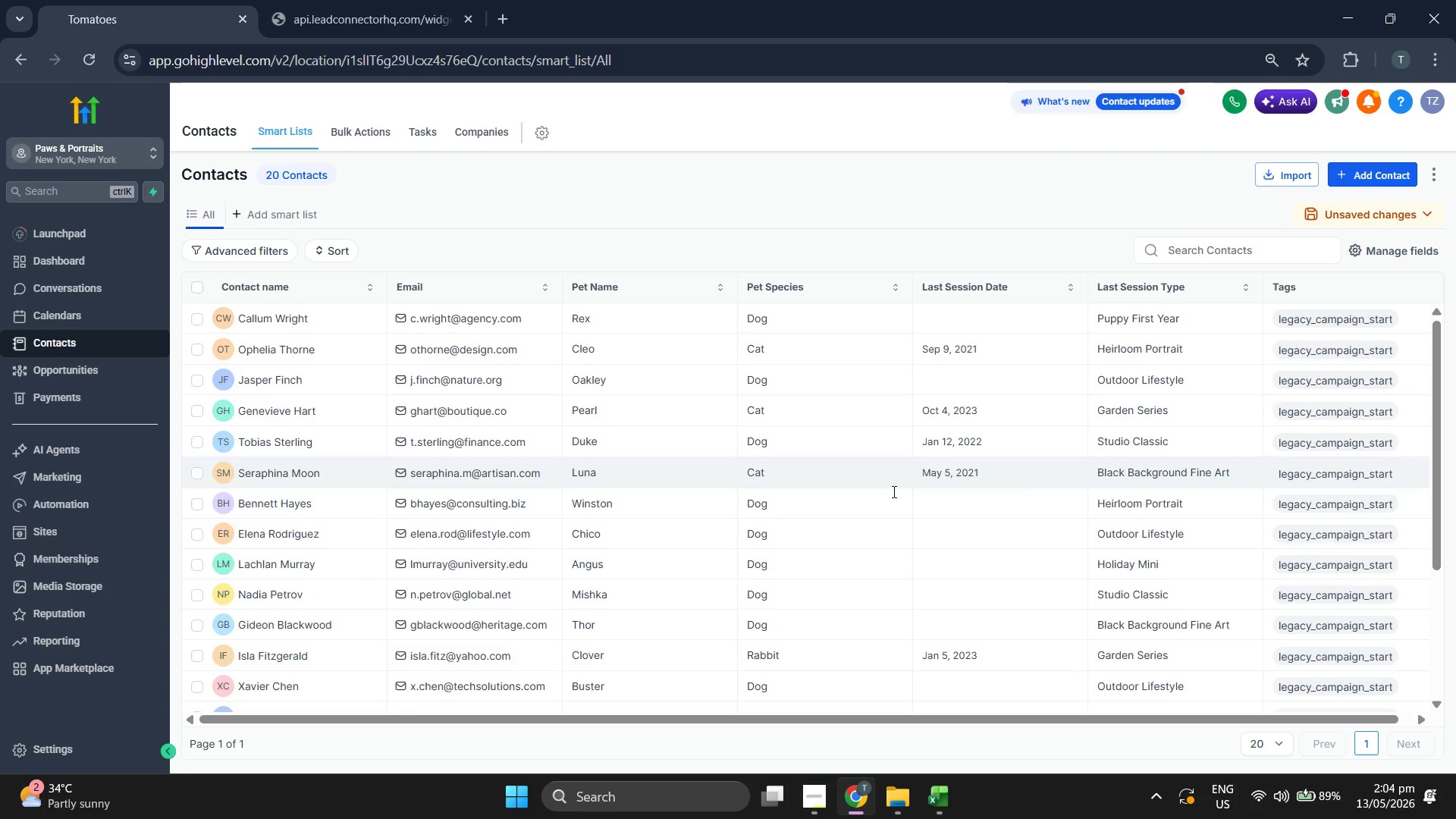 
scroll: coordinate [883, 416], scroll_direction: down, amount: 4.0
 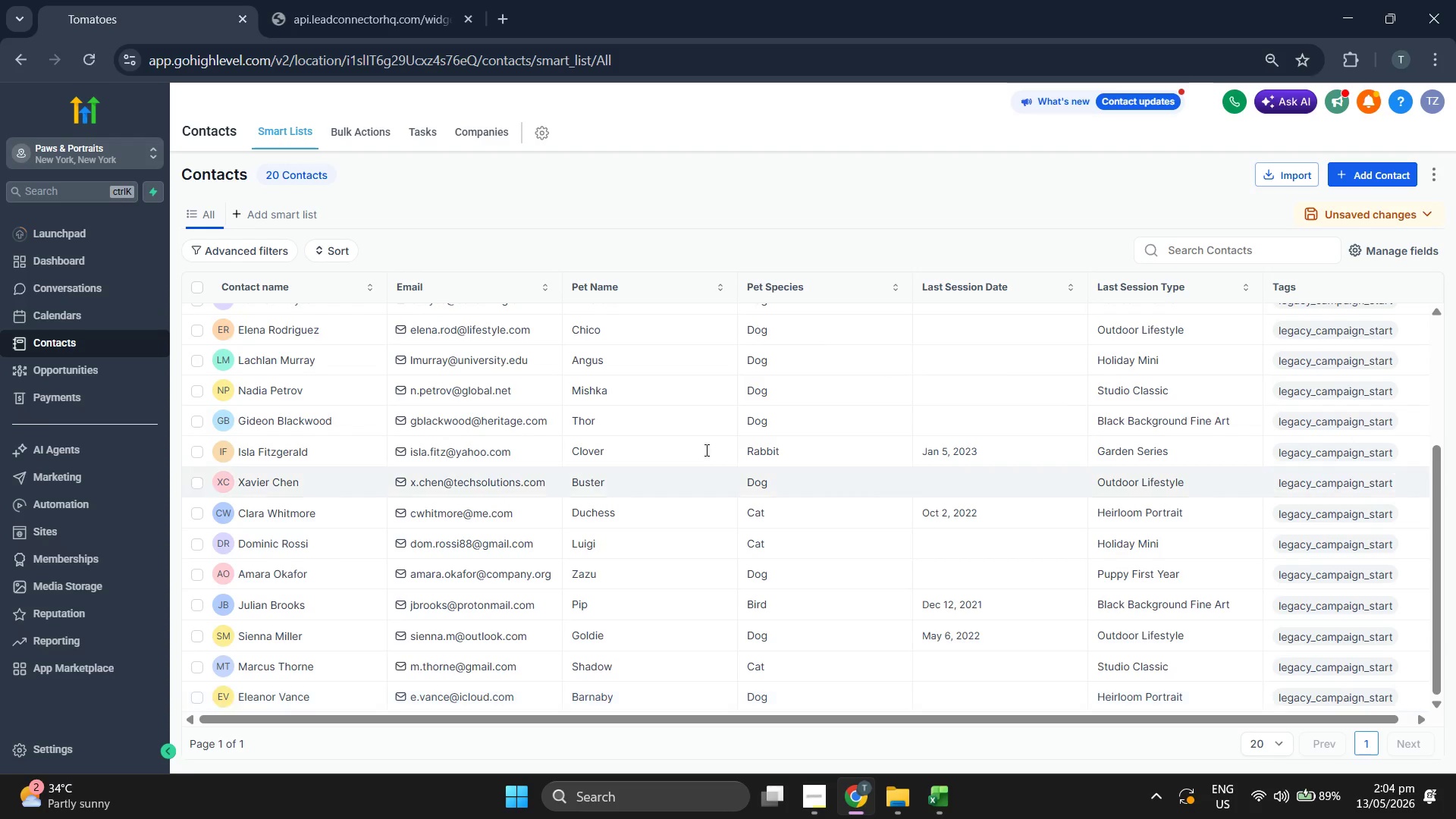 
scroll: coordinate [555, 367], scroll_direction: up, amount: 2.0
 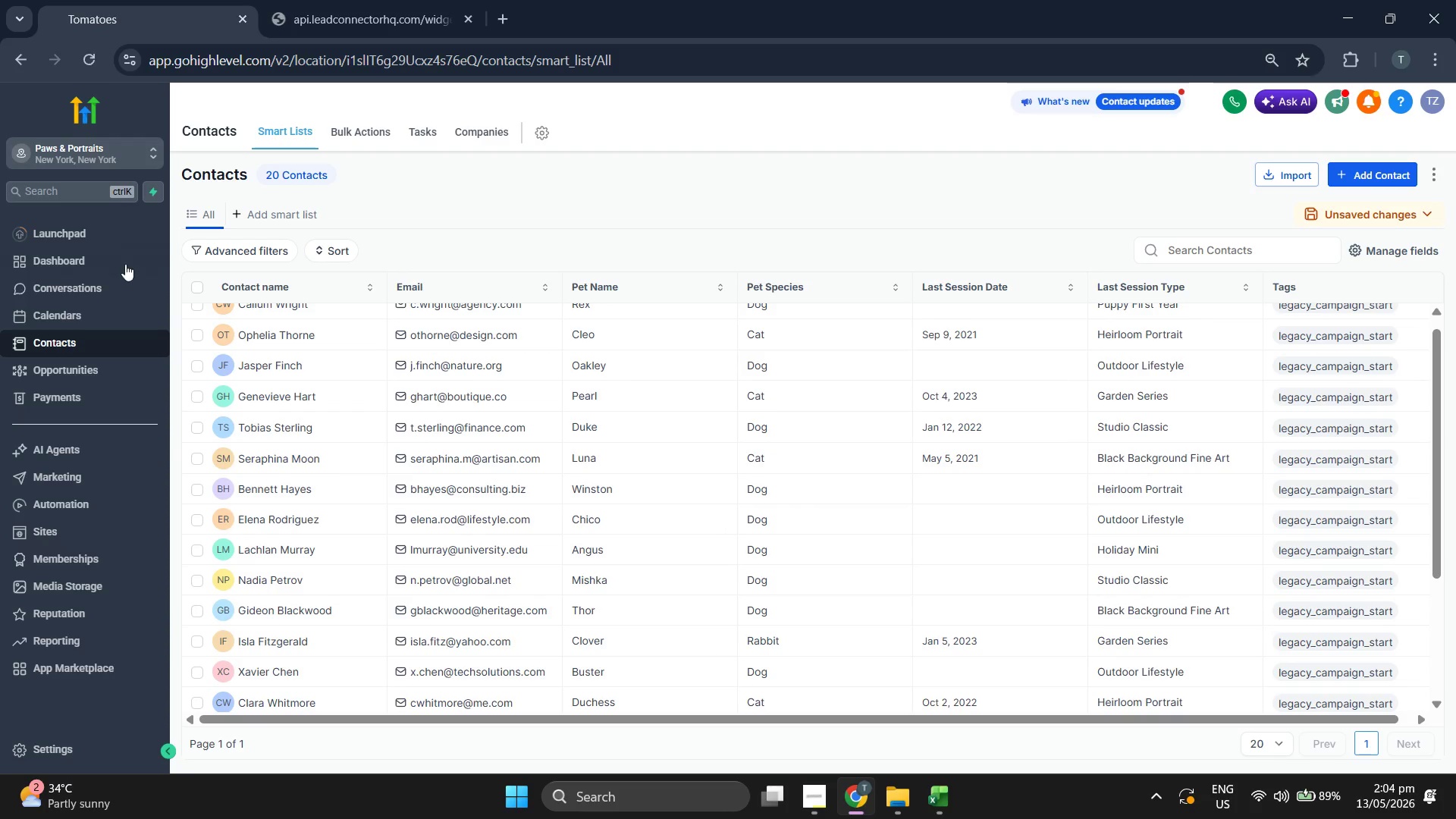 
left_click([108, 259])
 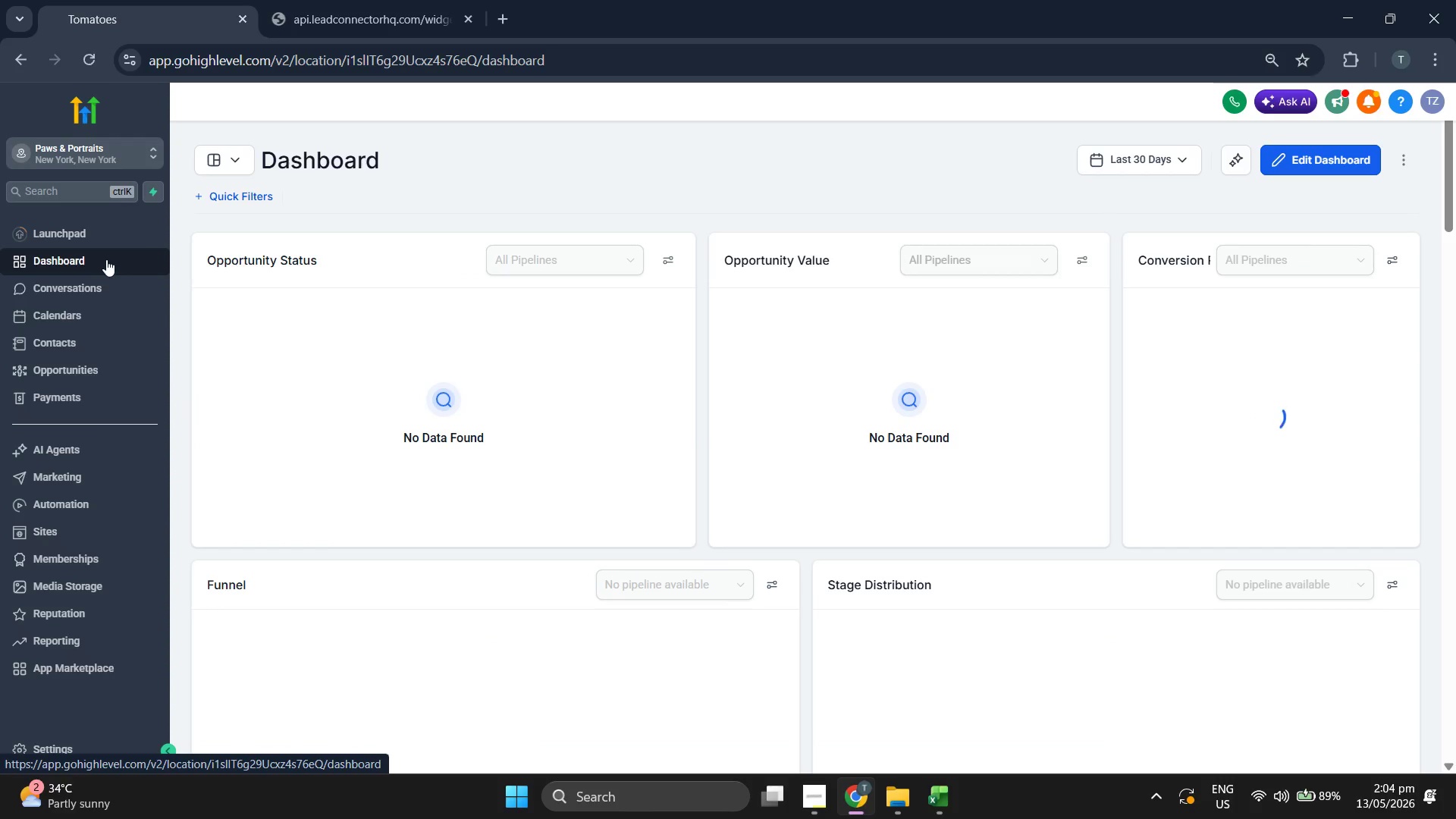 
left_click([71, 337])
 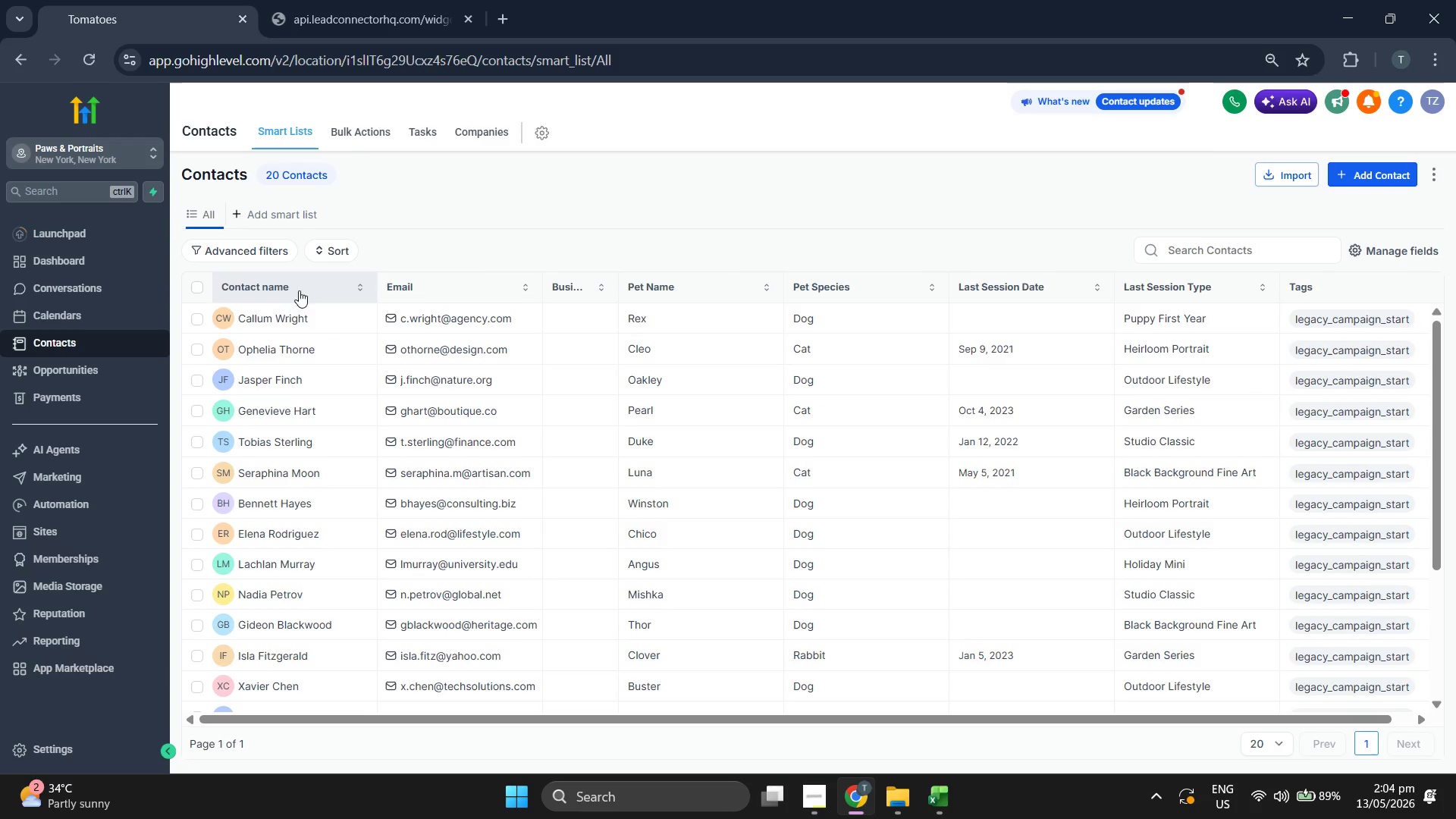 
left_click([88, 62])
 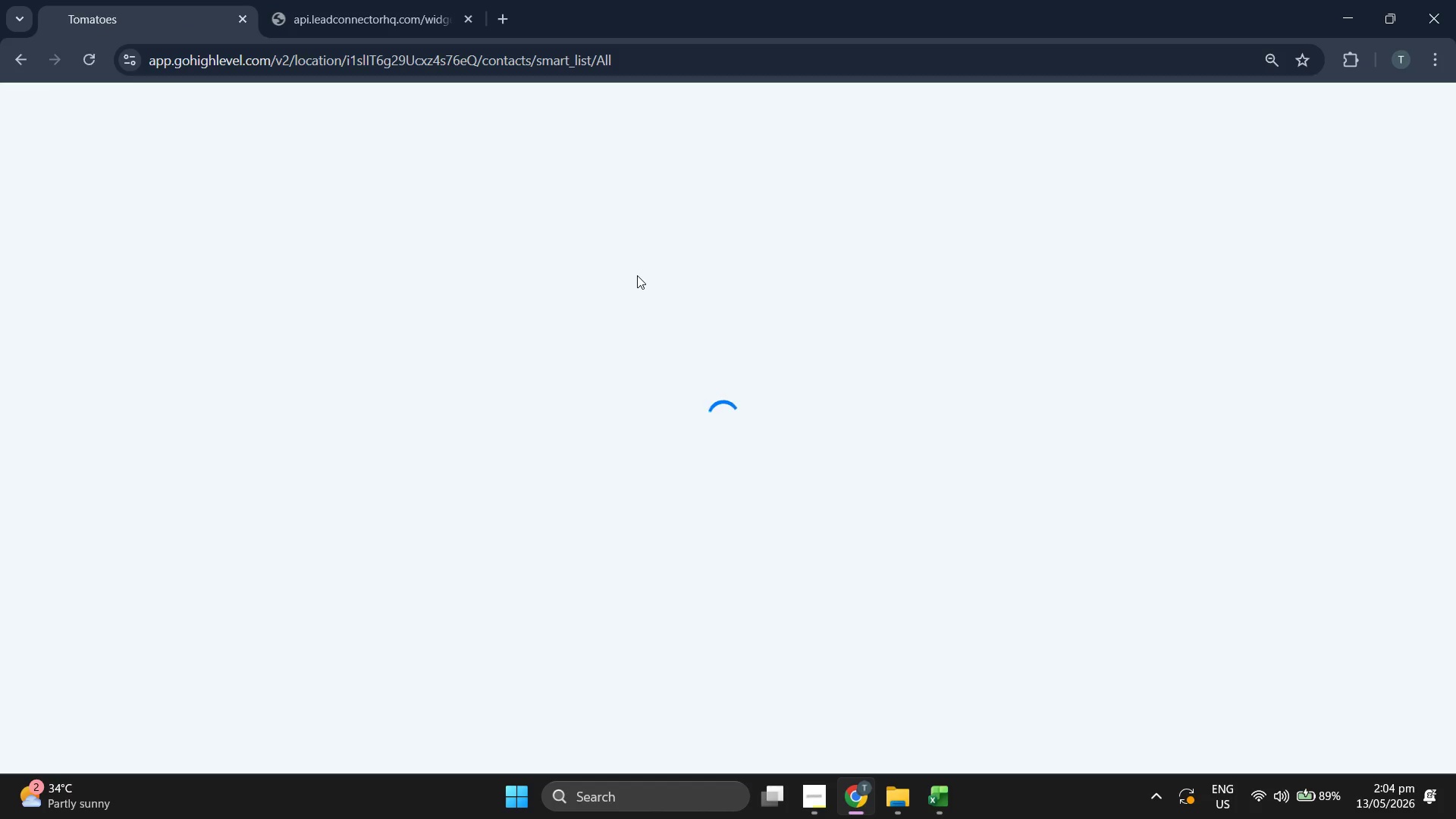 
wait(8.85)
 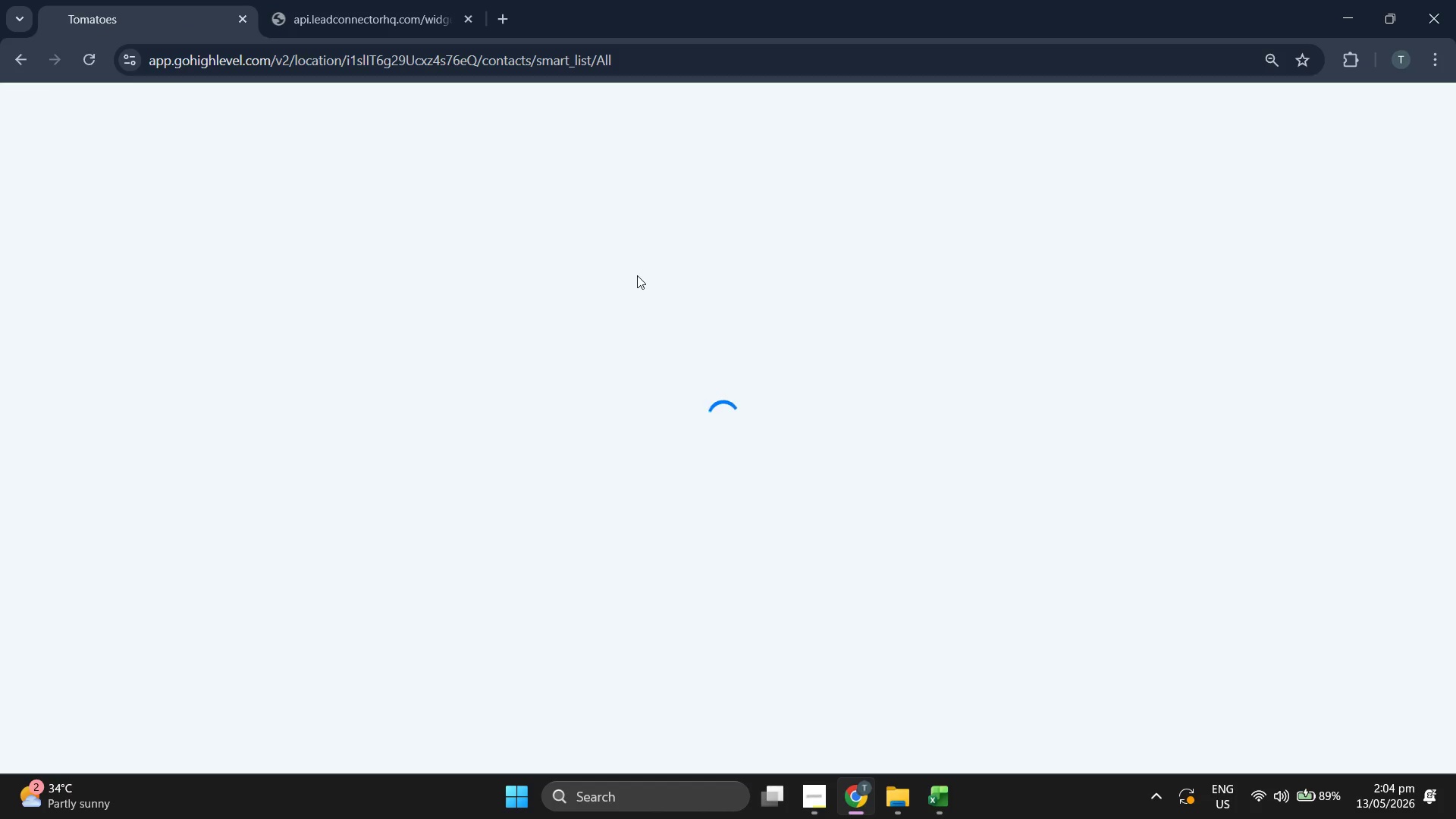 
mouse_move([611, 301])
 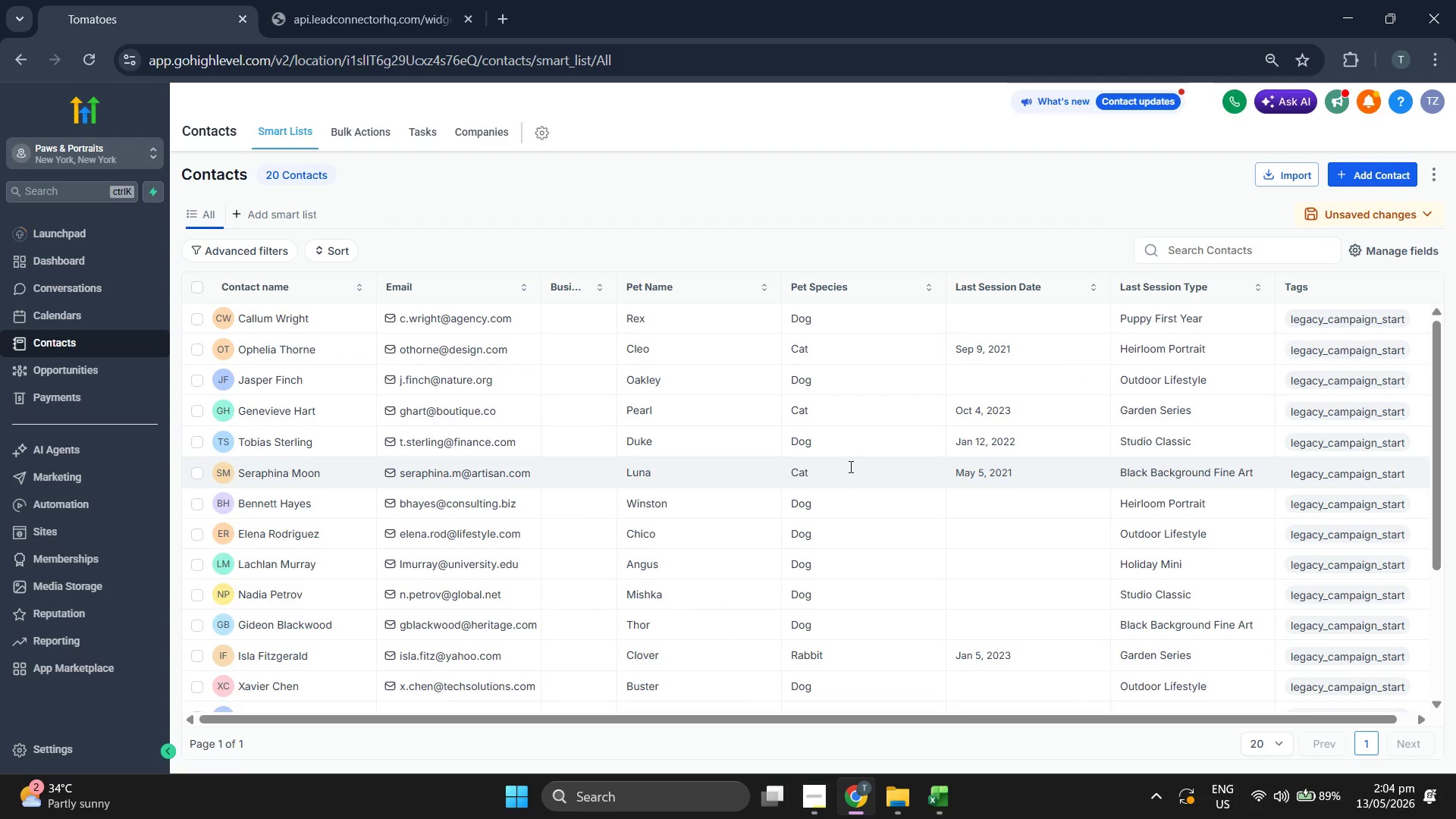 
wait(5.03)
 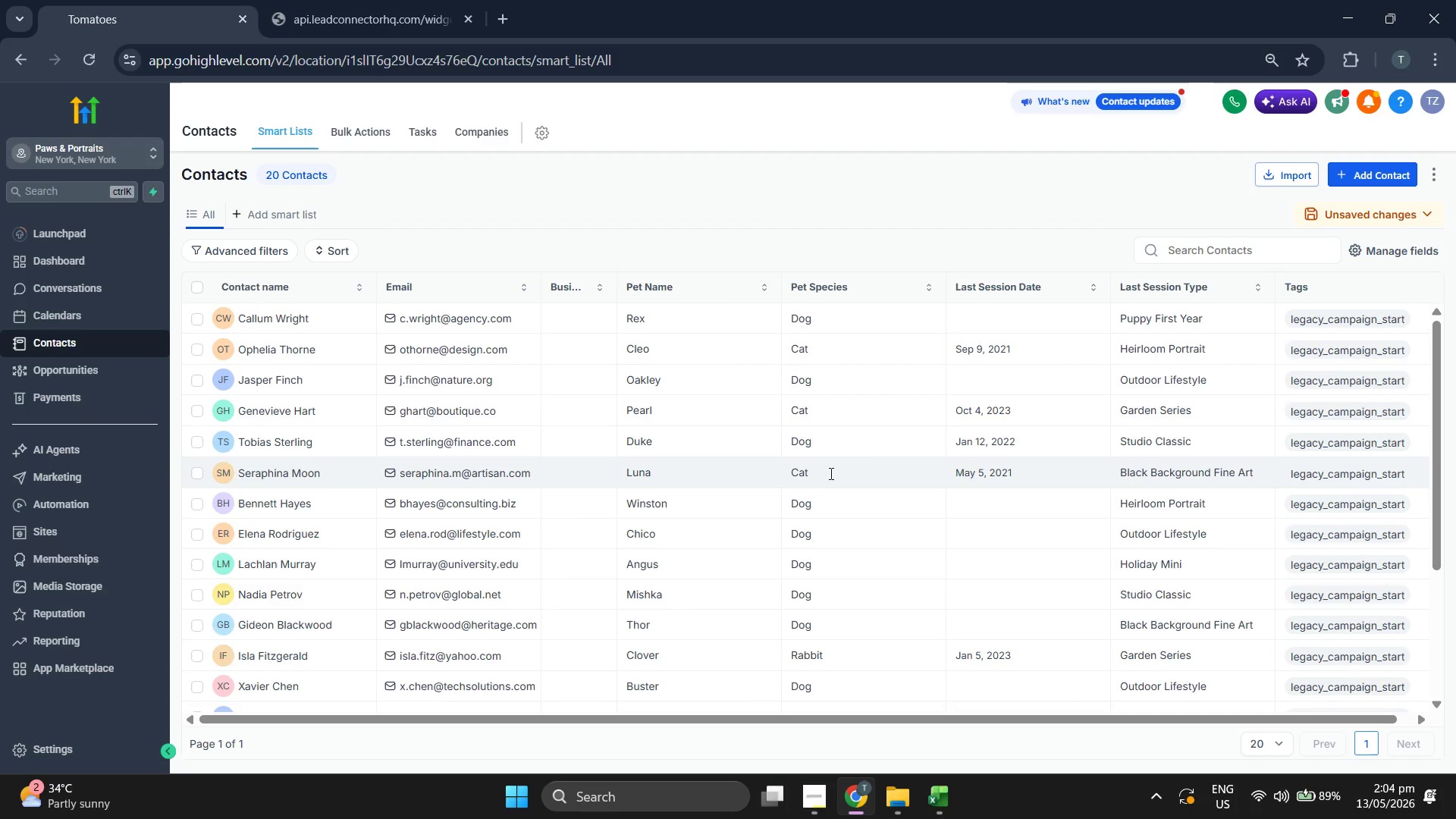 
scroll: coordinate [969, 473], scroll_direction: down, amount: 3.0
 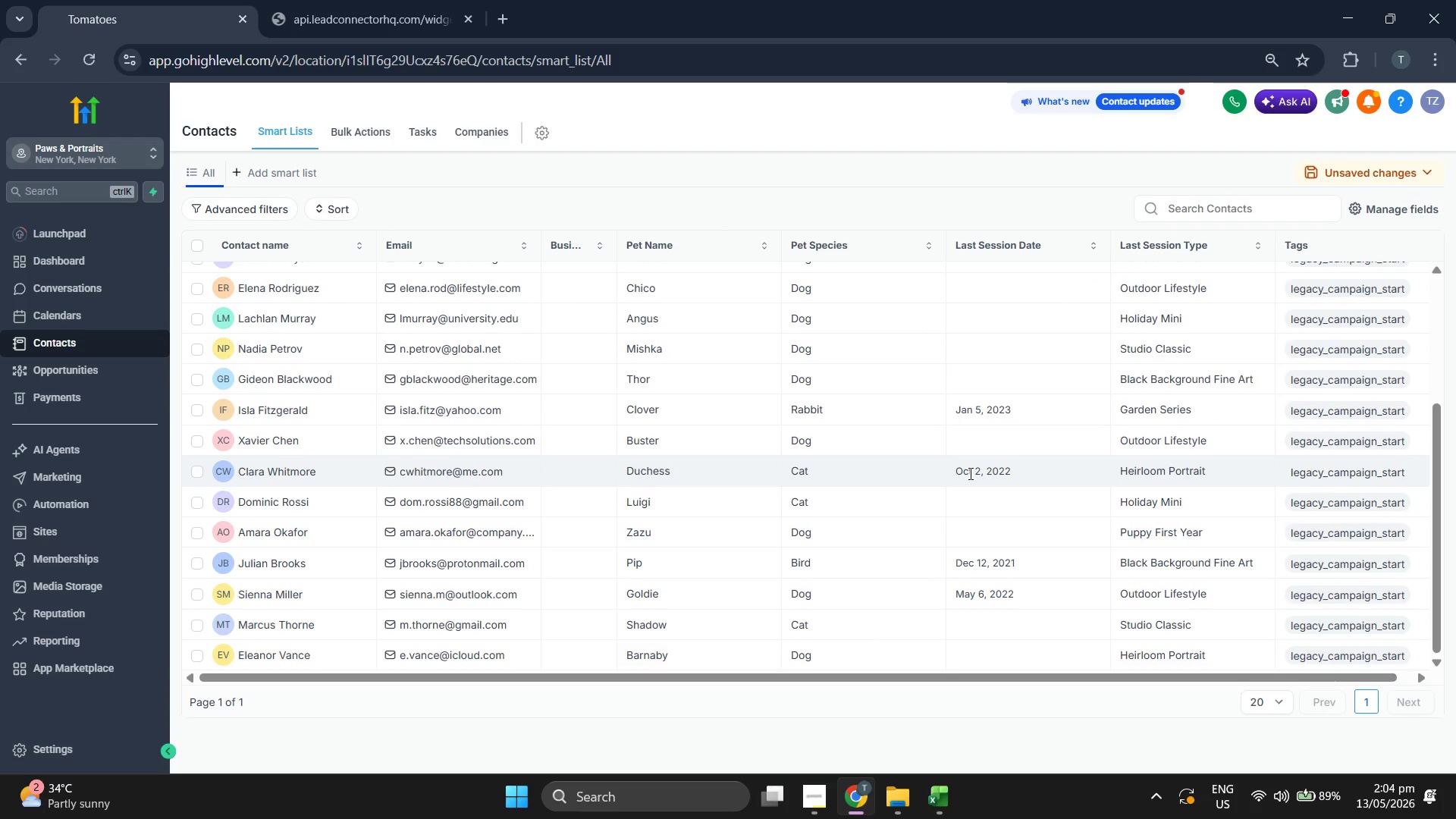 
scroll: coordinate [969, 473], scroll_direction: up, amount: 3.0
 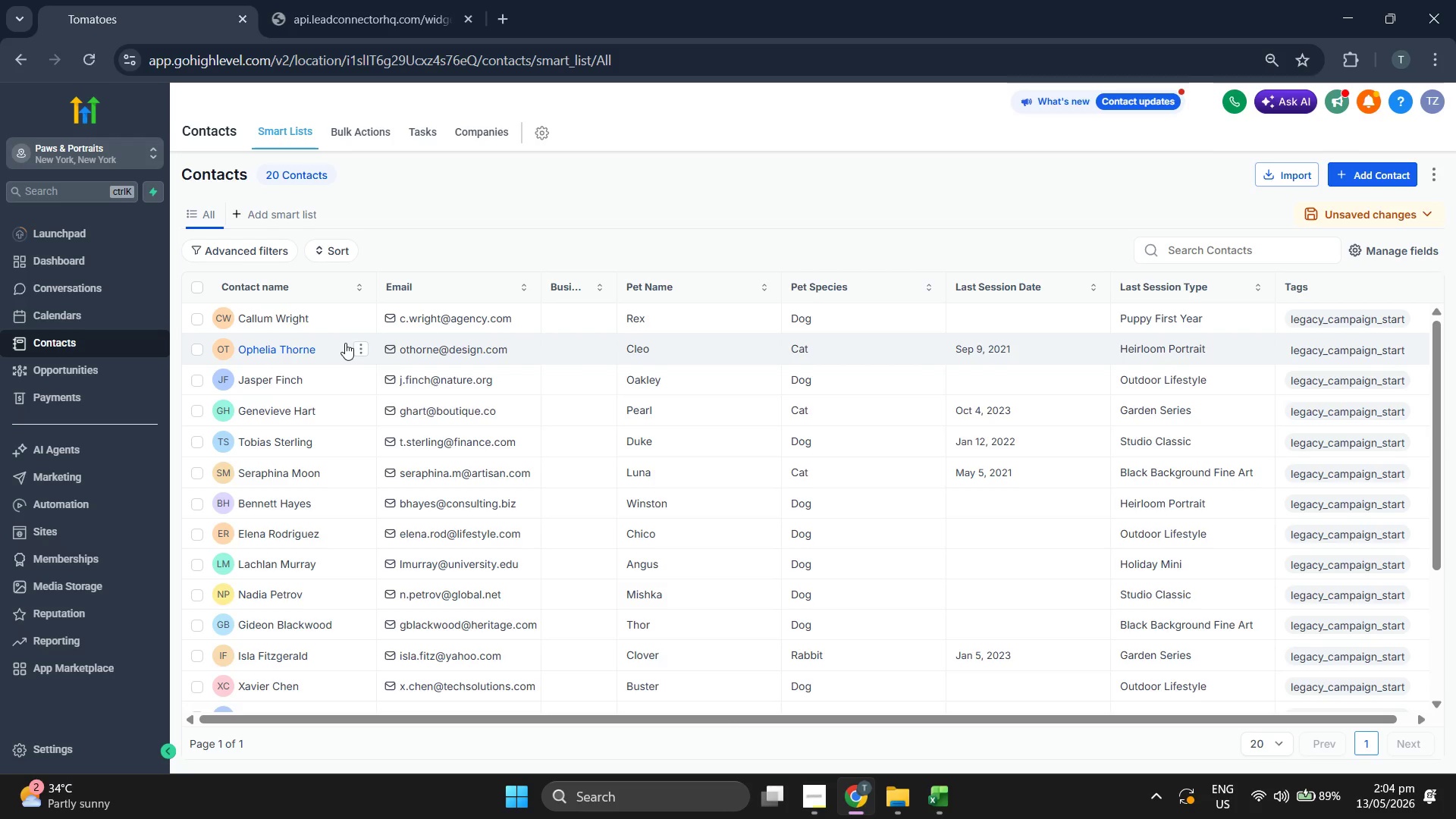 
wait(7.91)
 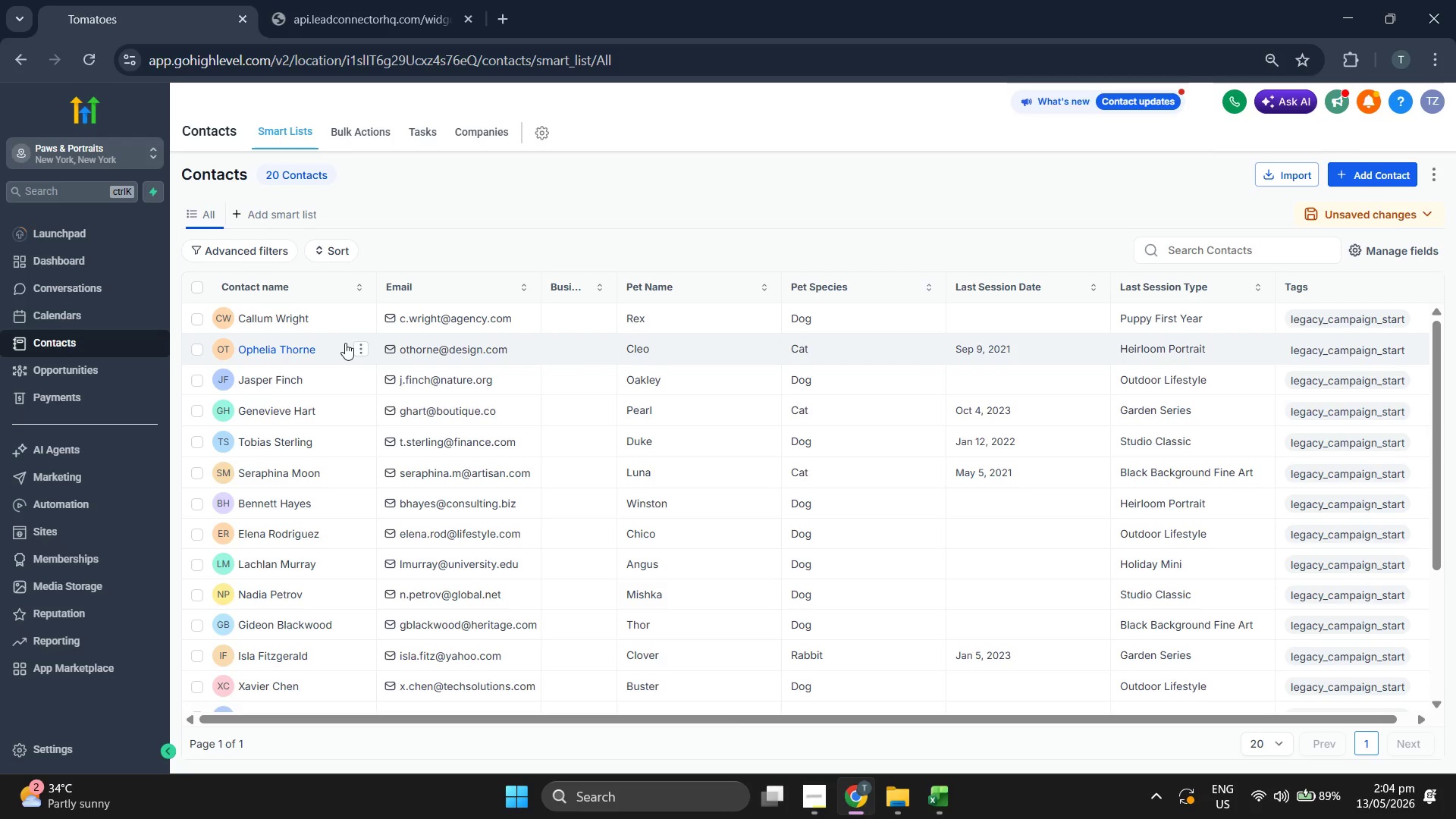 
left_click([110, 750])
 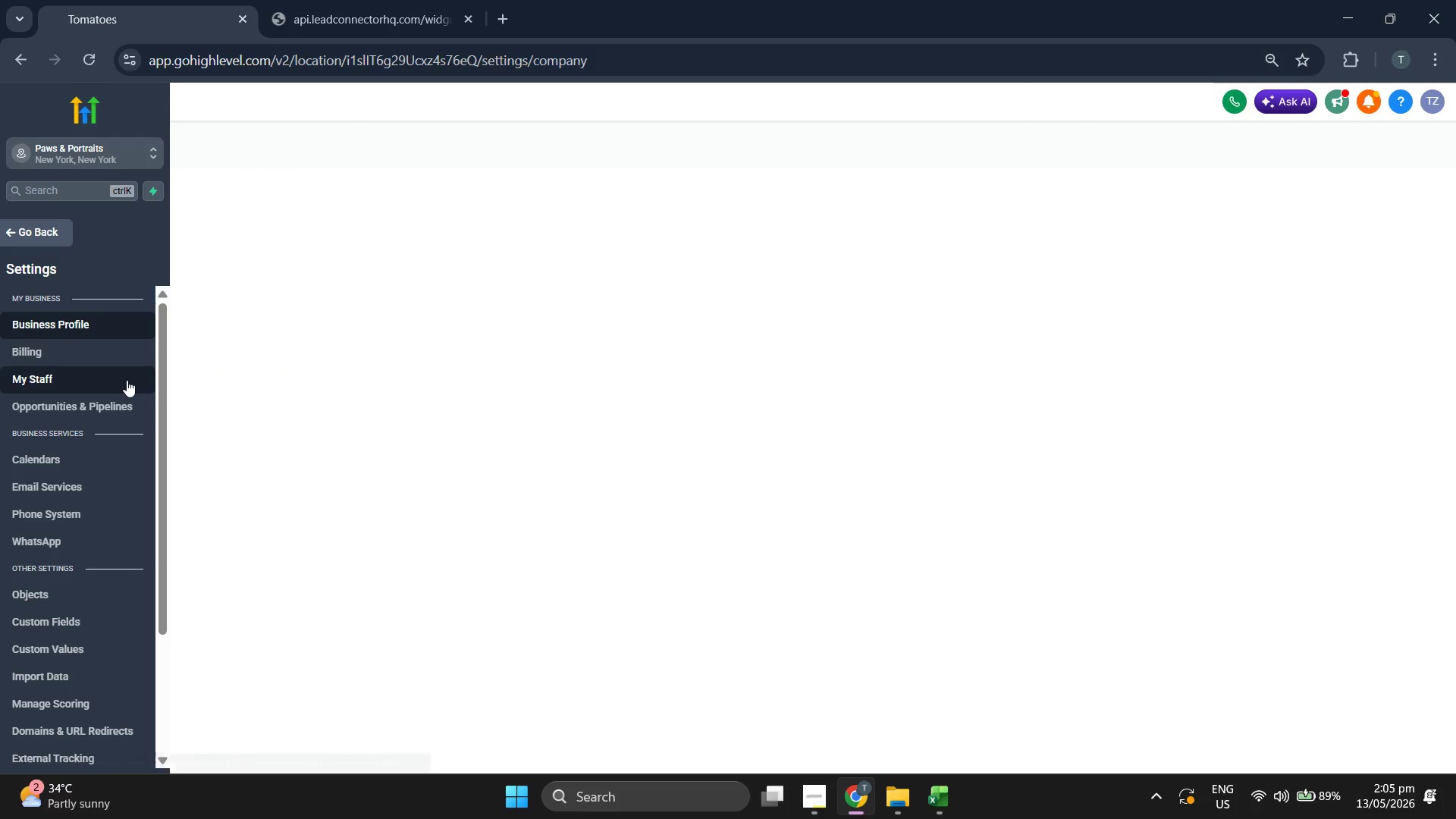 
left_click([127, 380])
 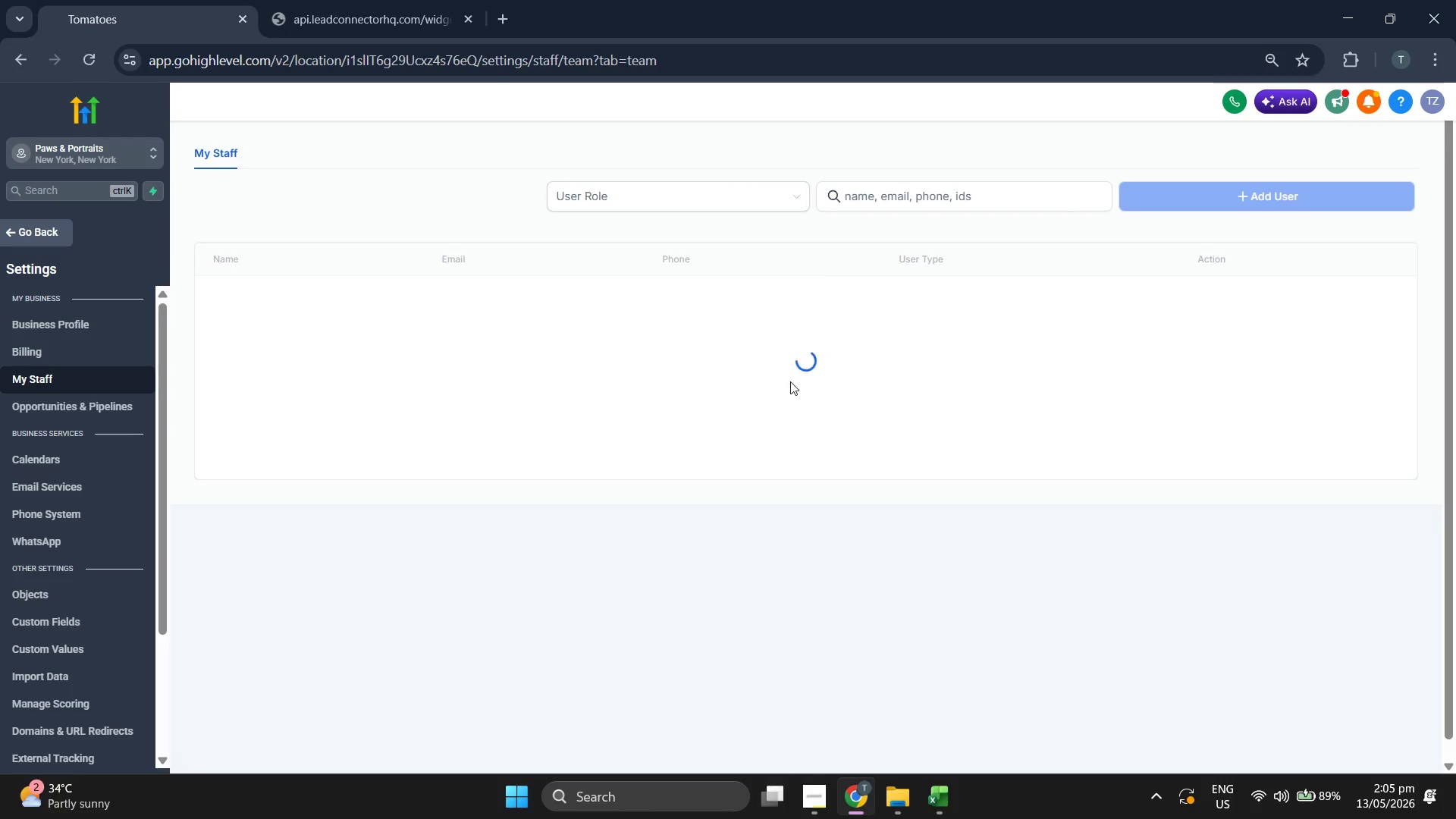 
wait(5.01)
 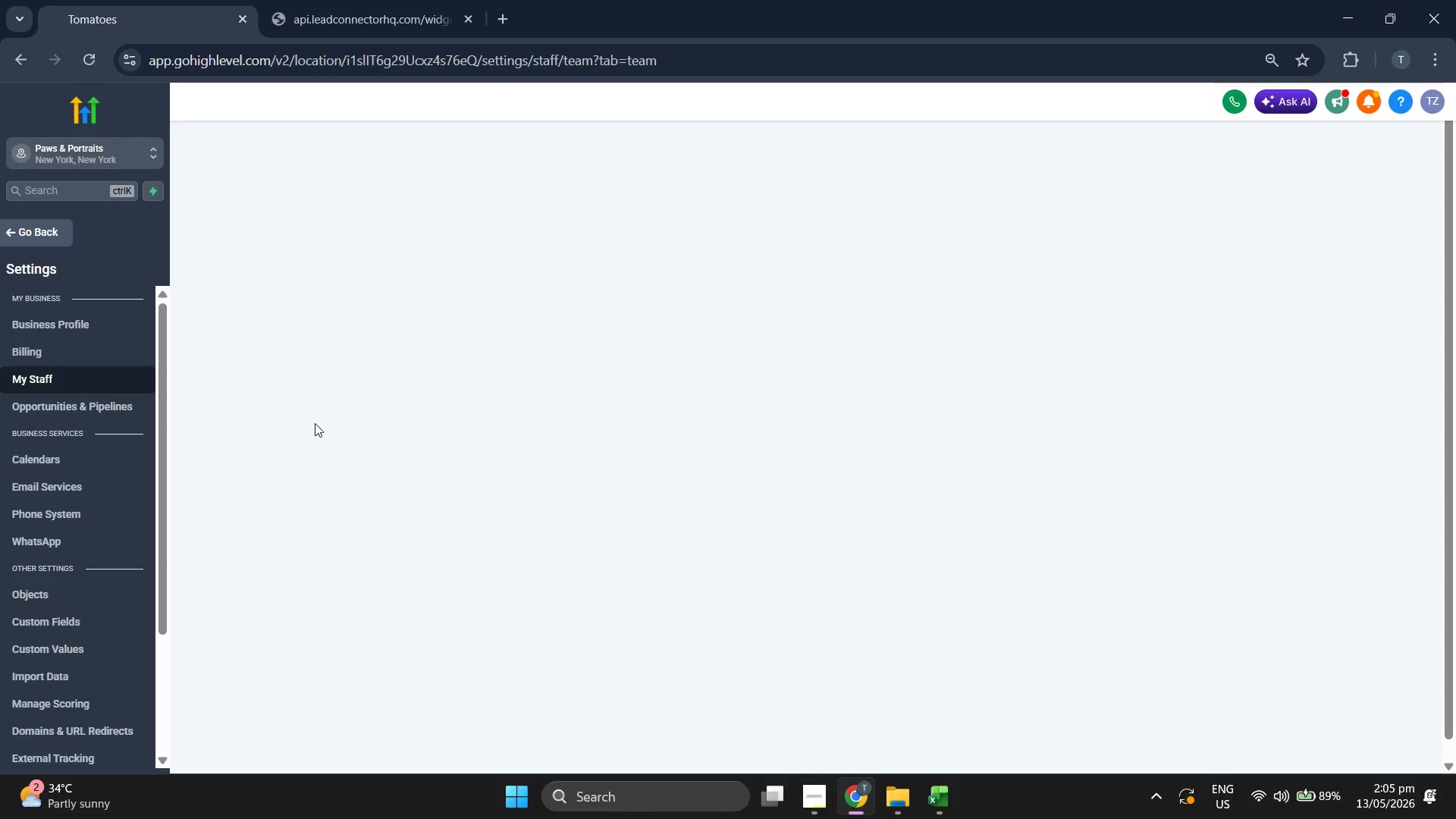 
left_click([1207, 300])
 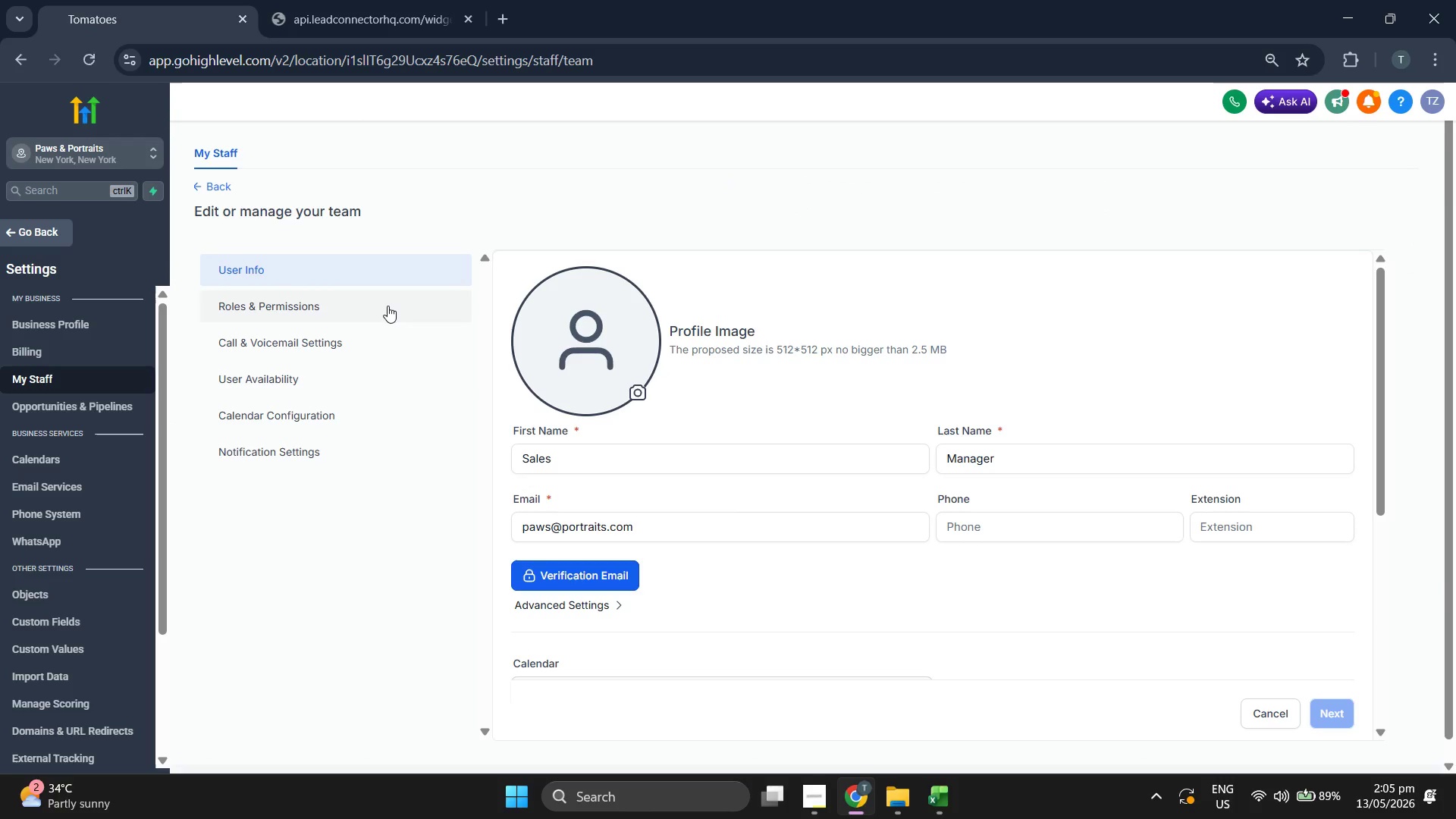 
left_click([388, 306])
 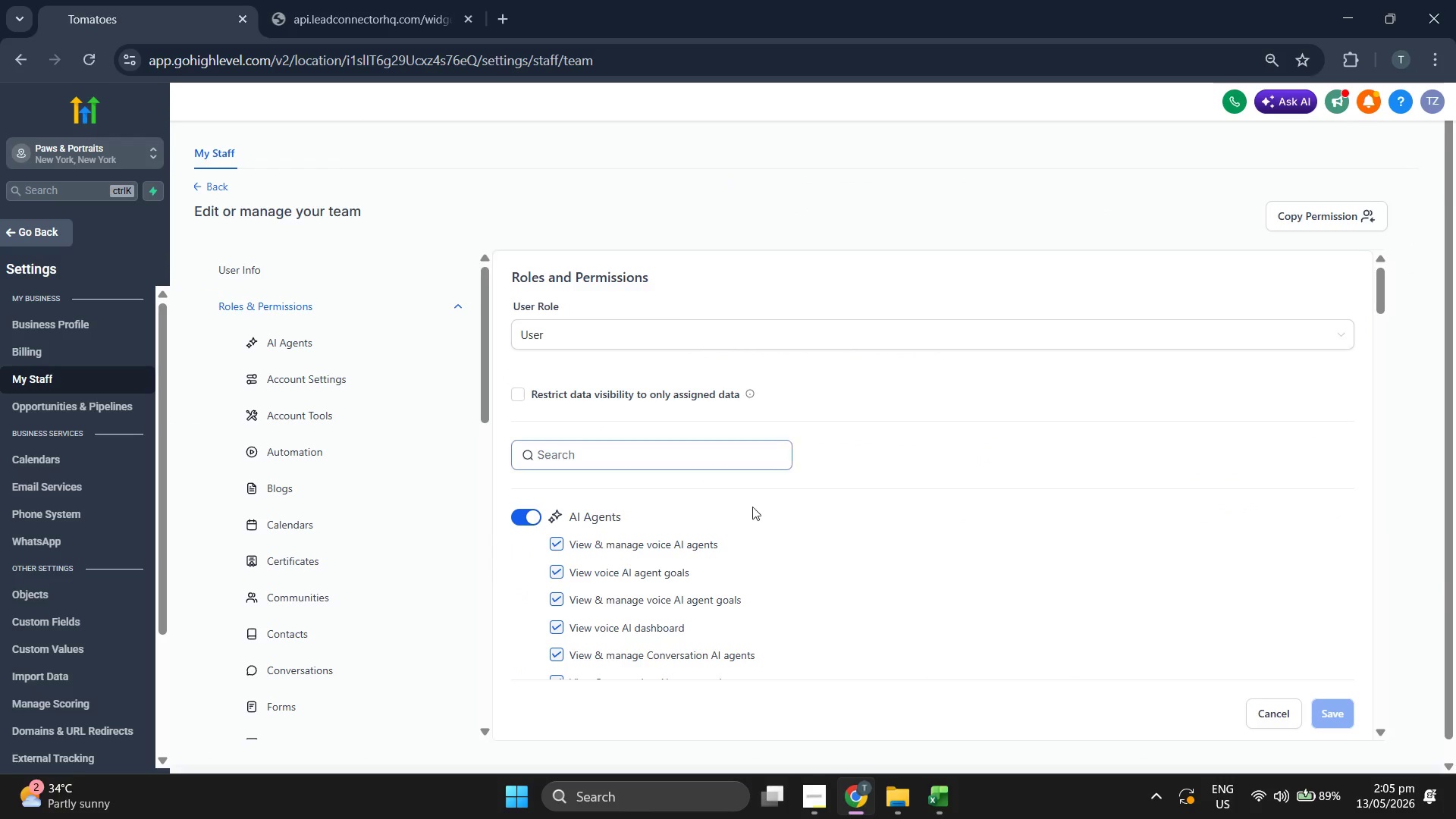 
scroll: coordinate [907, 590], scroll_direction: down, amount: 5.0
 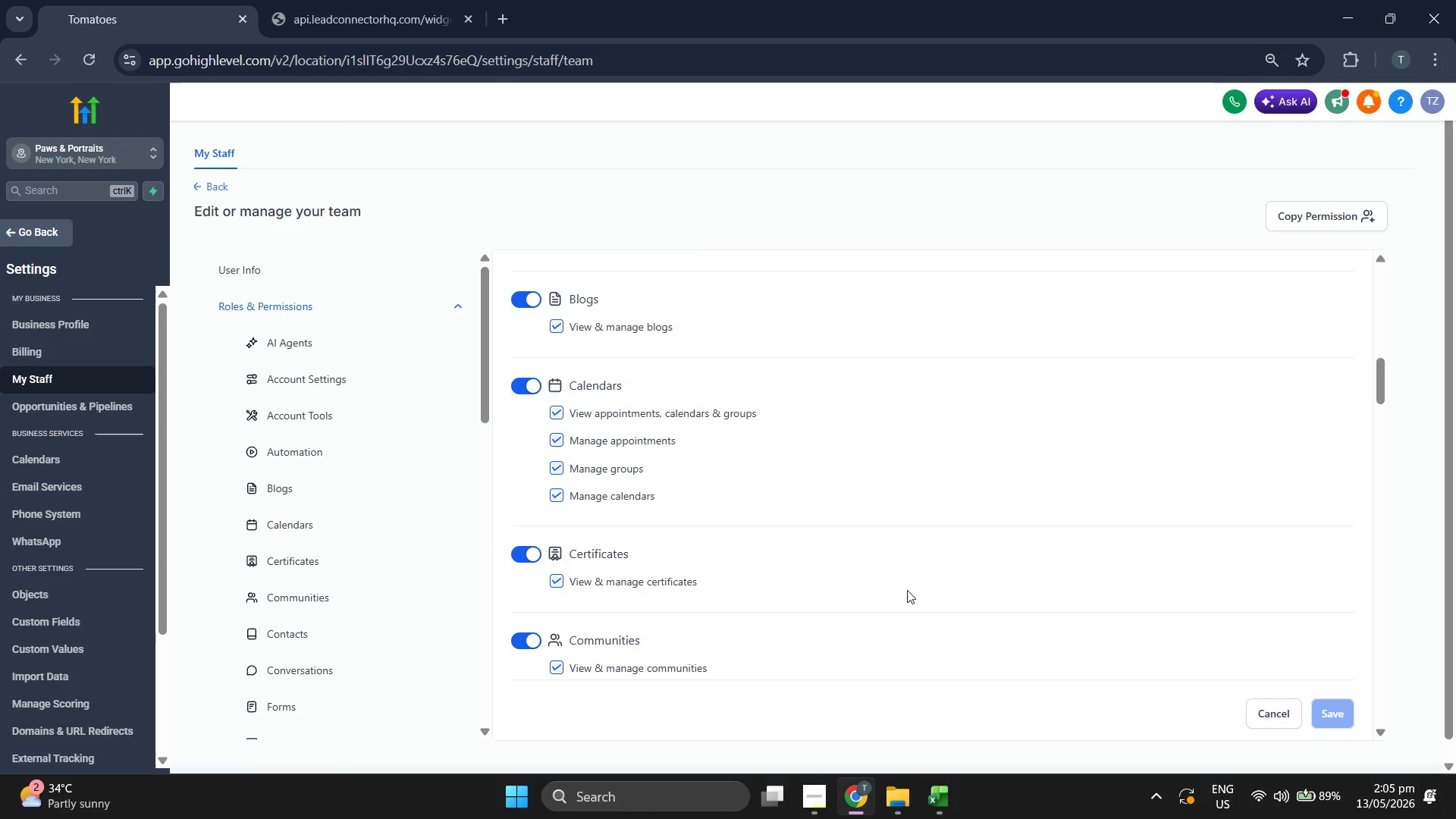 
scroll: coordinate [907, 590], scroll_direction: down, amount: 1.0
 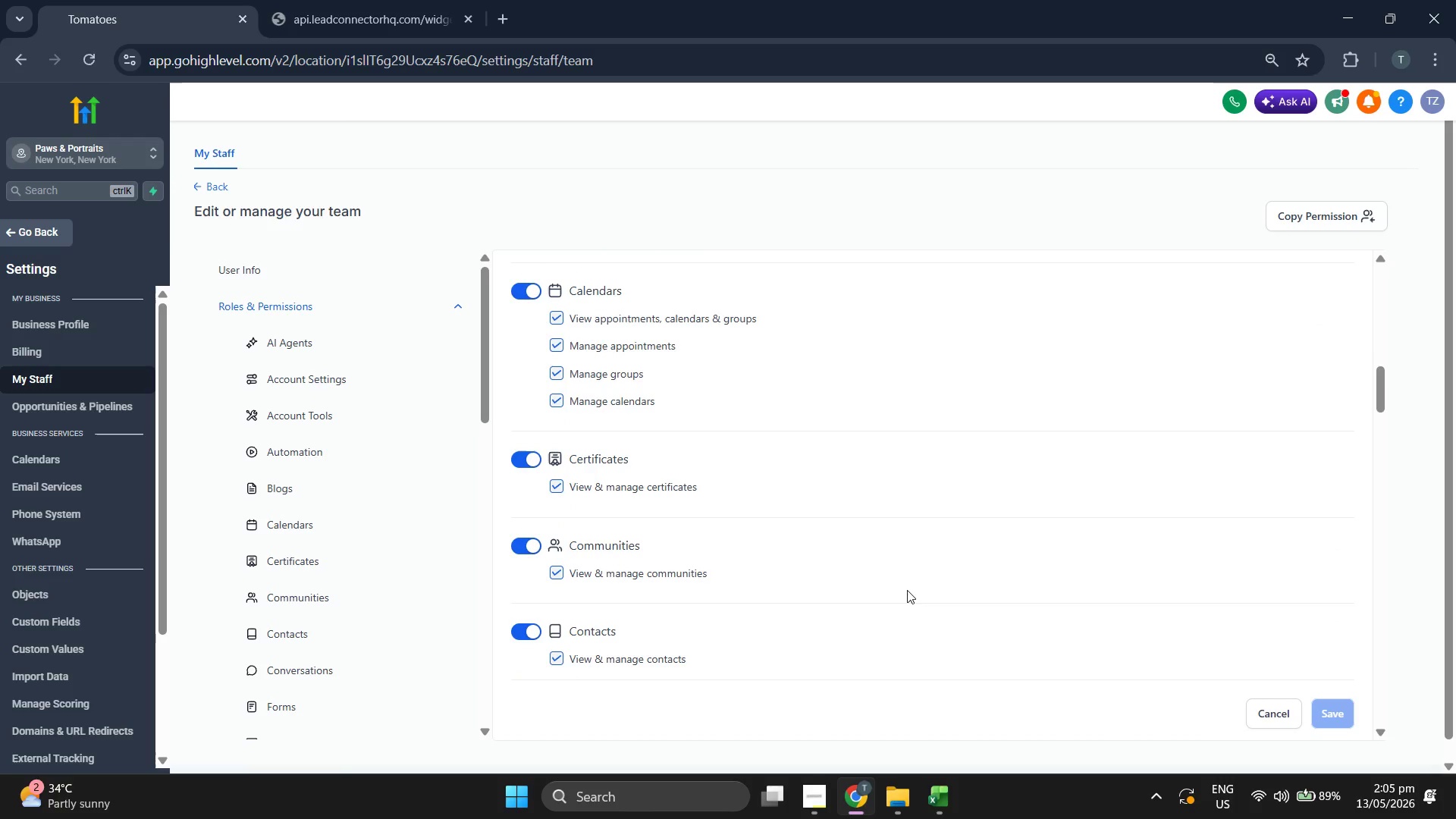 
scroll: coordinate [907, 590], scroll_direction: none, amount: 0.0
 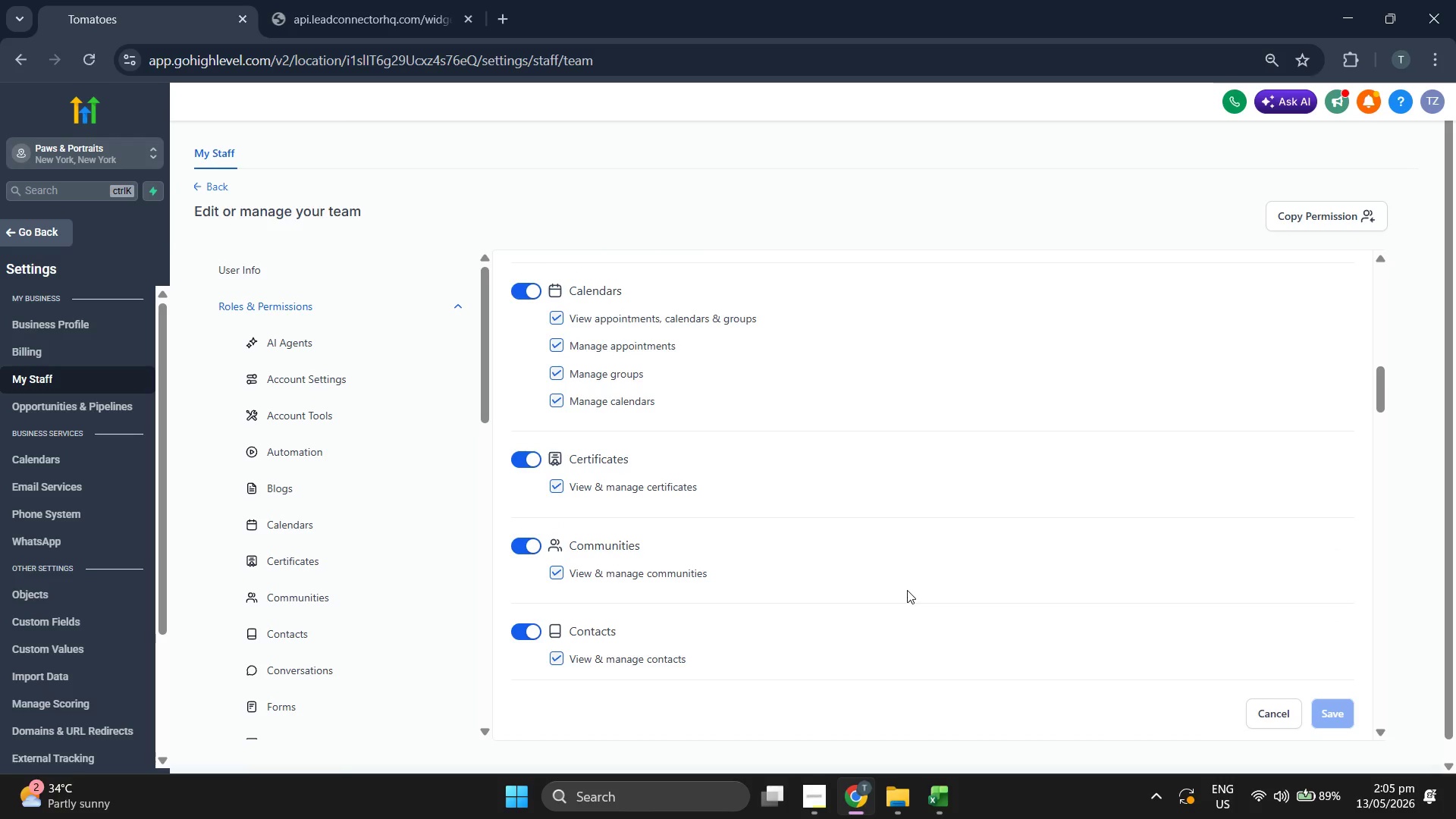 
scroll: coordinate [907, 590], scroll_direction: down, amount: 5.0
 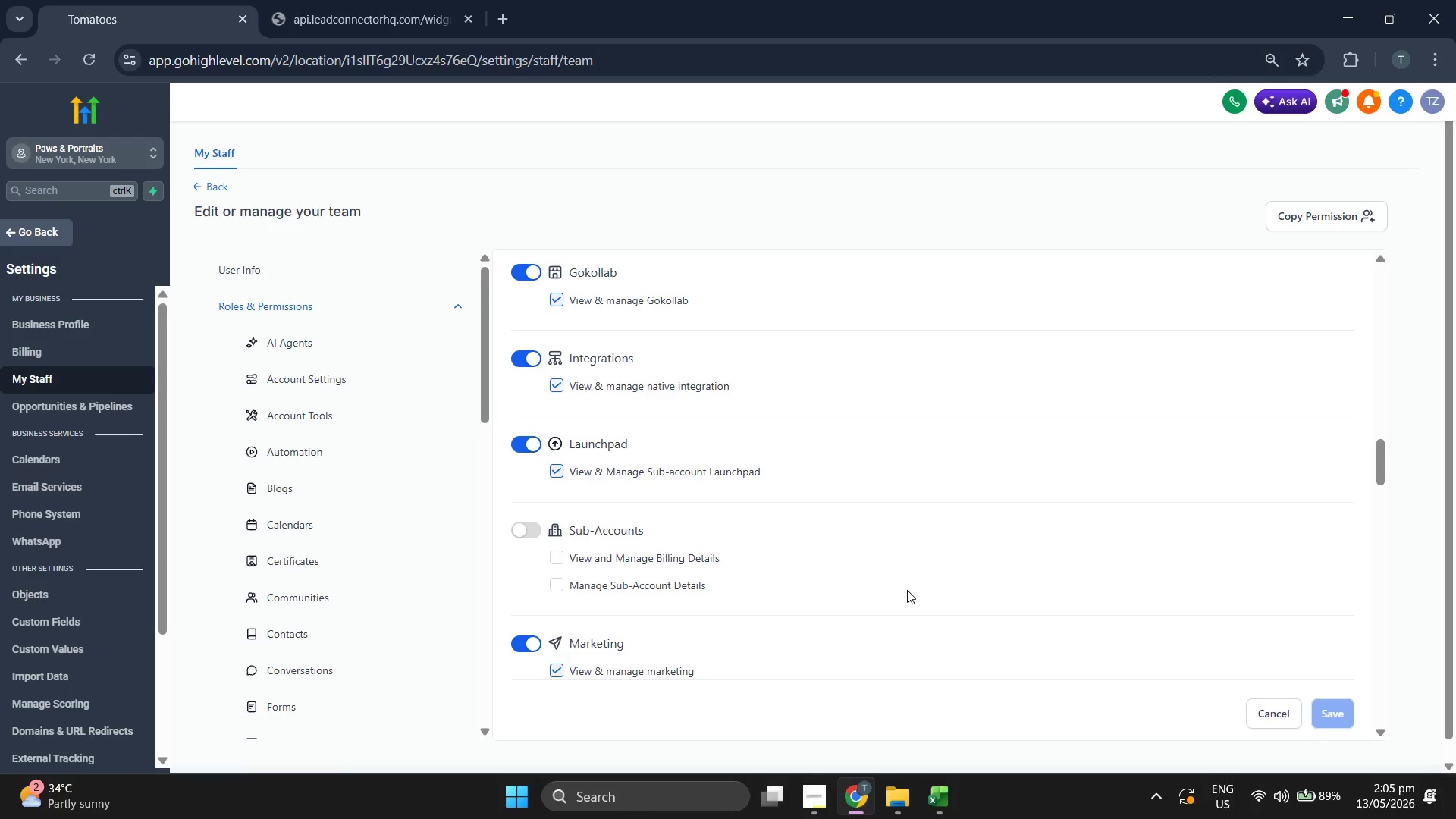 
scroll: coordinate [907, 590], scroll_direction: down, amount: 5.0
 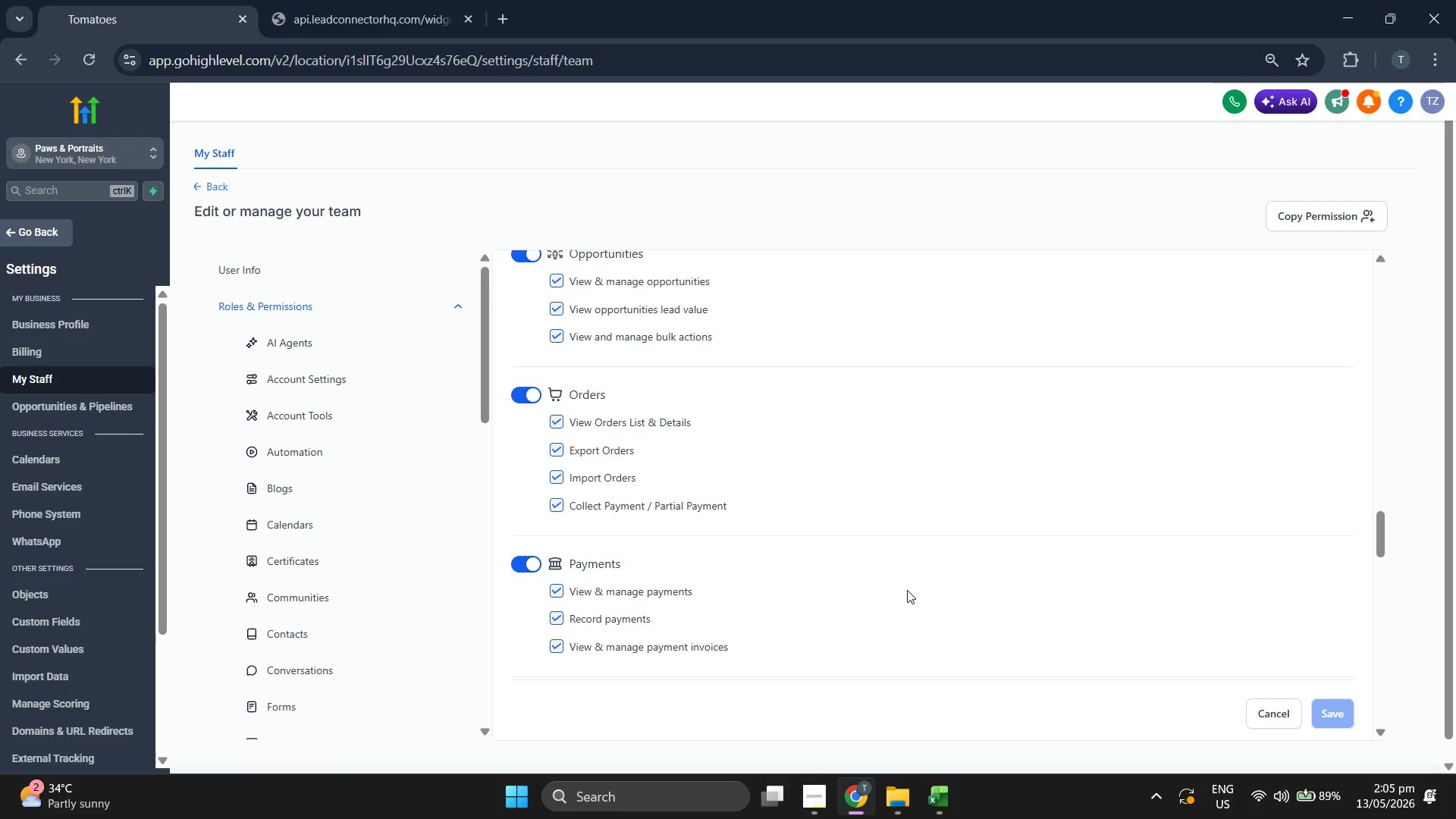 
scroll: coordinate [301, 404], scroll_direction: down, amount: 5.0
 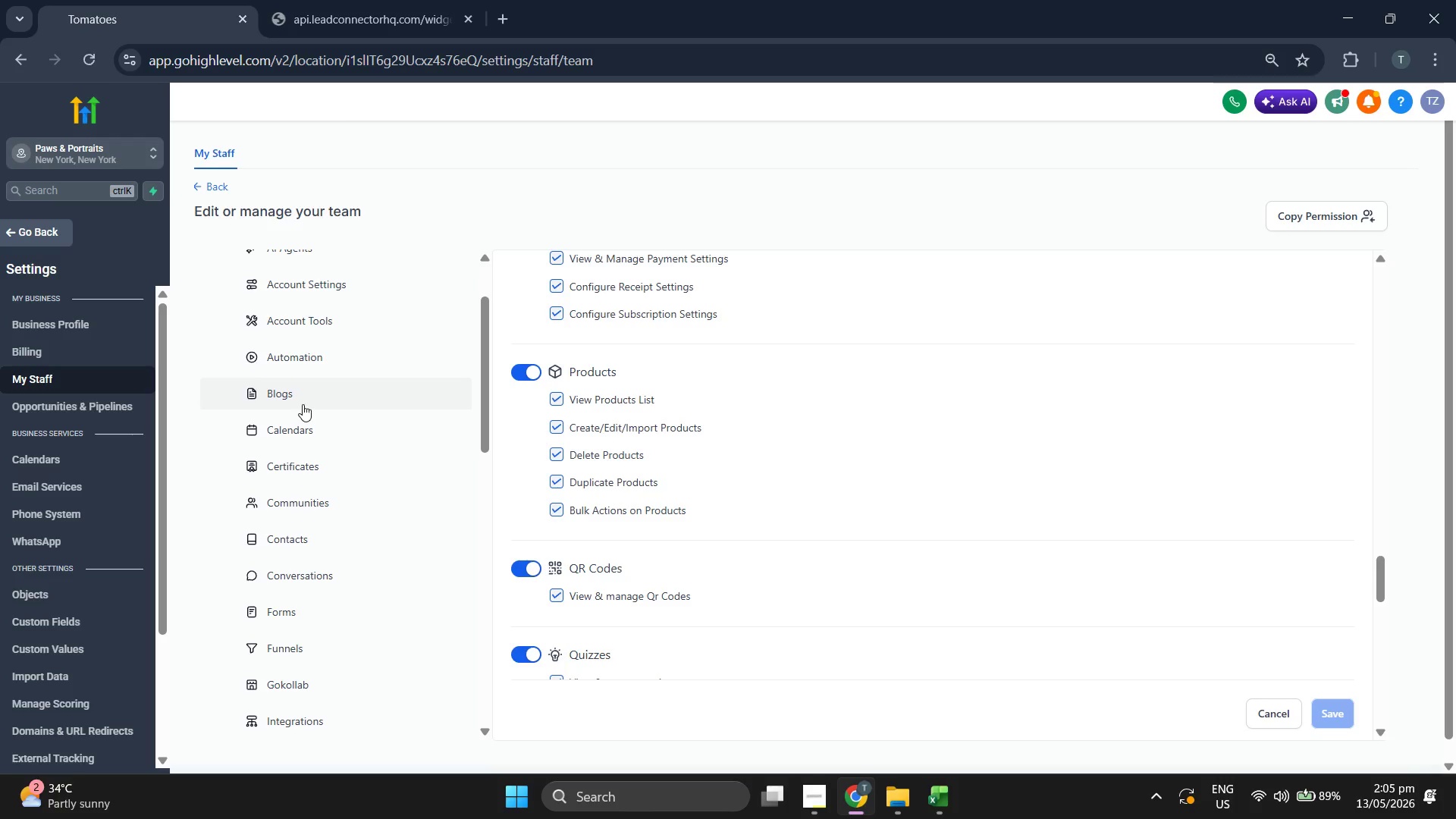 
scroll: coordinate [729, 442], scroll_direction: down, amount: 6.0
 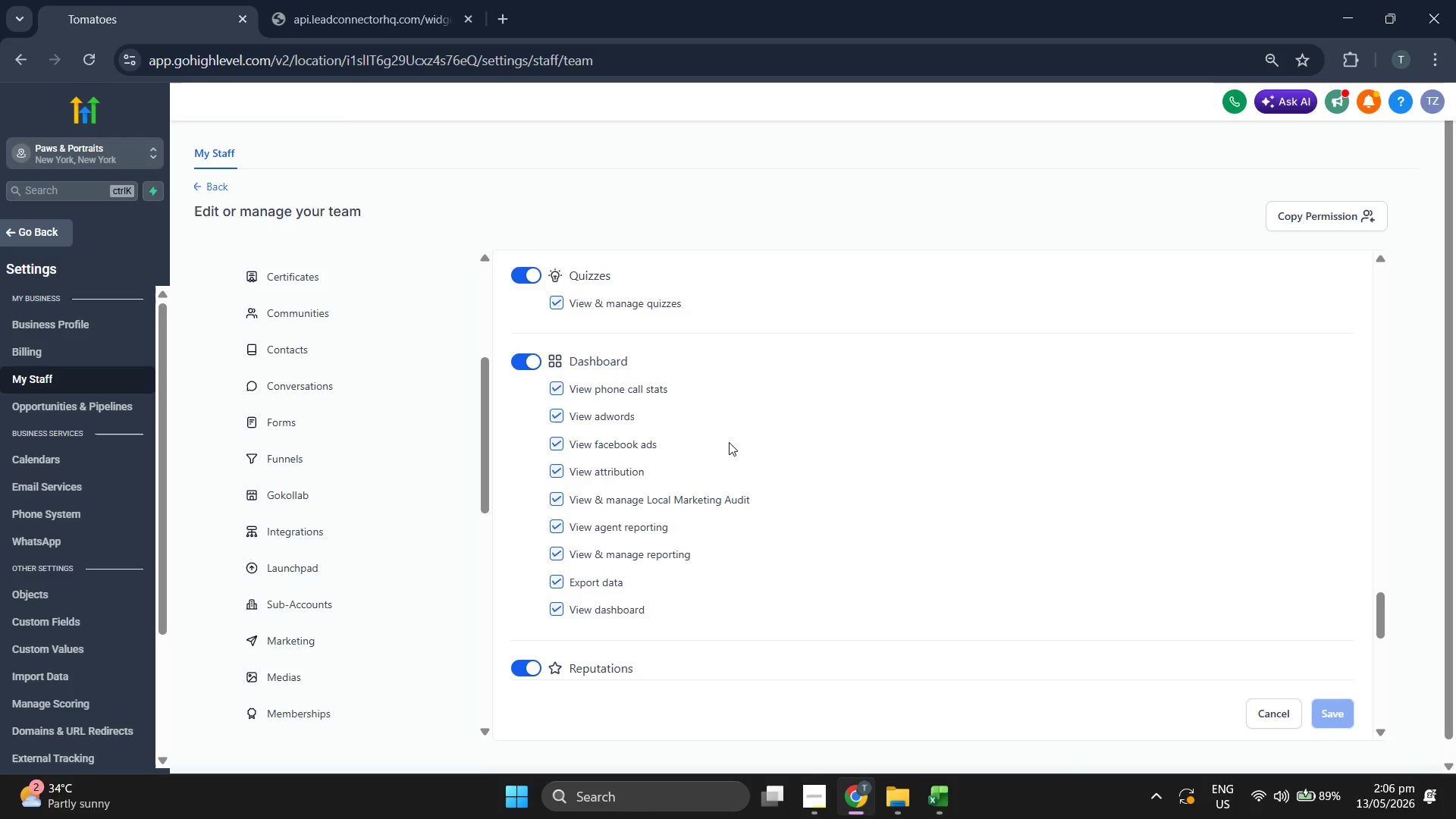 
scroll: coordinate [458, 429], scroll_direction: down, amount: 4.0
 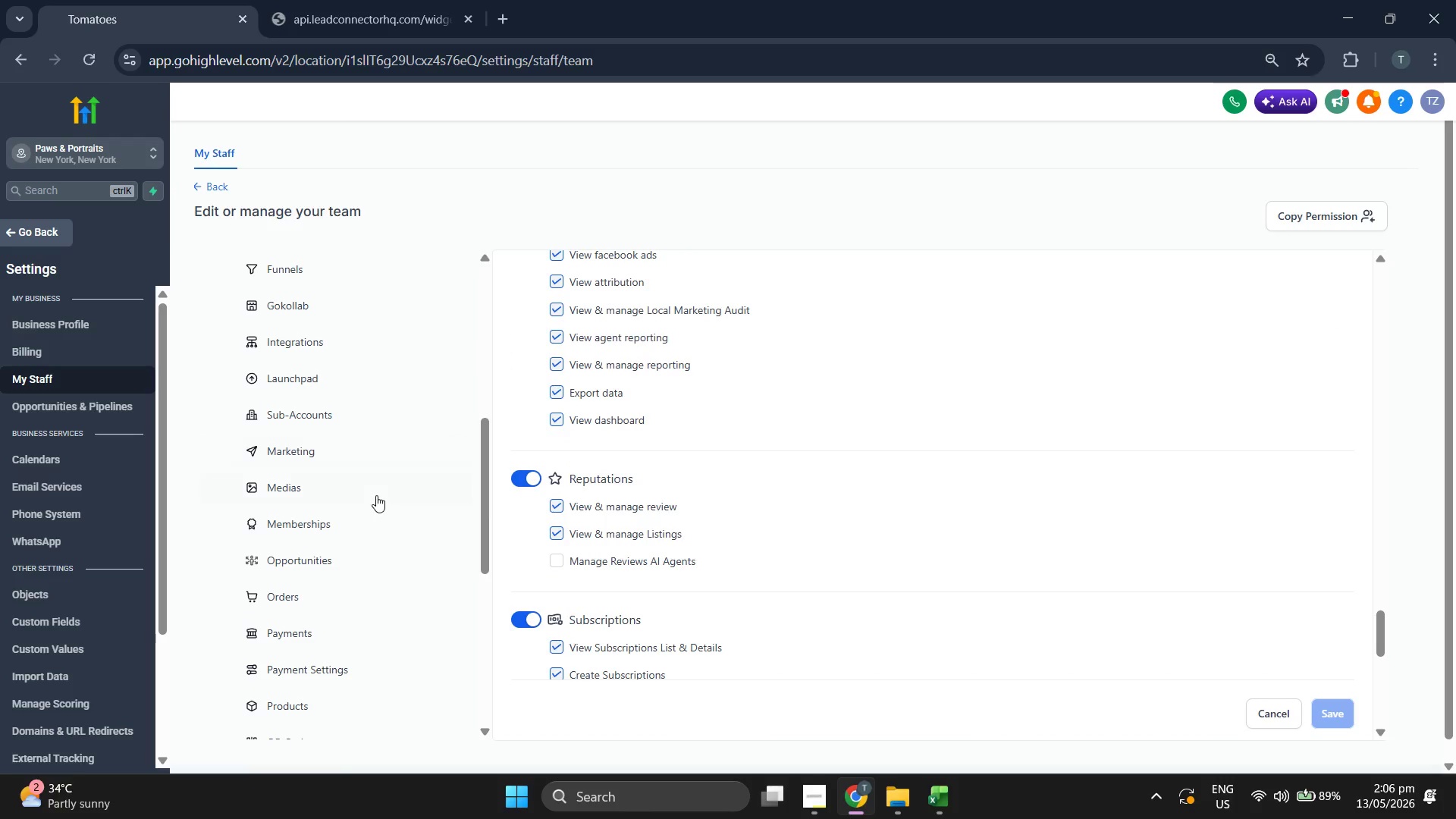 
left_click([376, 494])
 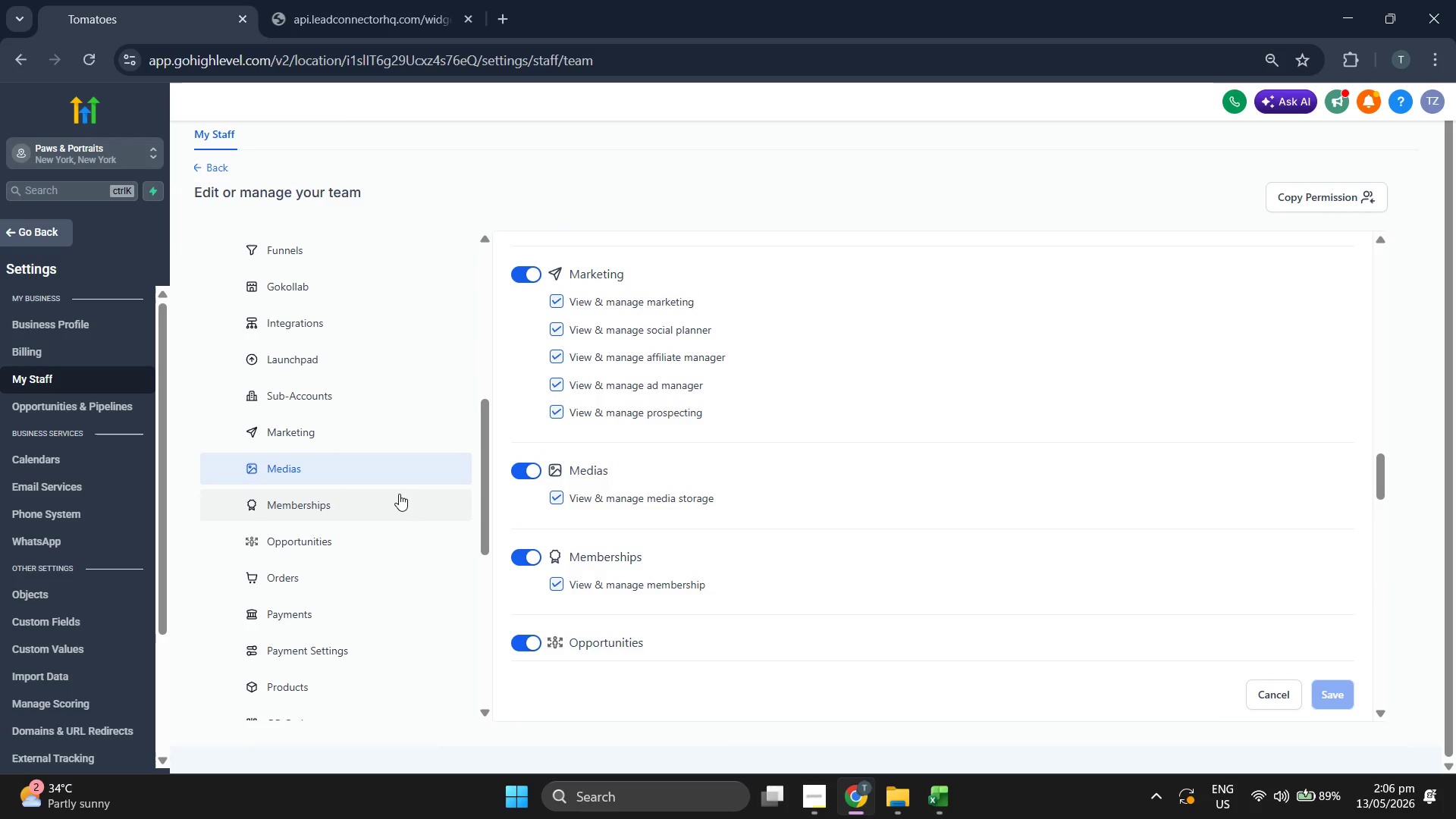 
scroll: coordinate [399, 494], scroll_direction: down, amount: 4.0
 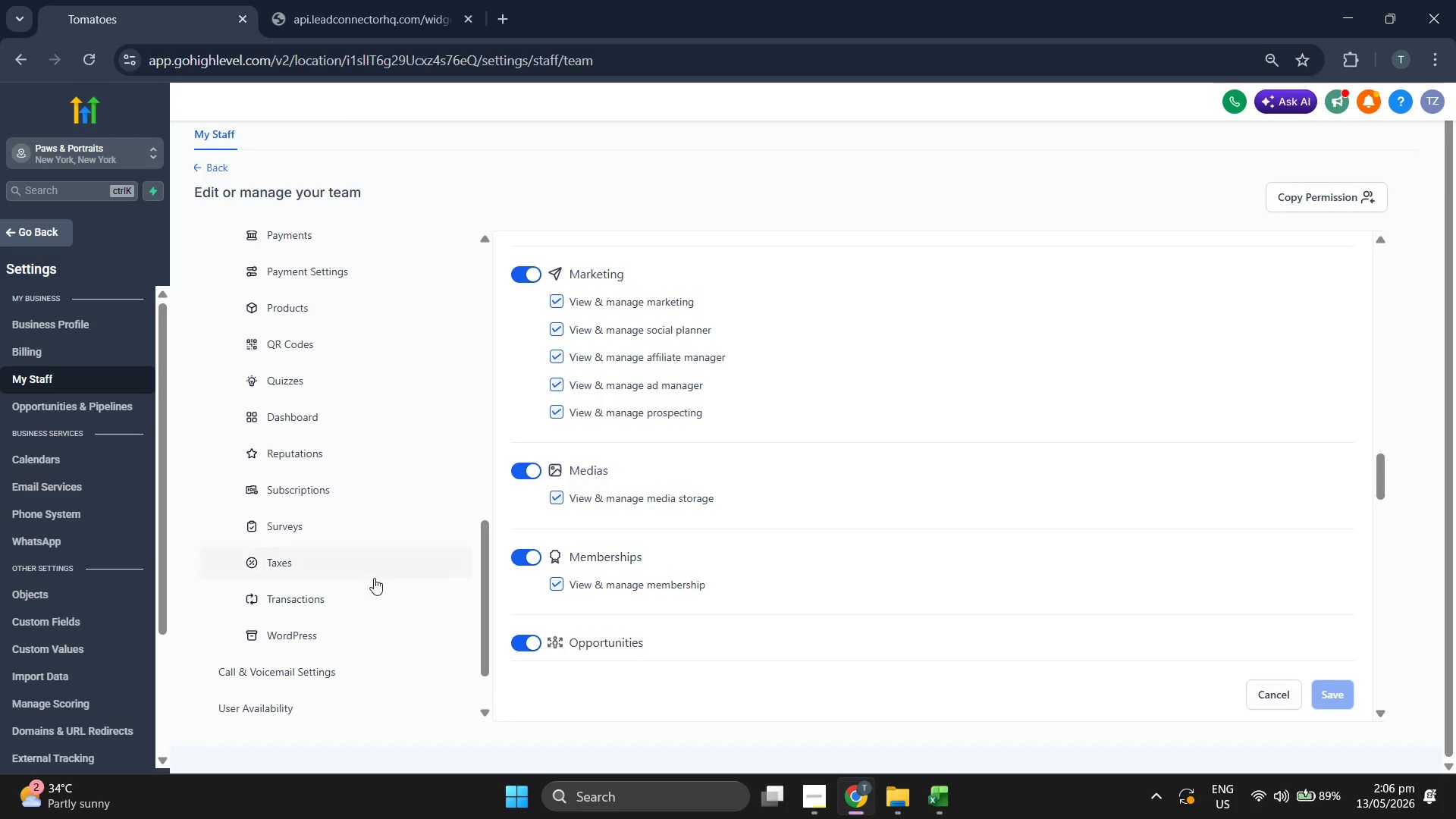 
left_click([372, 586])
 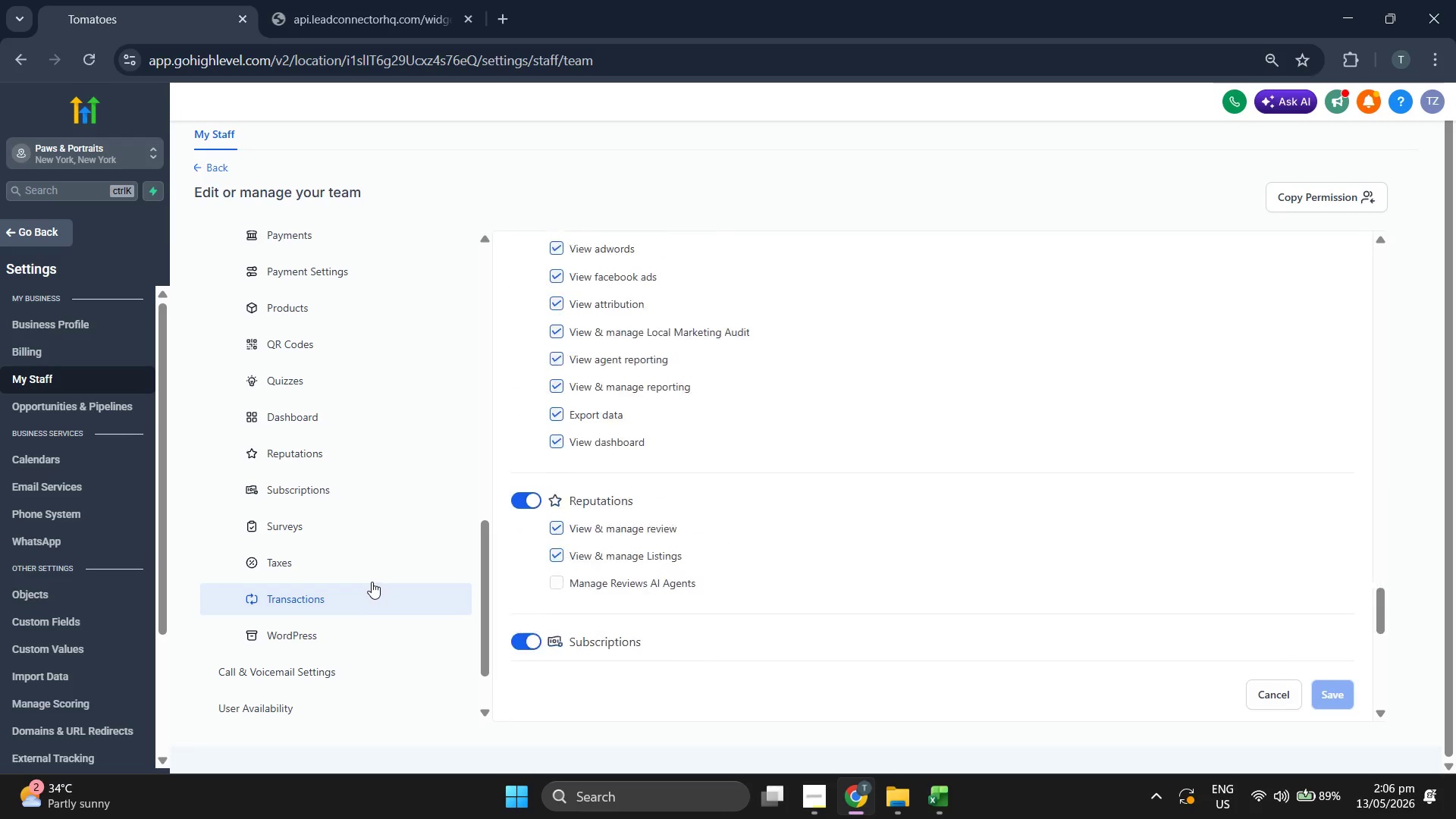 
scroll: coordinate [371, 561], scroll_direction: up, amount: 3.0
 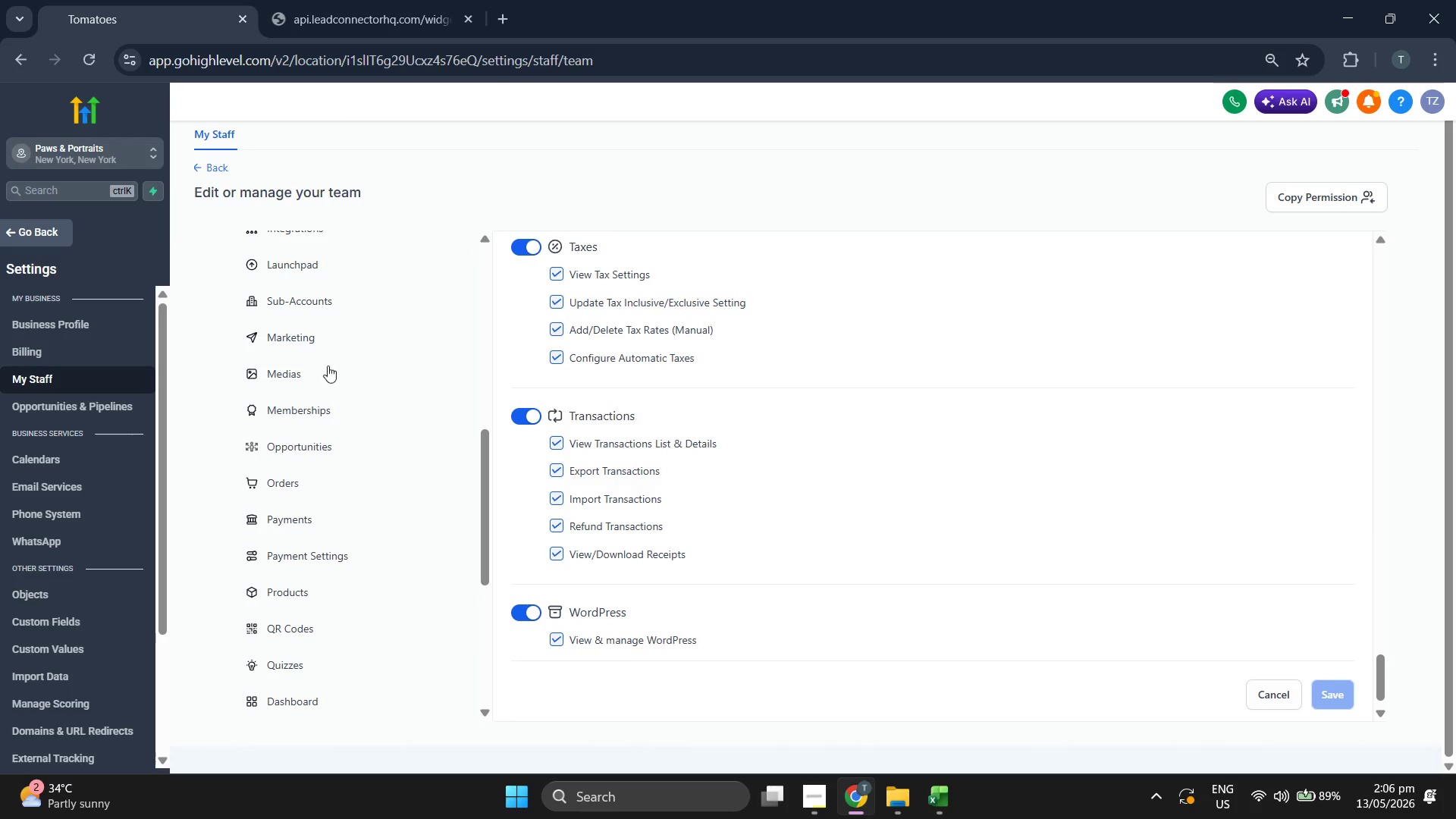 
left_click([353, 336])
 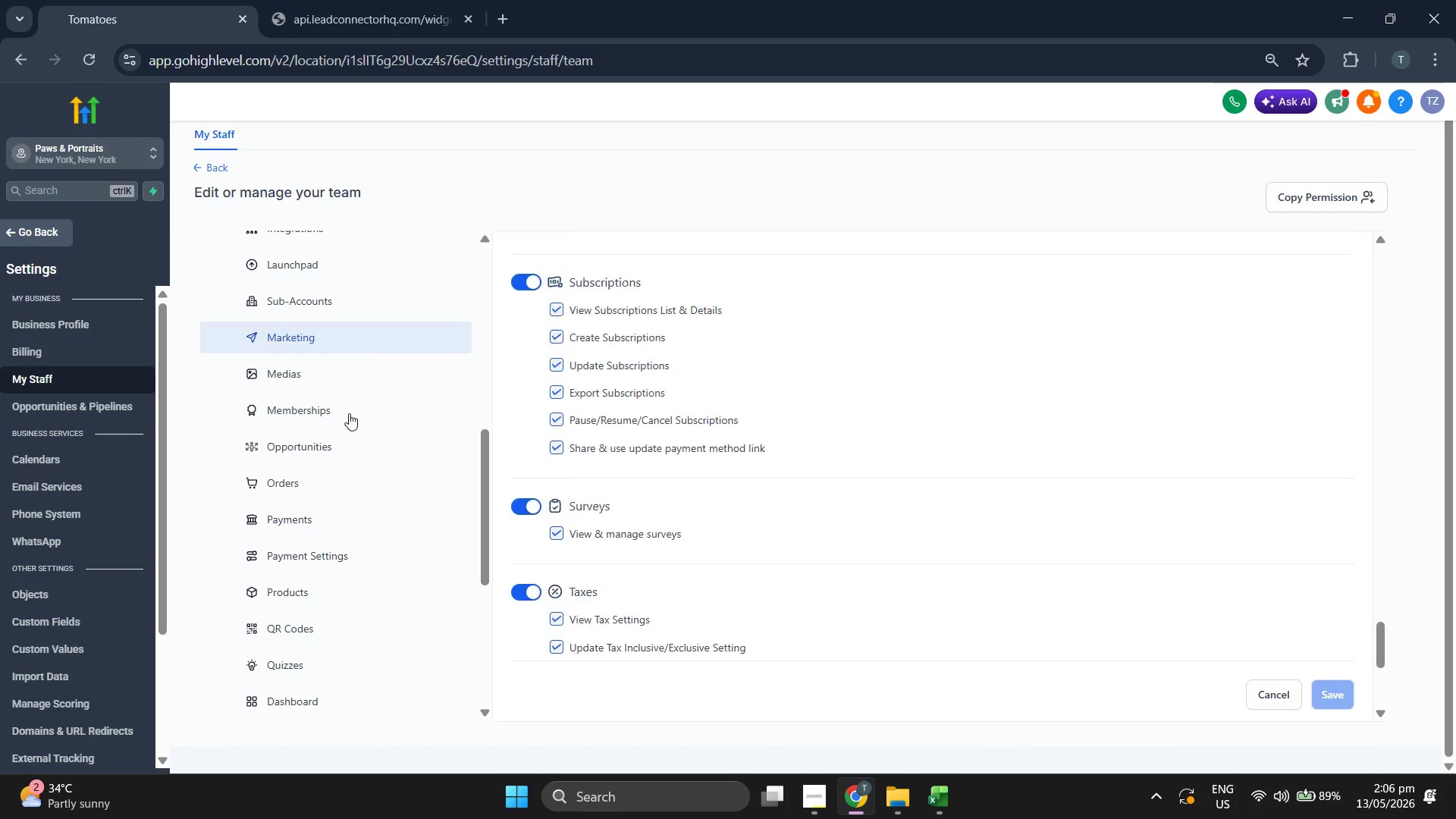 
scroll: coordinate [348, 419], scroll_direction: up, amount: 2.0
 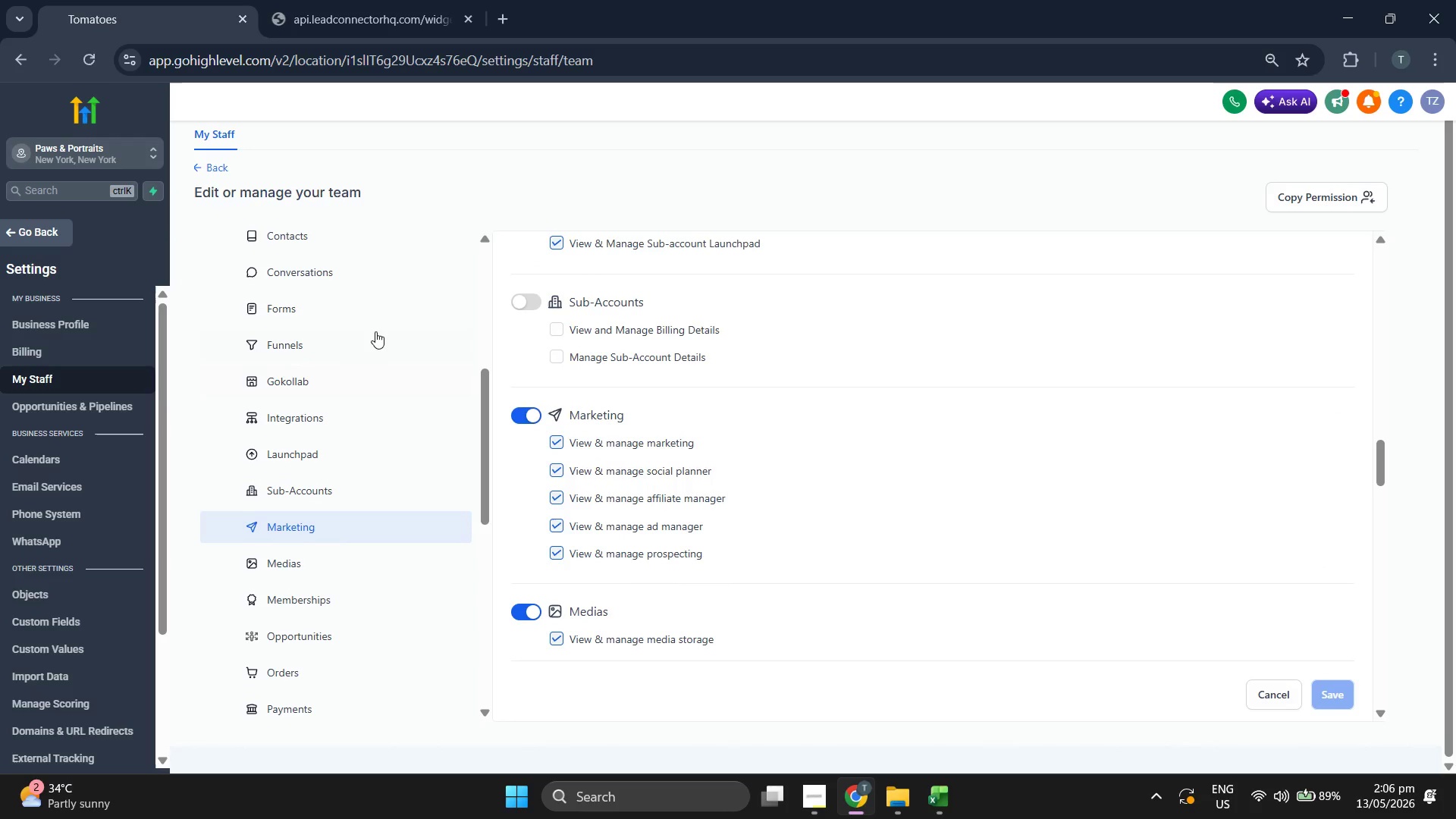 
left_click([378, 312])
 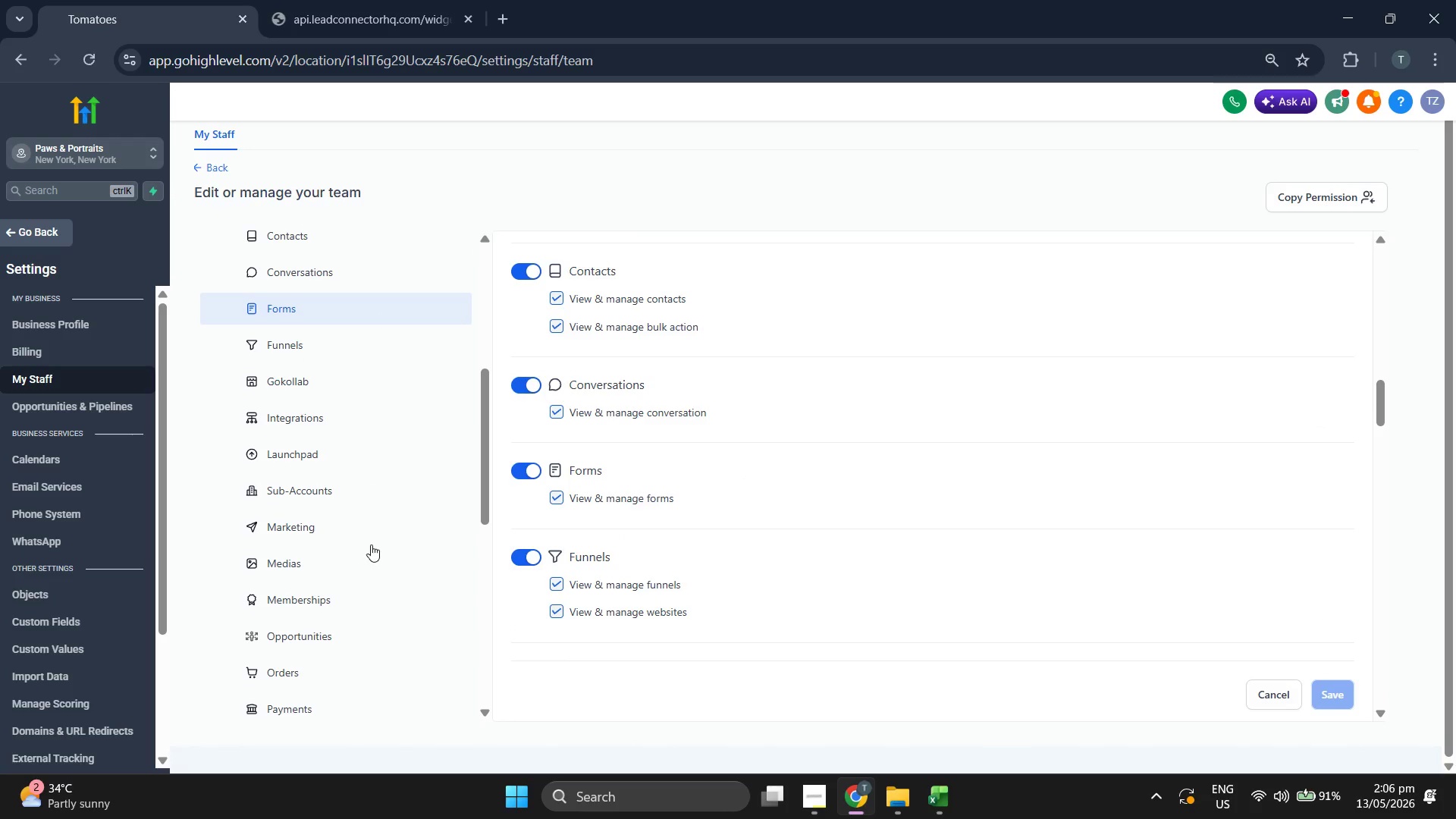 
scroll: coordinate [371, 544], scroll_direction: up, amount: 1.0
 